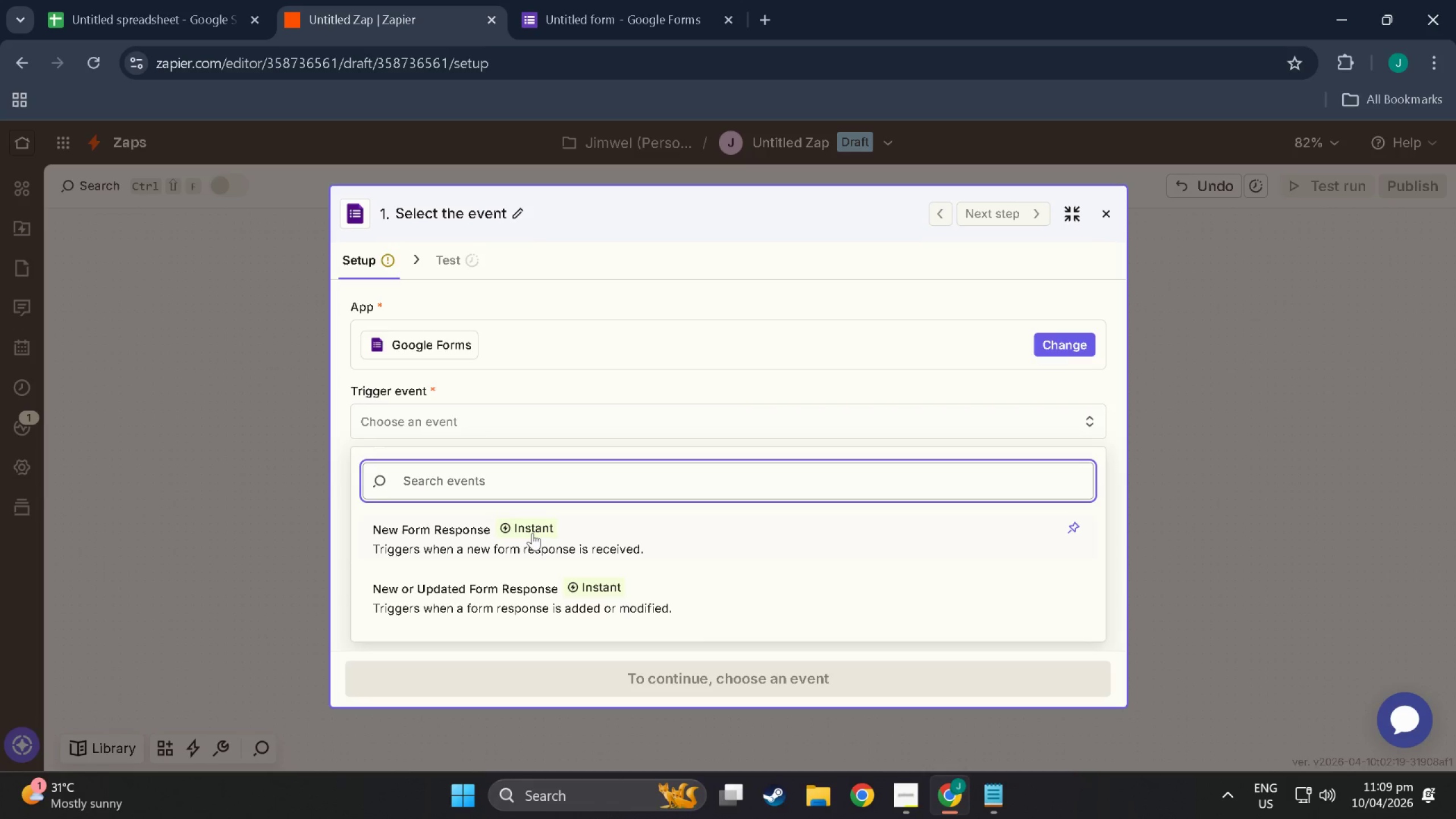 
left_click([532, 533])
 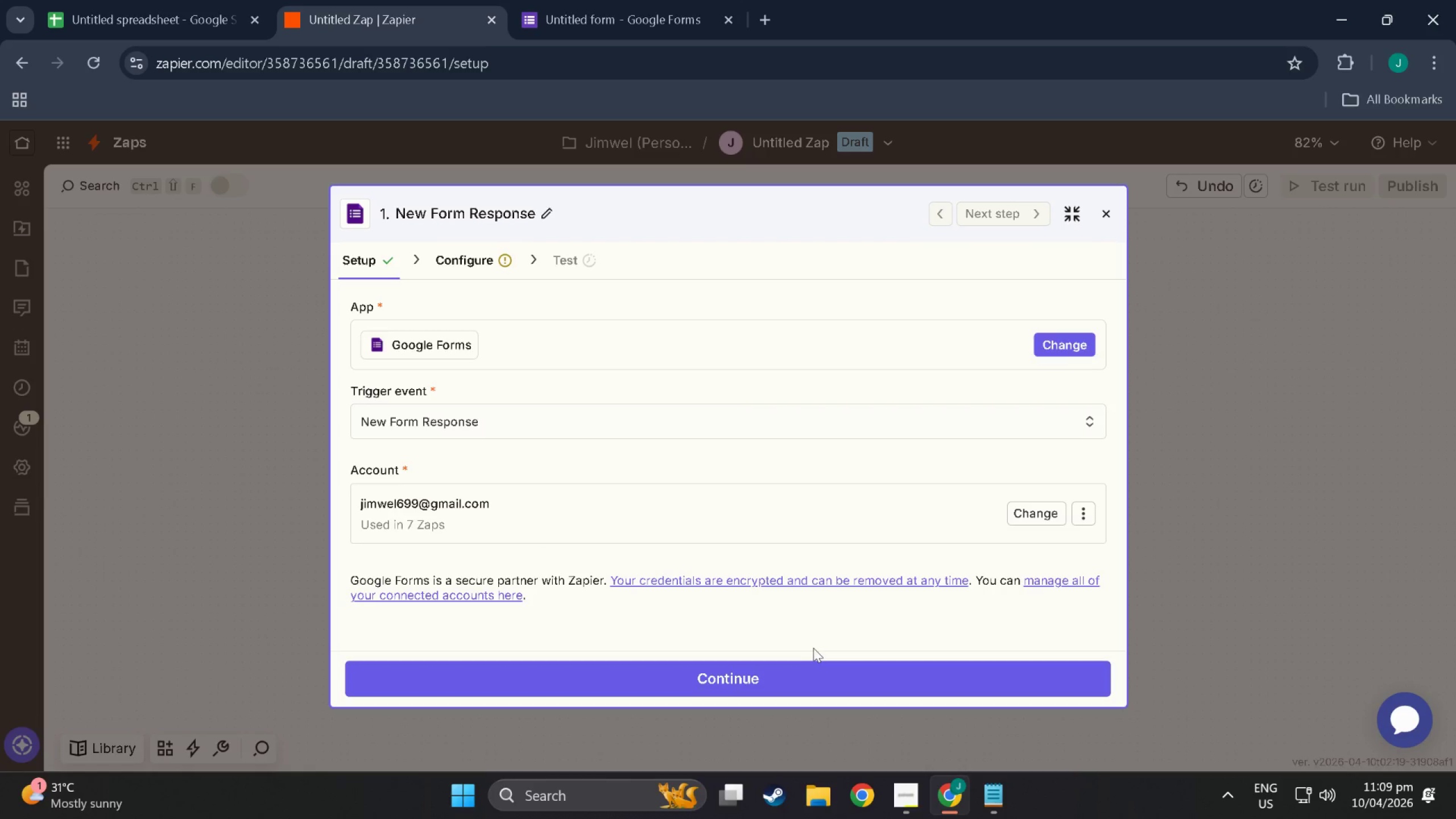 
left_click([708, 668])
 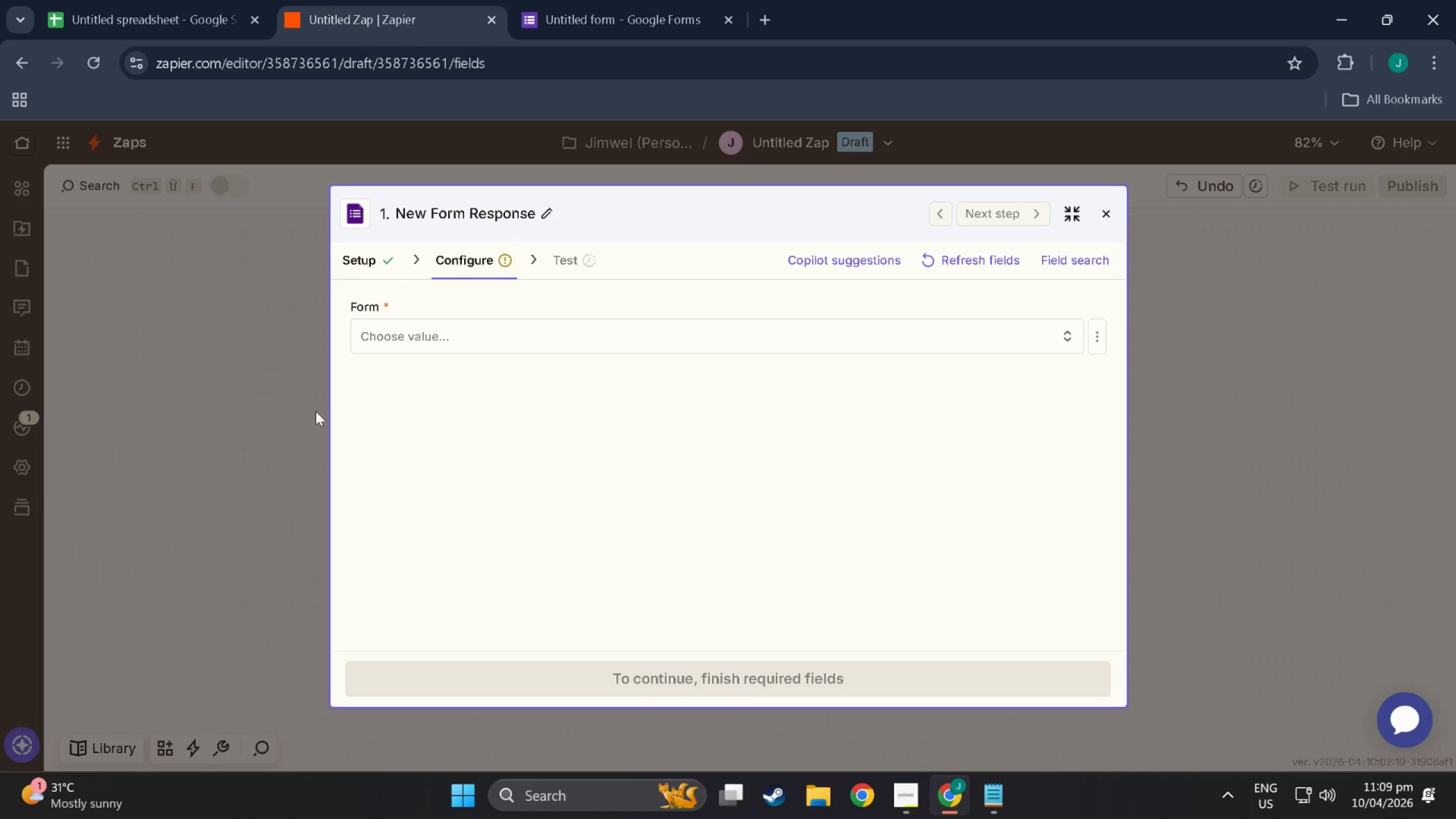 
left_click([428, 342])
 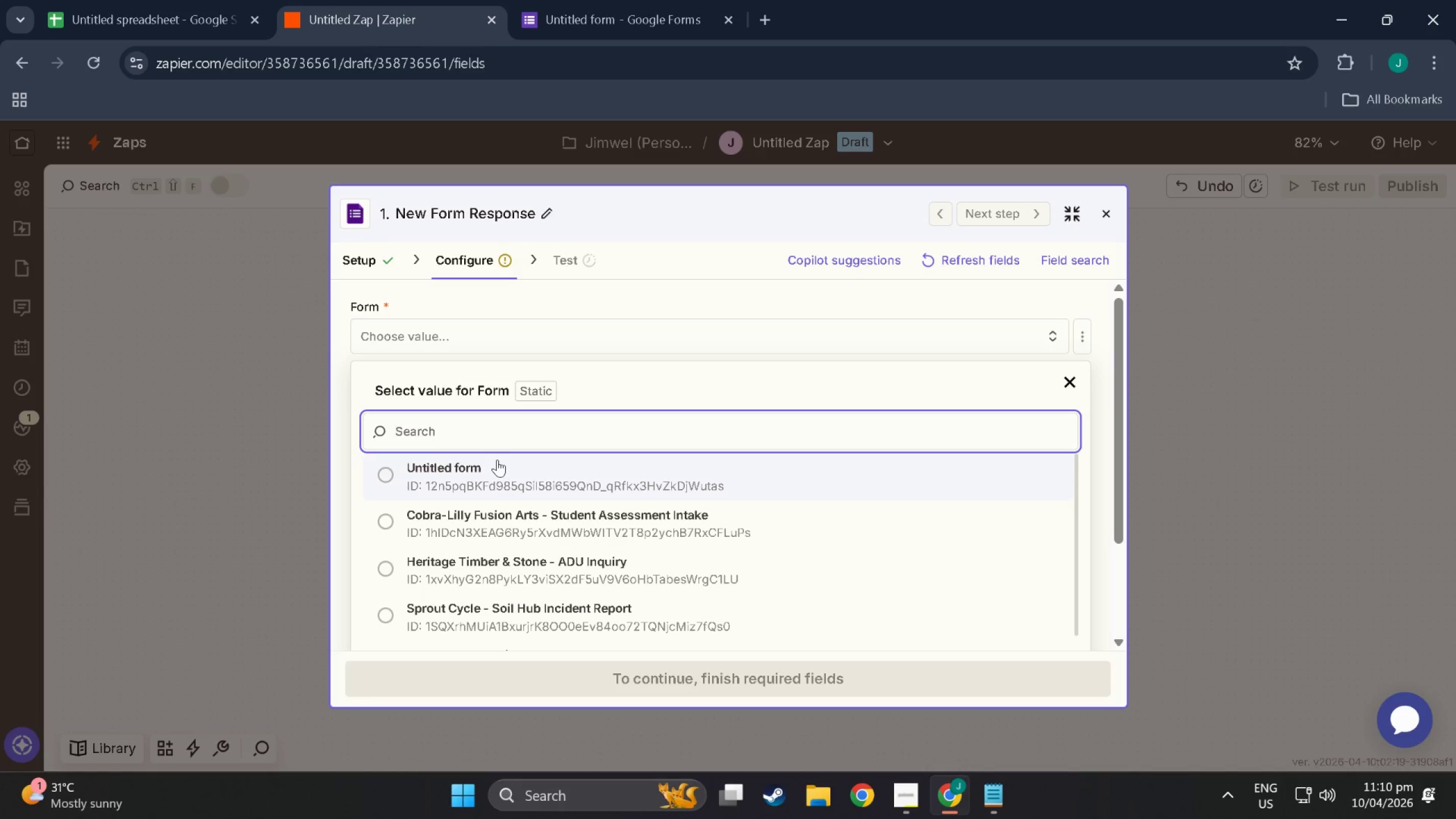 
wait(25.84)
 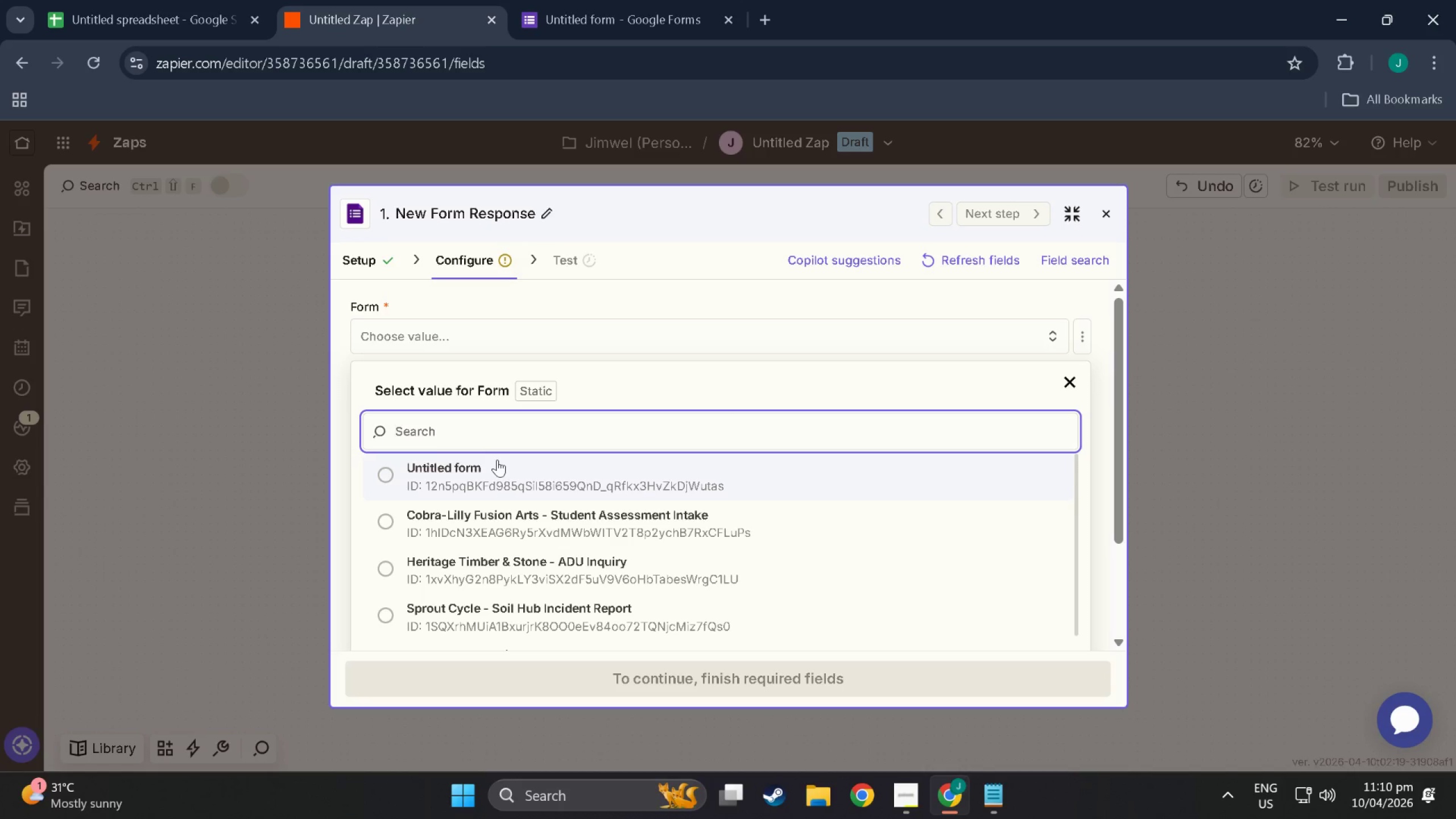 
scroll: coordinate [516, 510], scroll_direction: down, amount: 2.0
 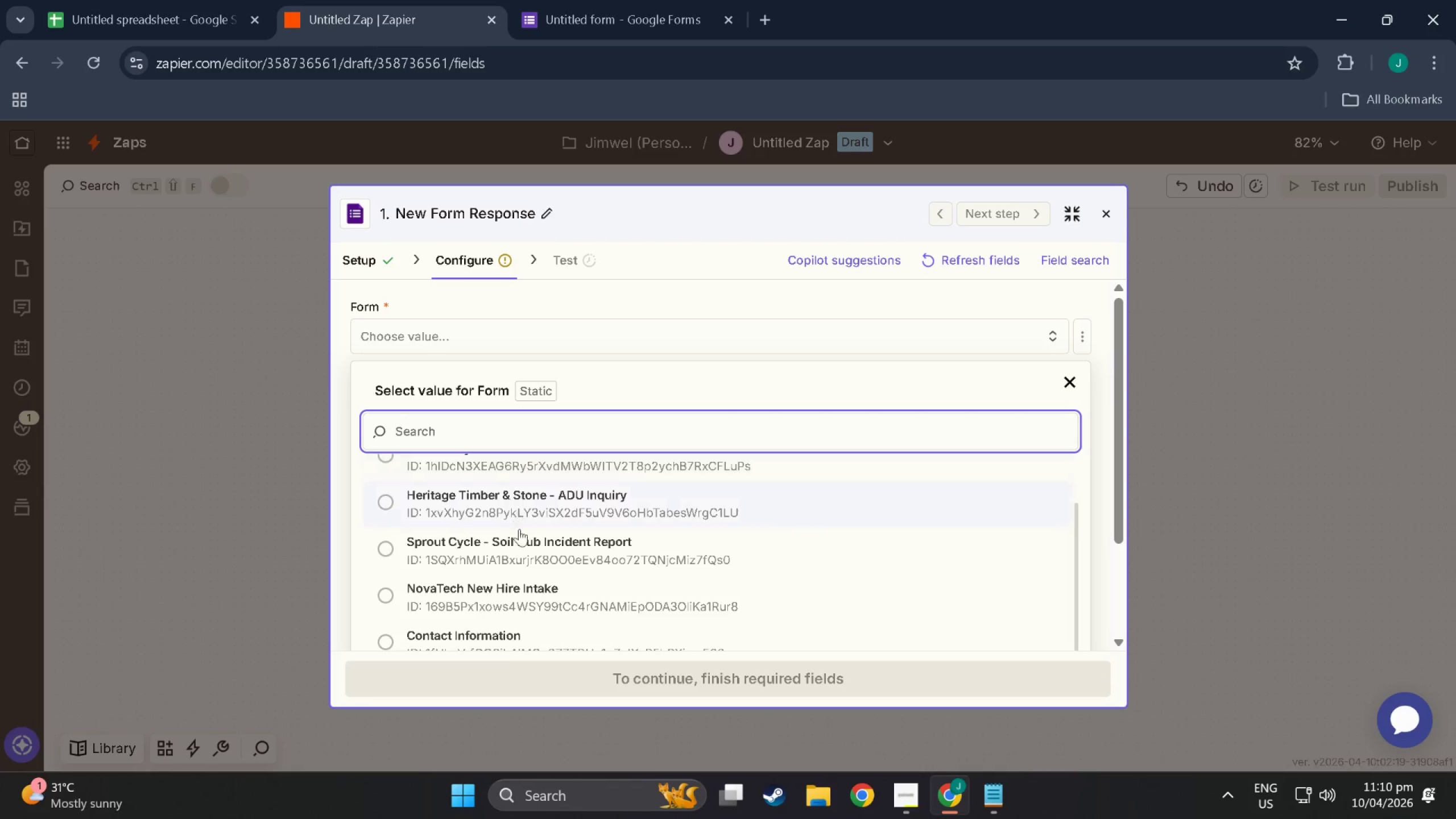 
scroll: coordinate [518, 557], scroll_direction: up, amount: 3.0
 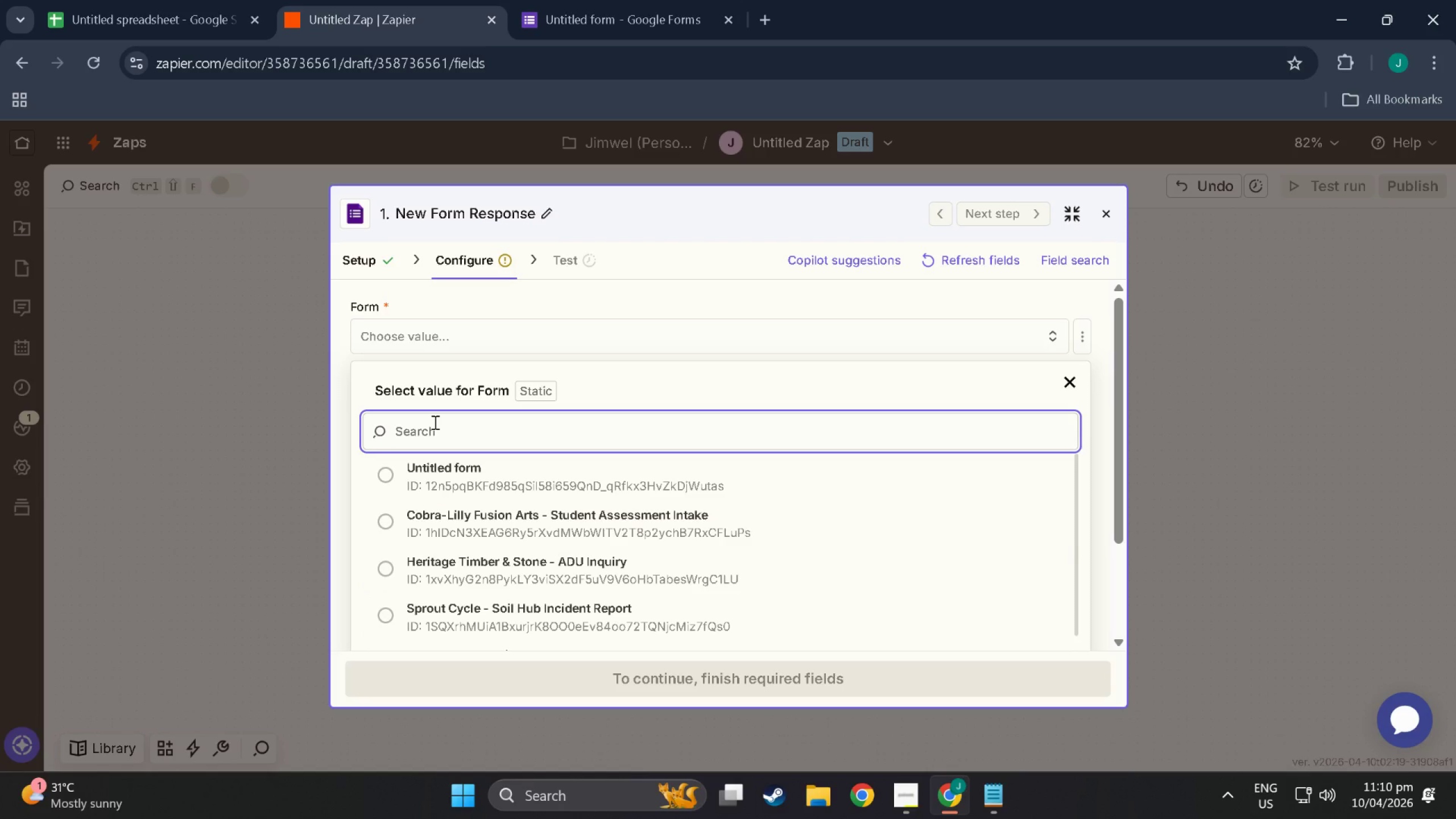 
wait(6.7)
 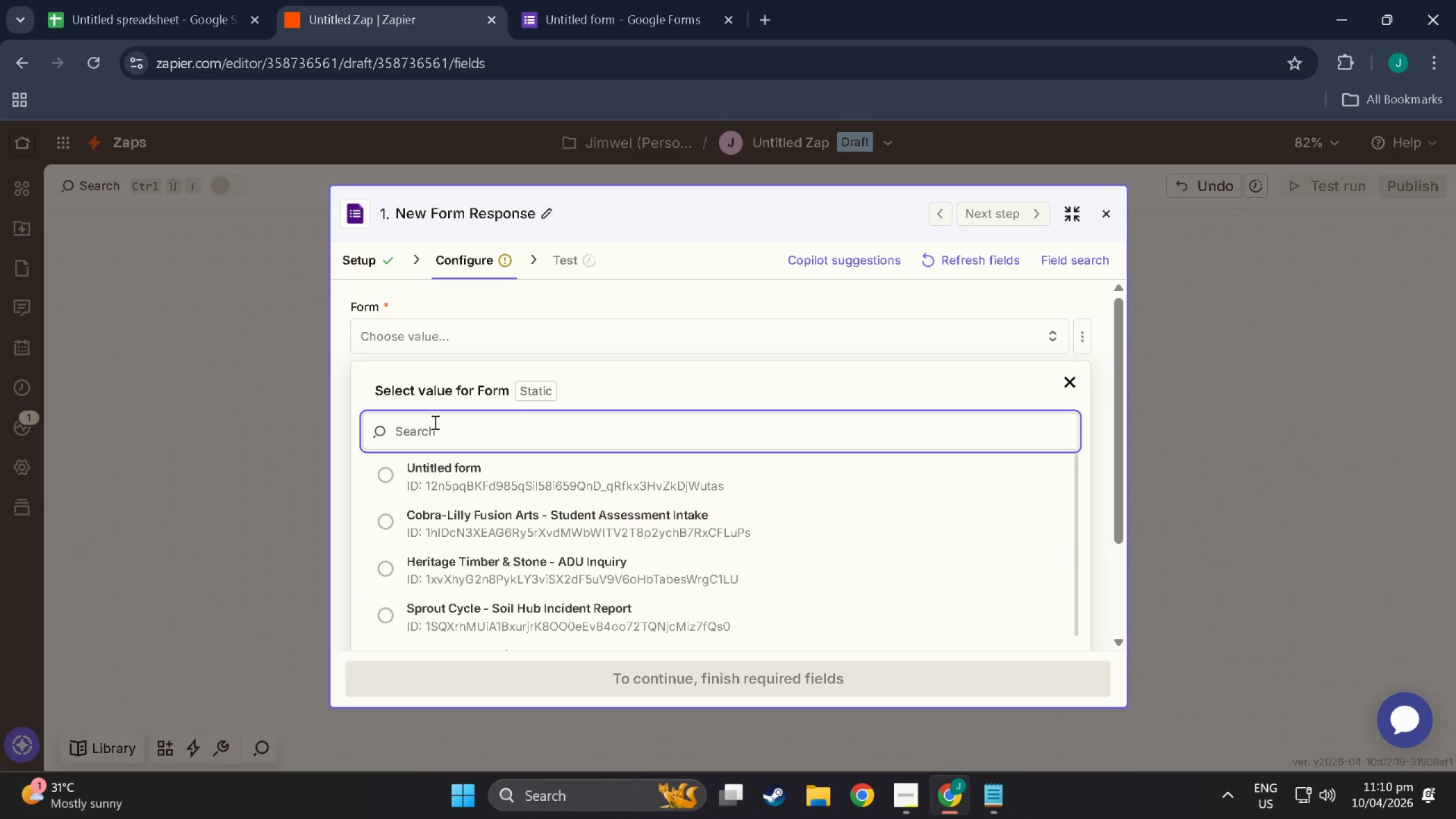 
scroll: coordinate [554, 525], scroll_direction: down, amount: 7.0
 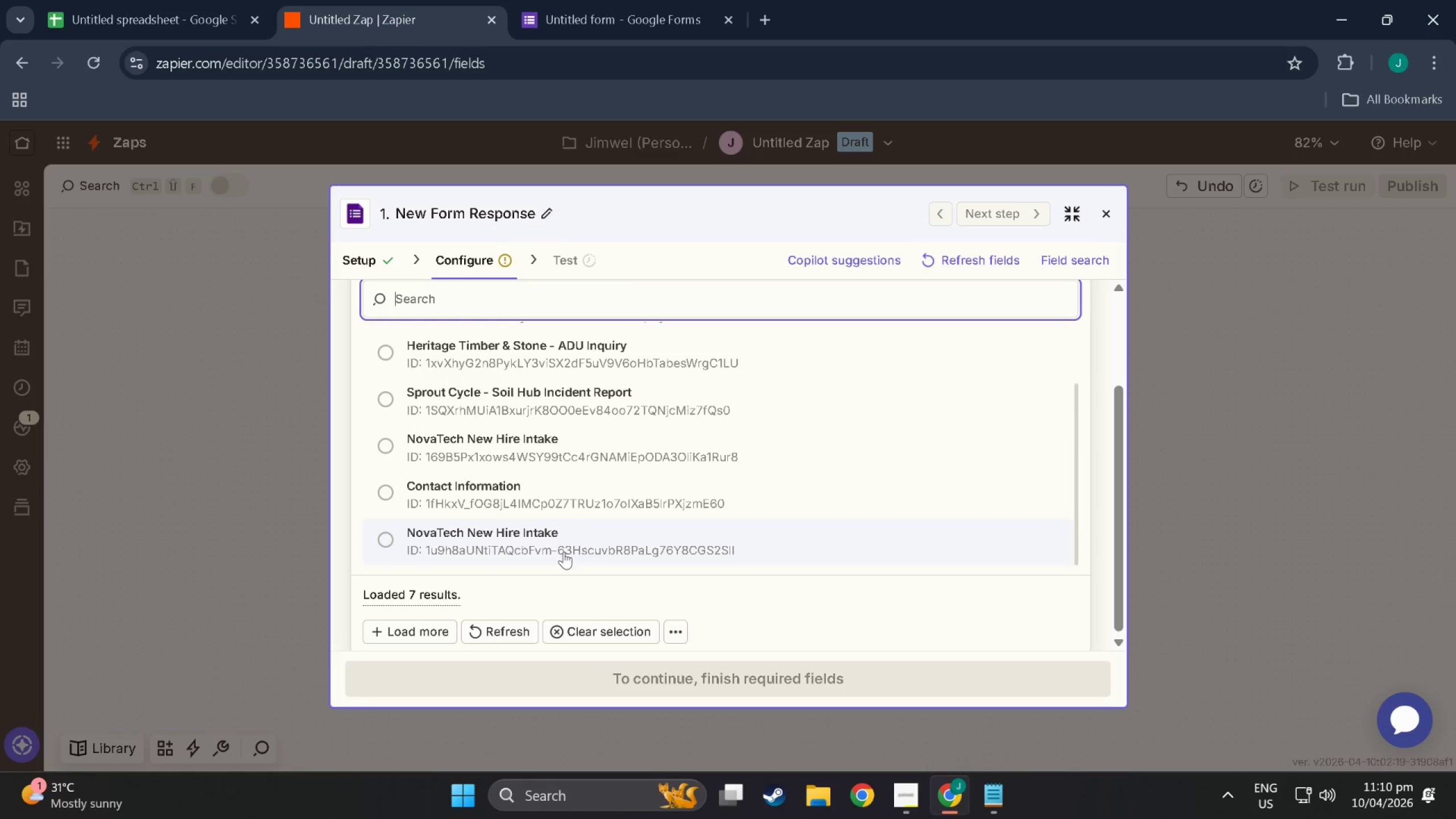 
scroll: coordinate [490, 483], scroll_direction: up, amount: 15.0
 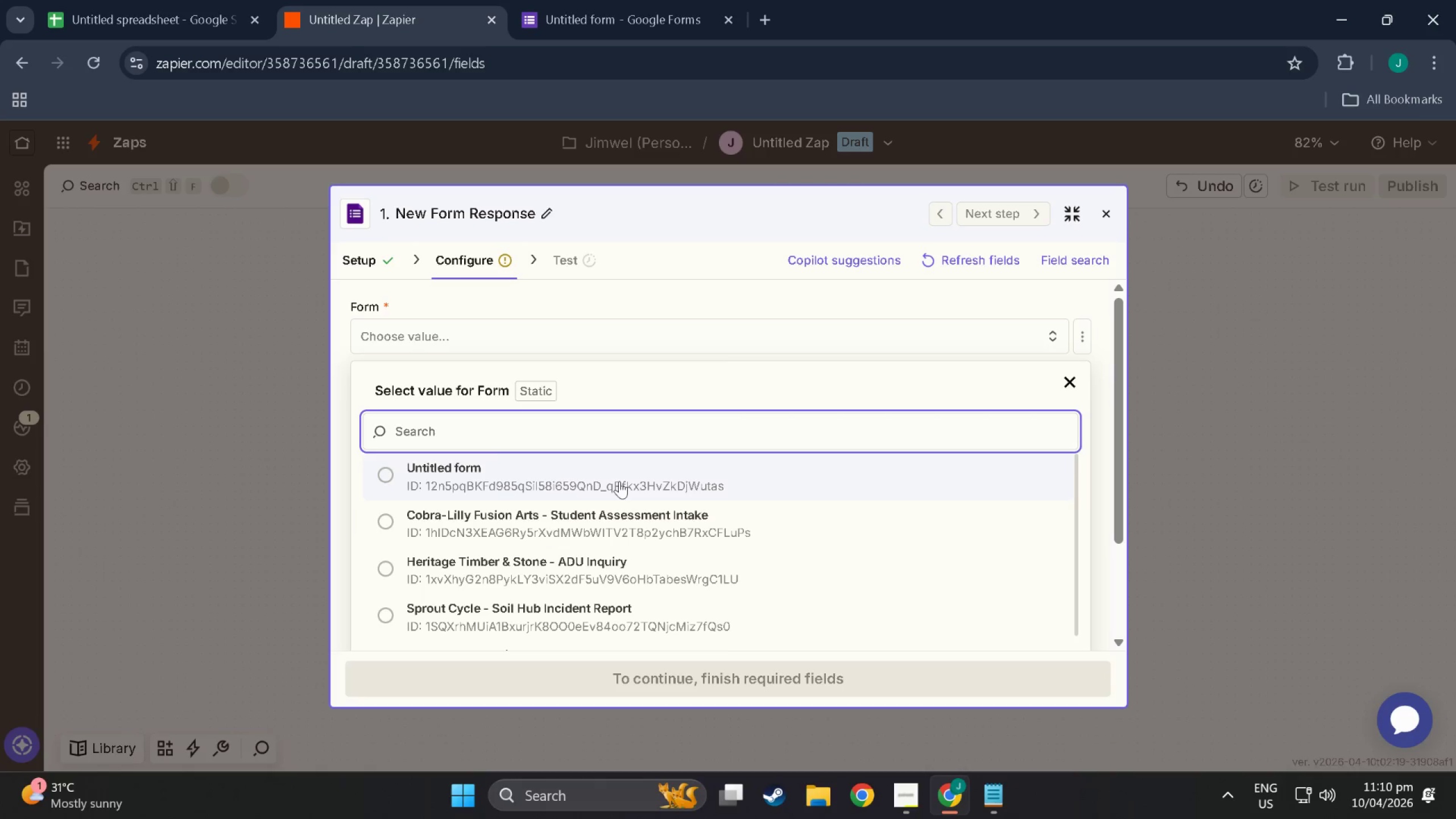 
wait(18.18)
 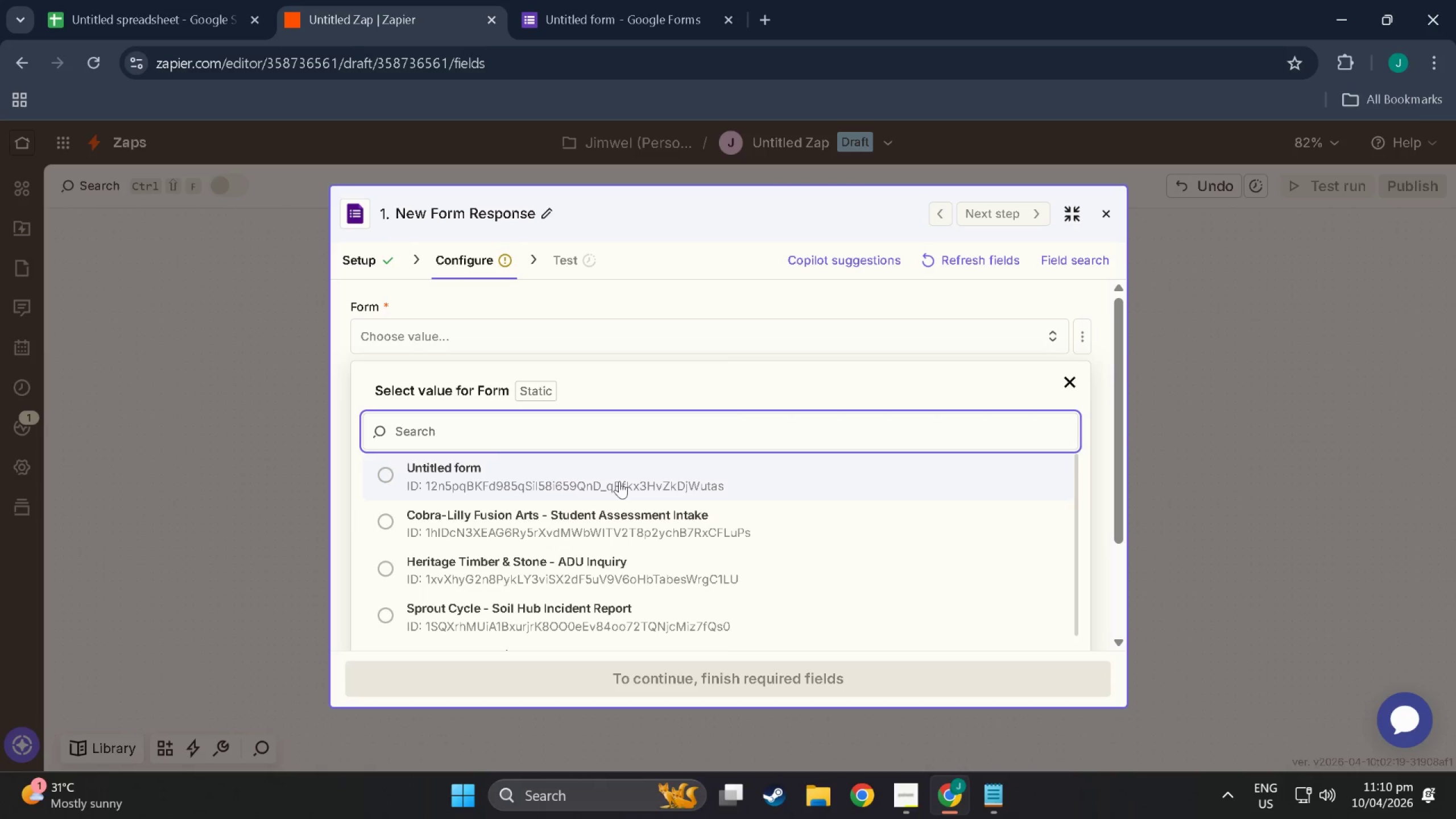 
left_click([135, 0])
 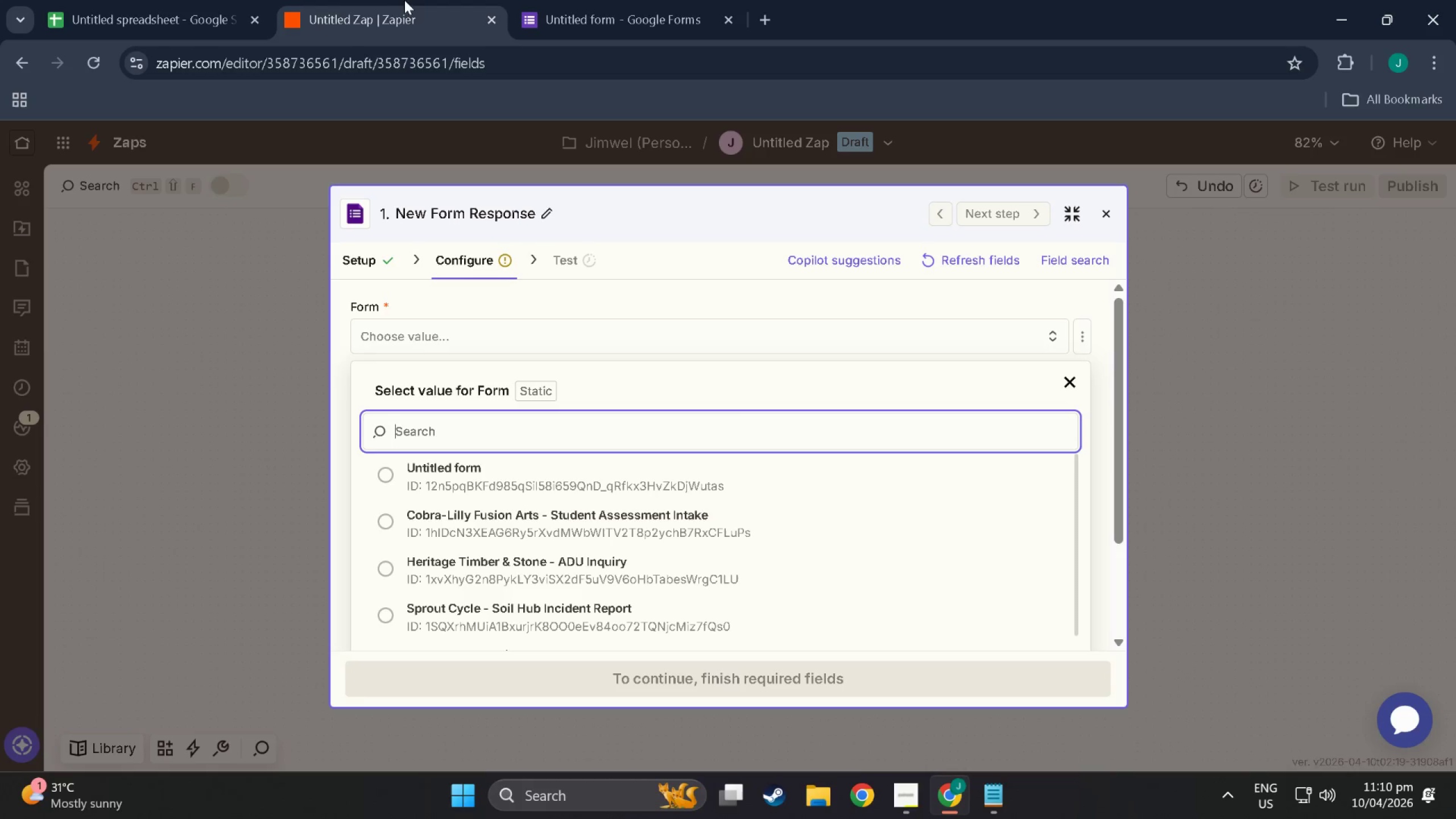 
double_click([592, 14])
 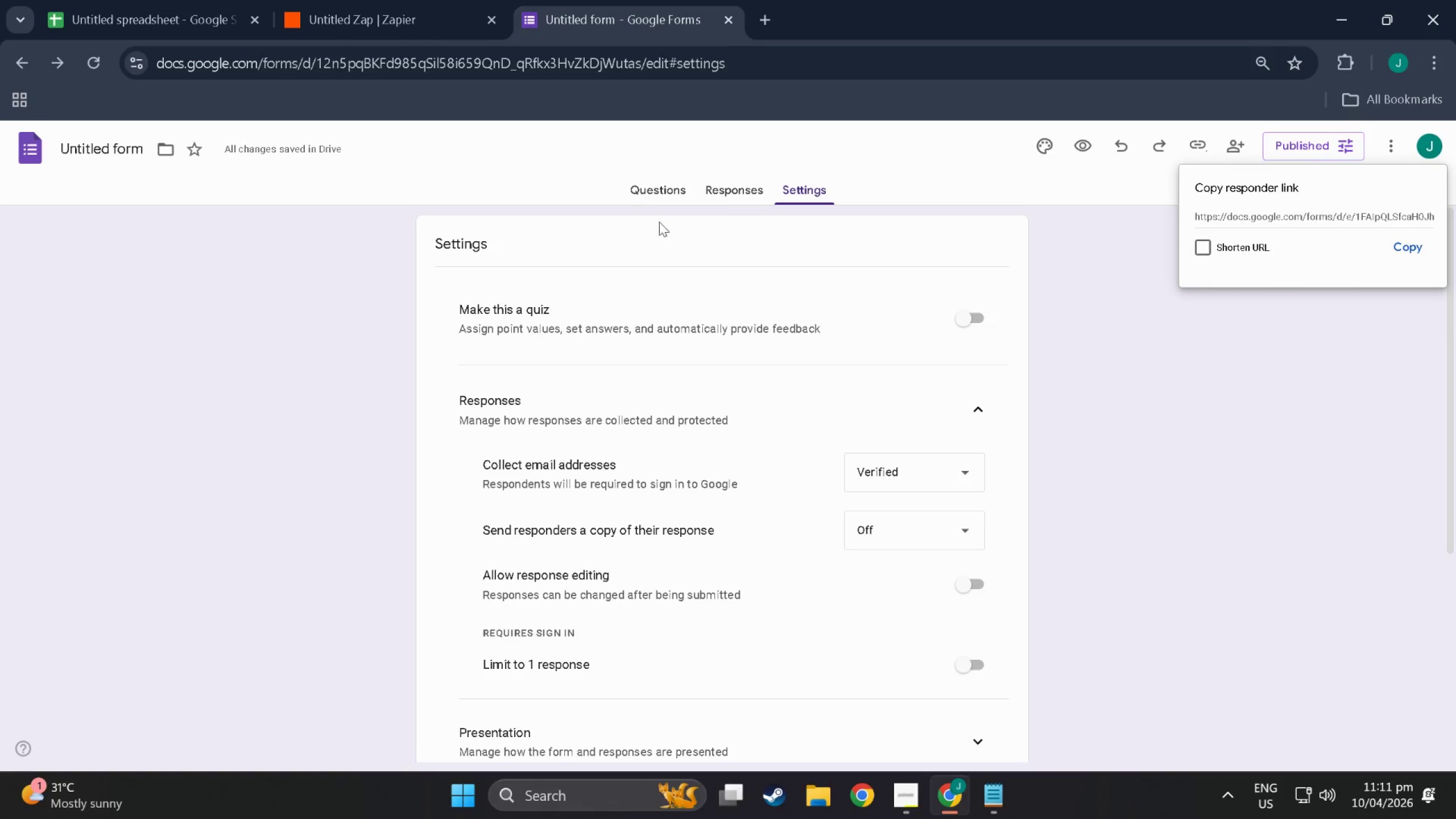 
scroll: coordinate [305, 356], scroll_direction: up, amount: 3.0
 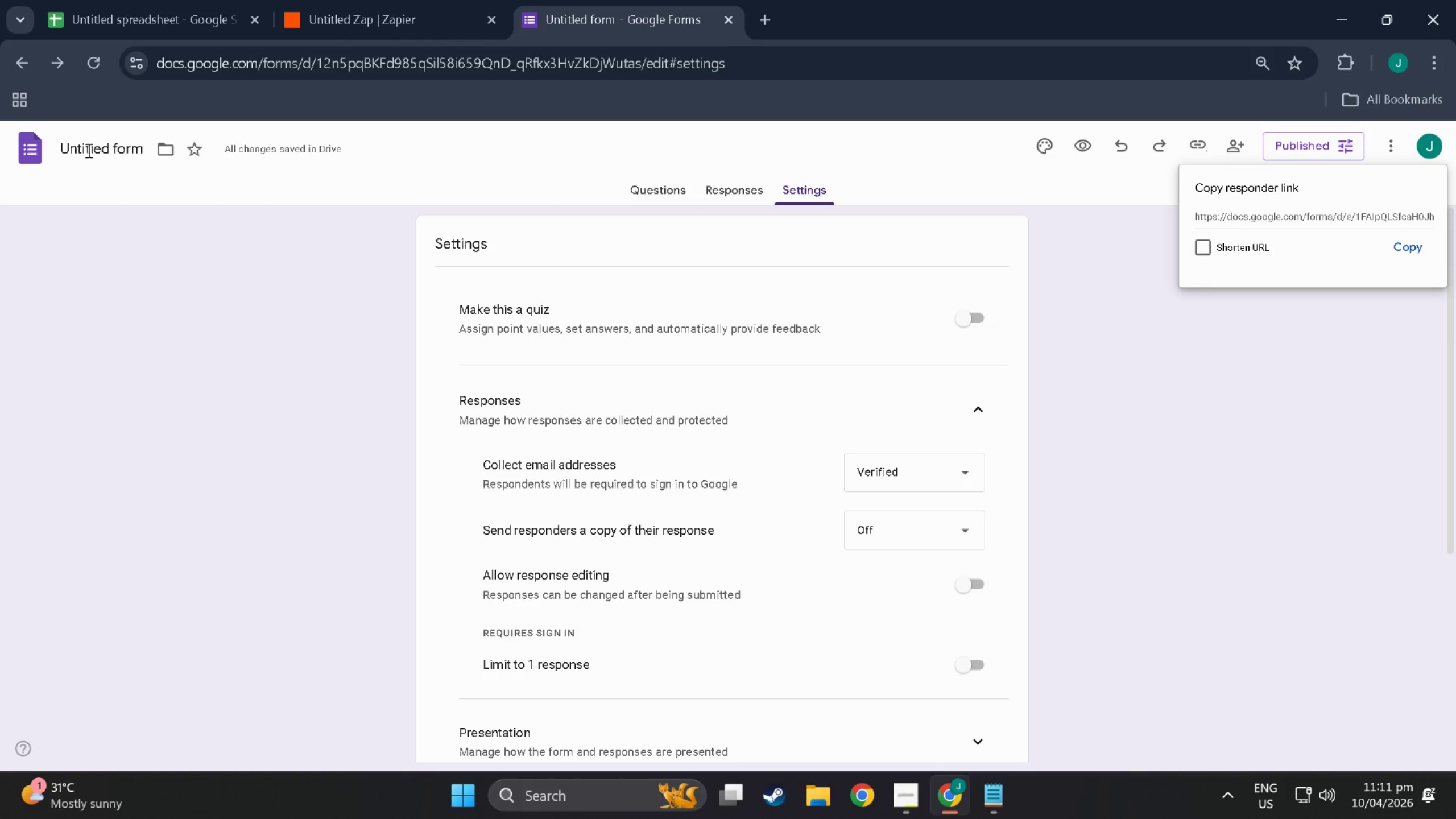 
left_click([100, 142])
 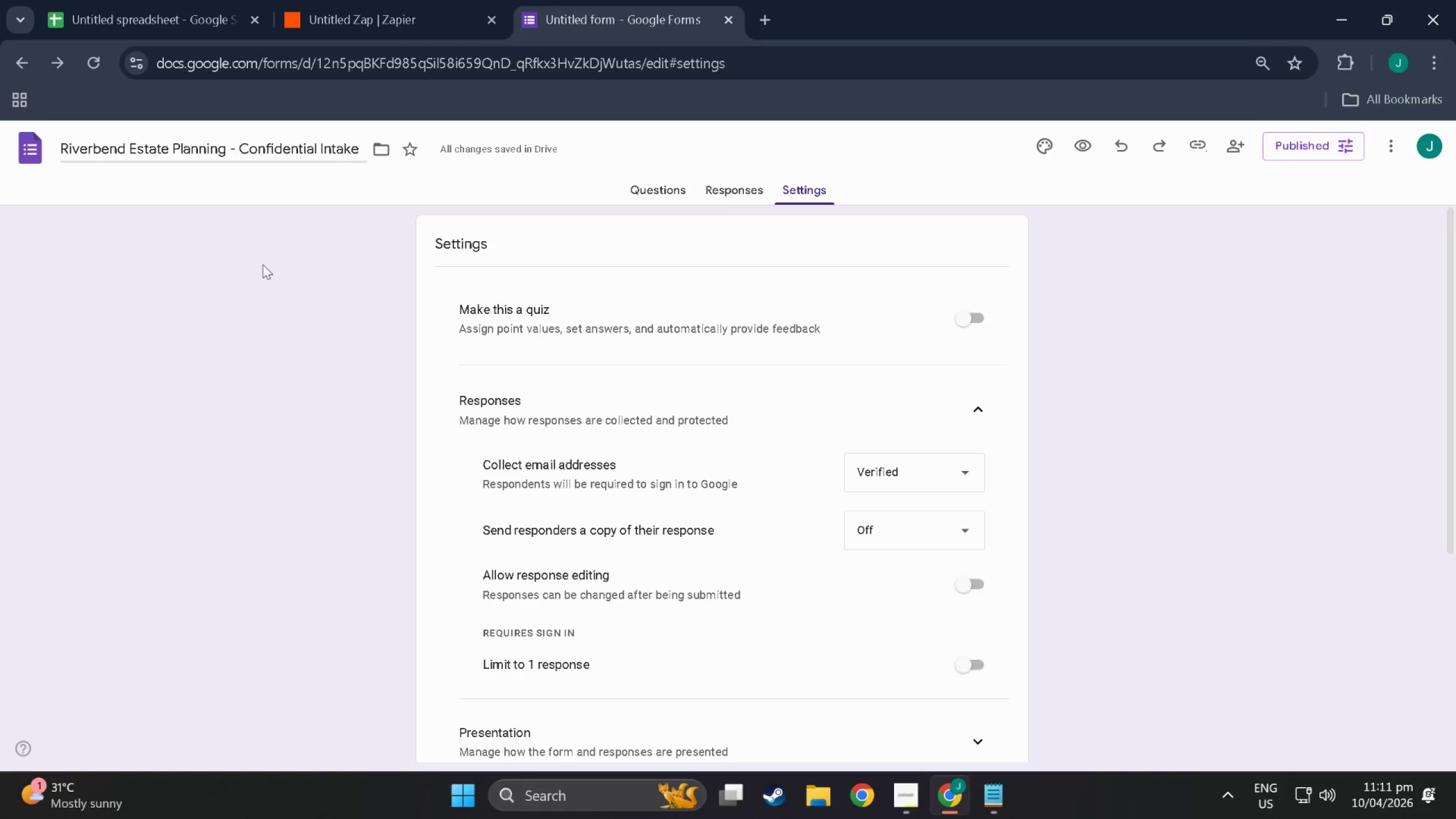 
left_click([392, 0])
 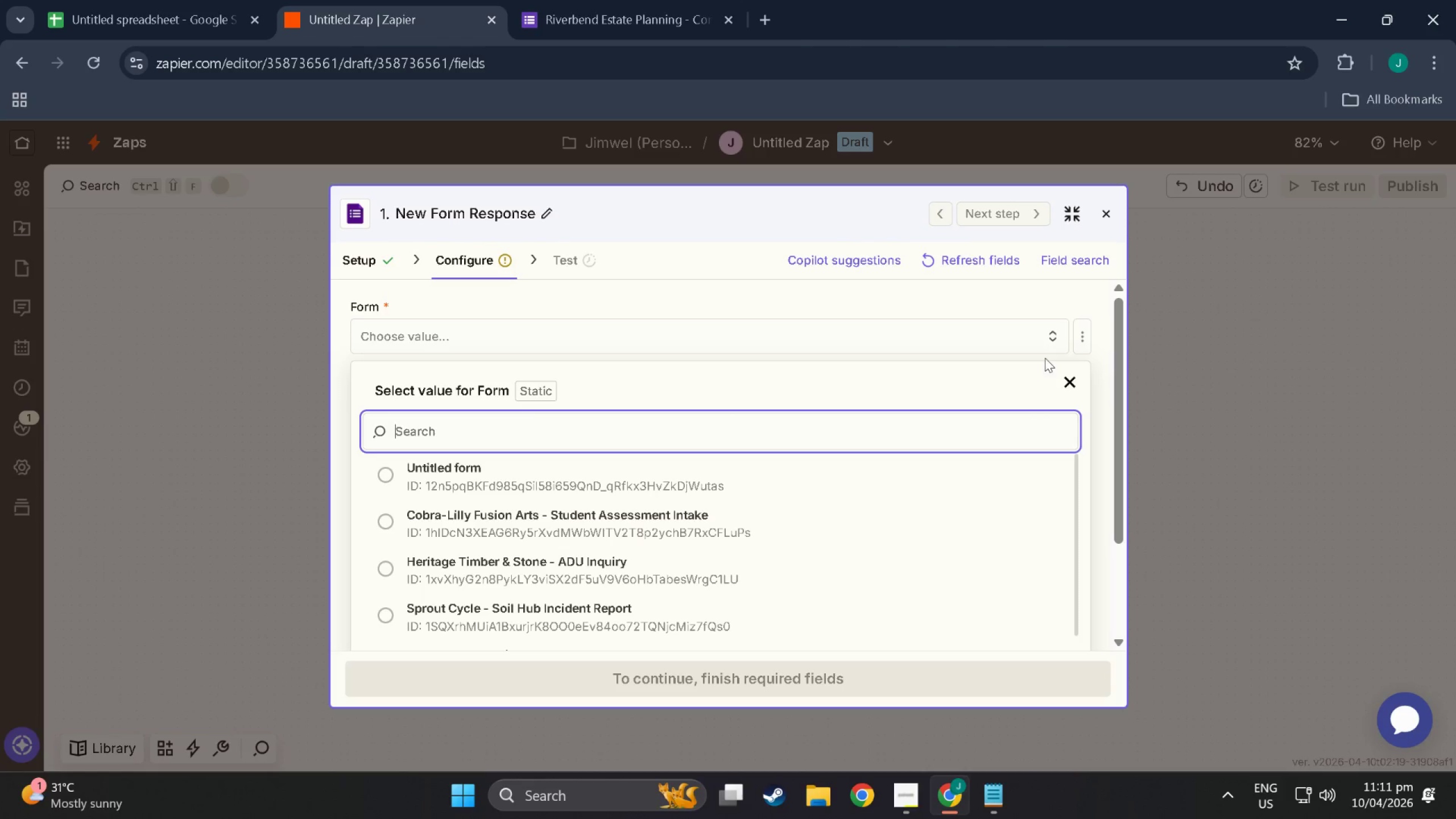 
left_click([1076, 392])
 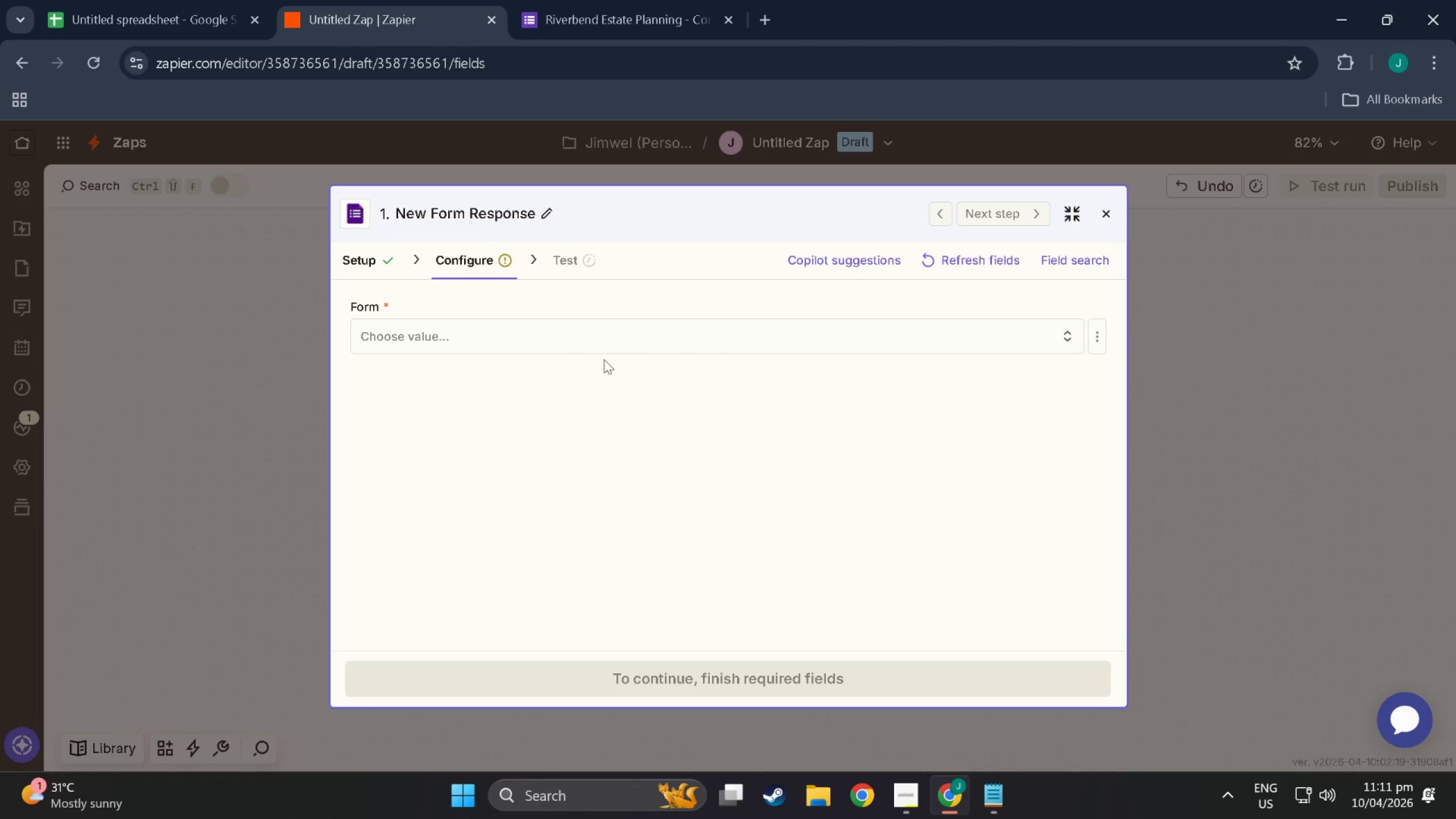 
left_click([531, 341])
 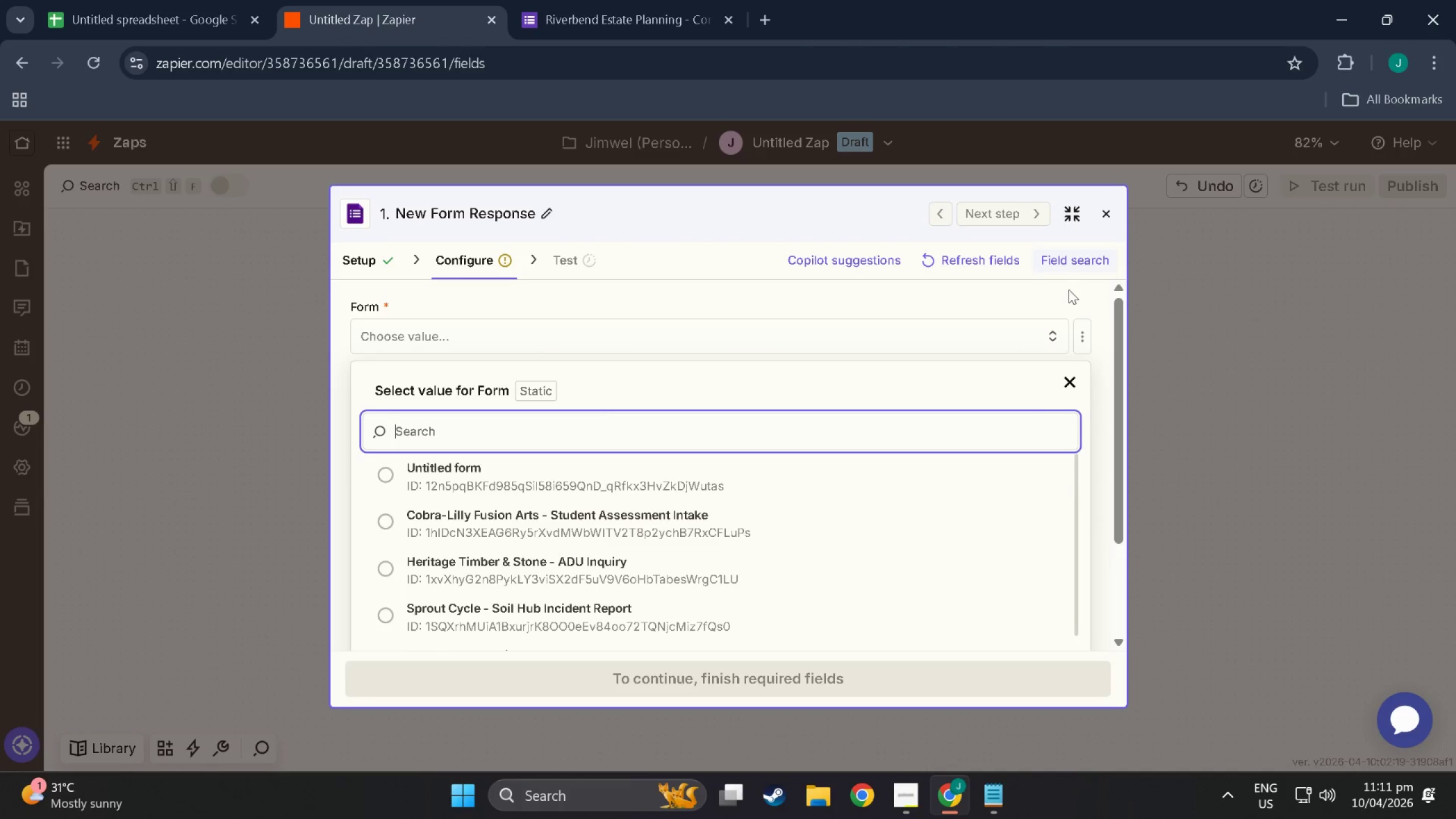 
left_click([1073, 387])
 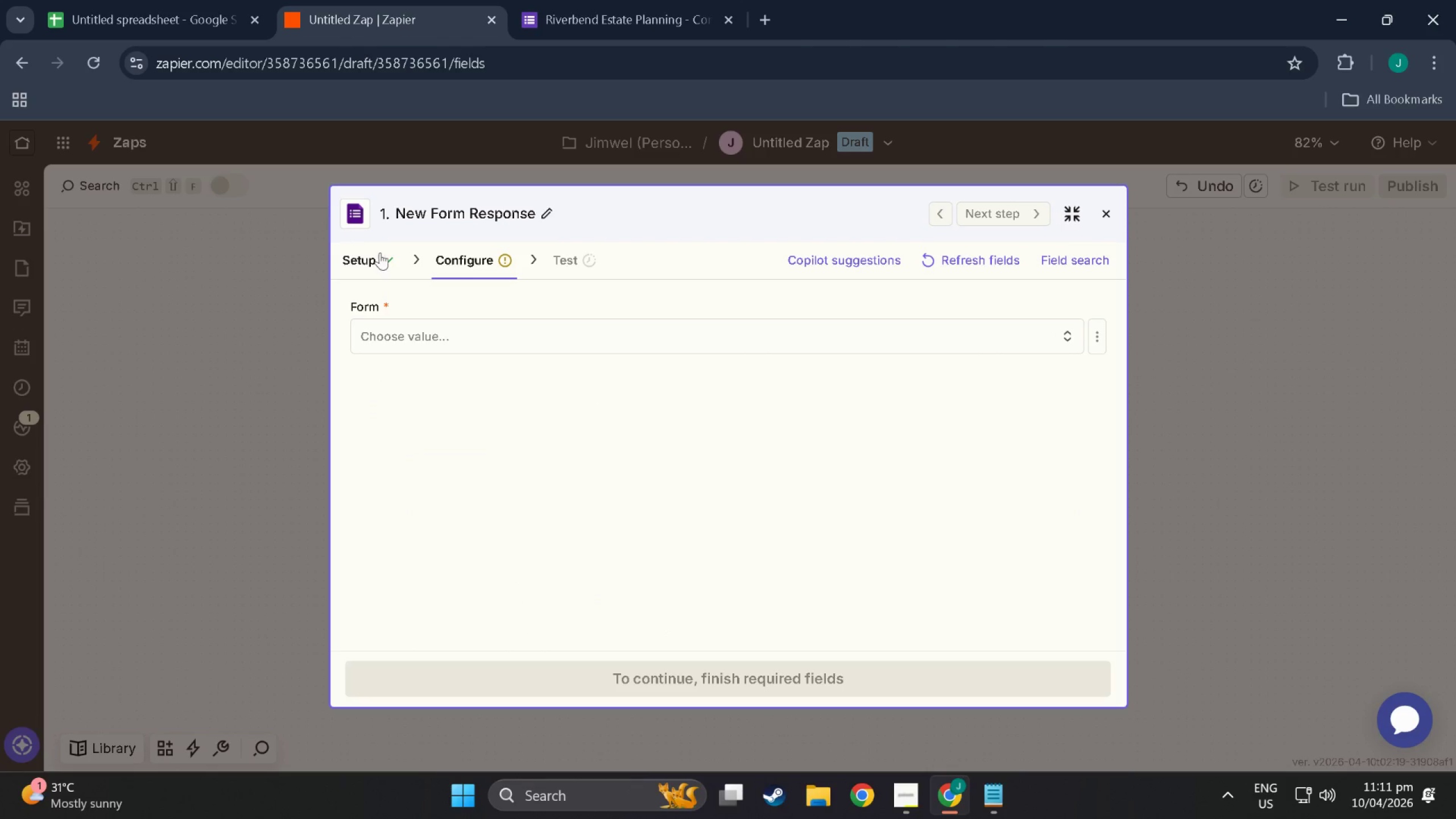 
left_click([373, 253])
 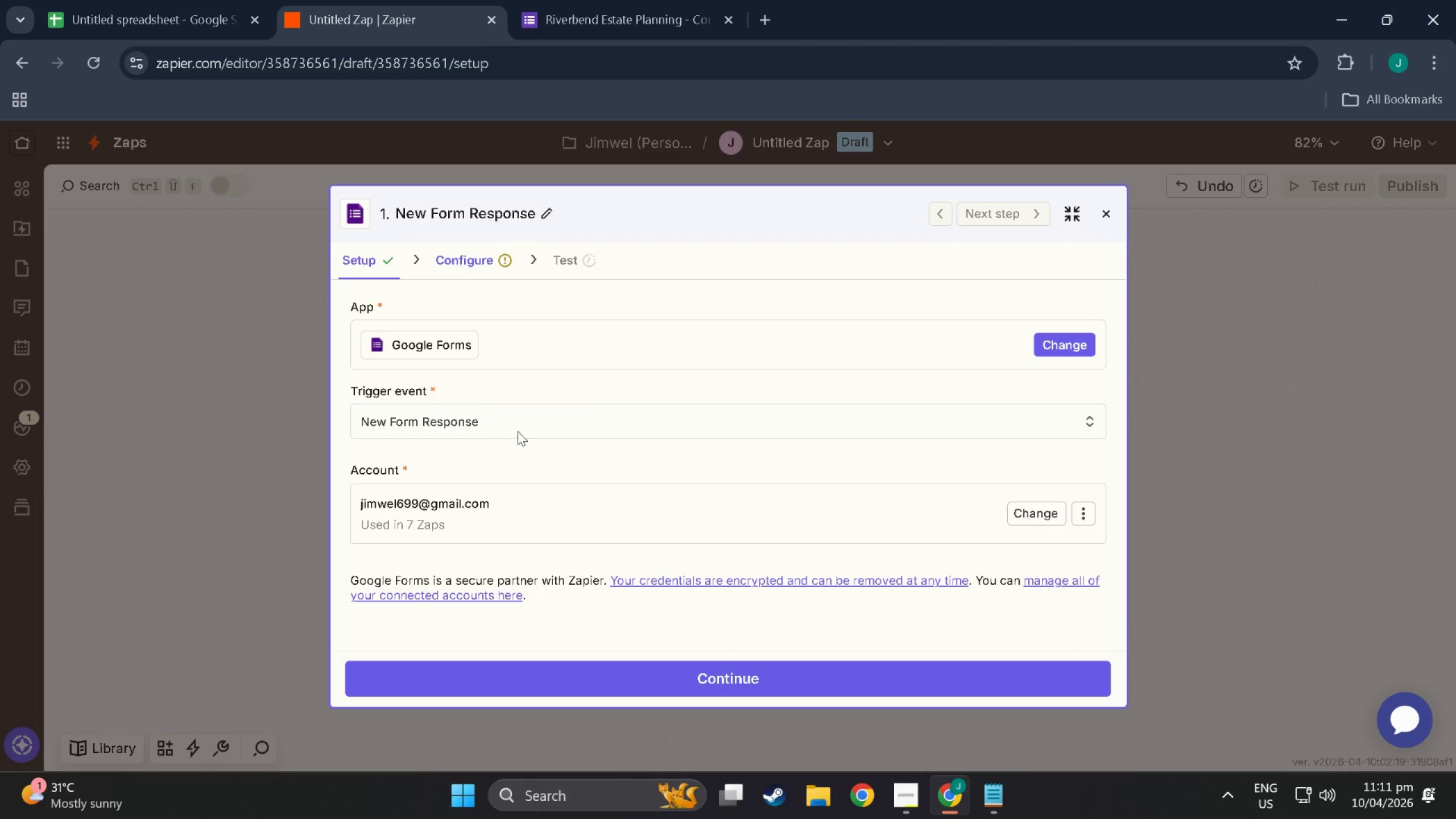 
left_click([615, 680])
 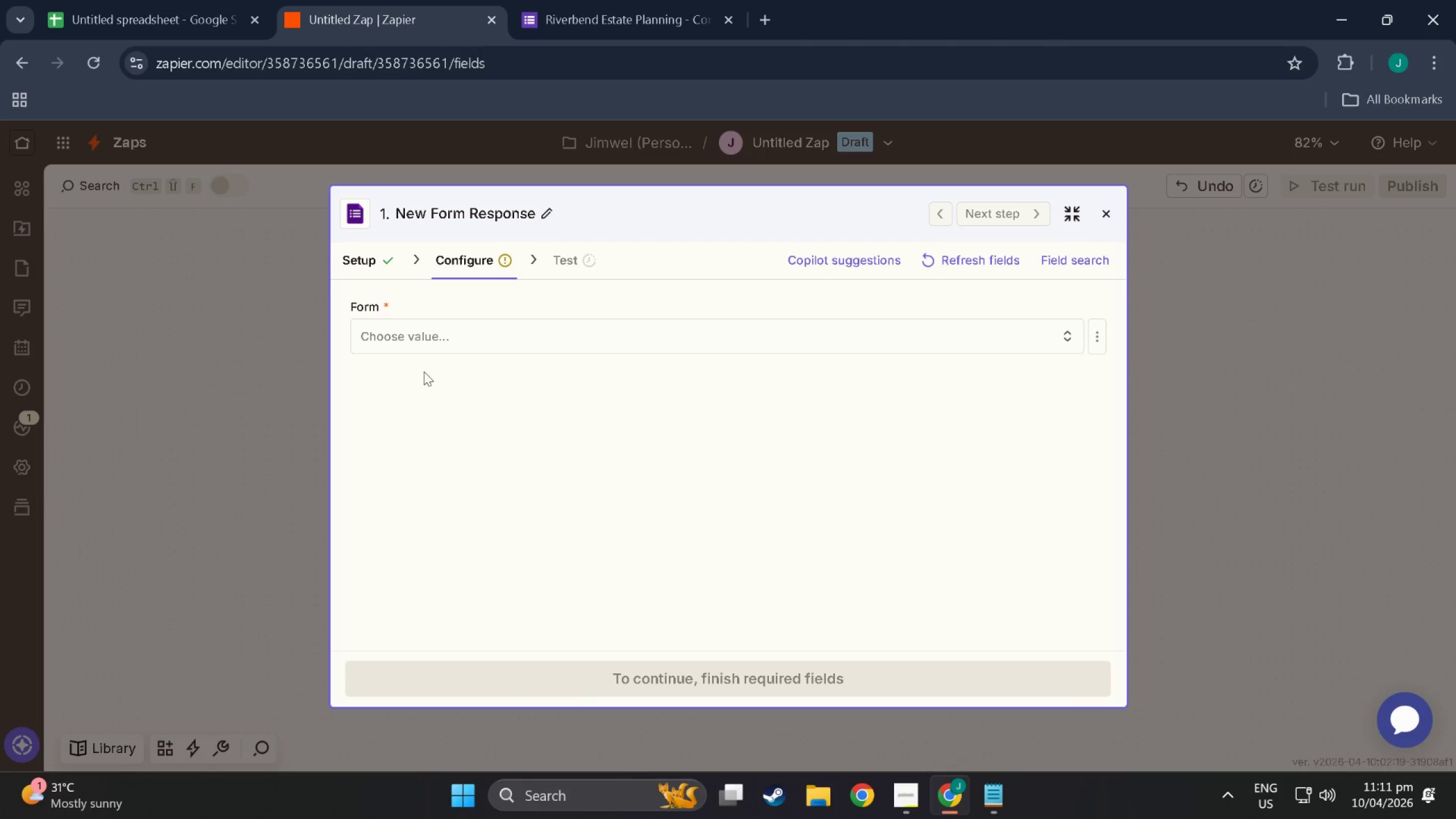 
left_click([427, 346])
 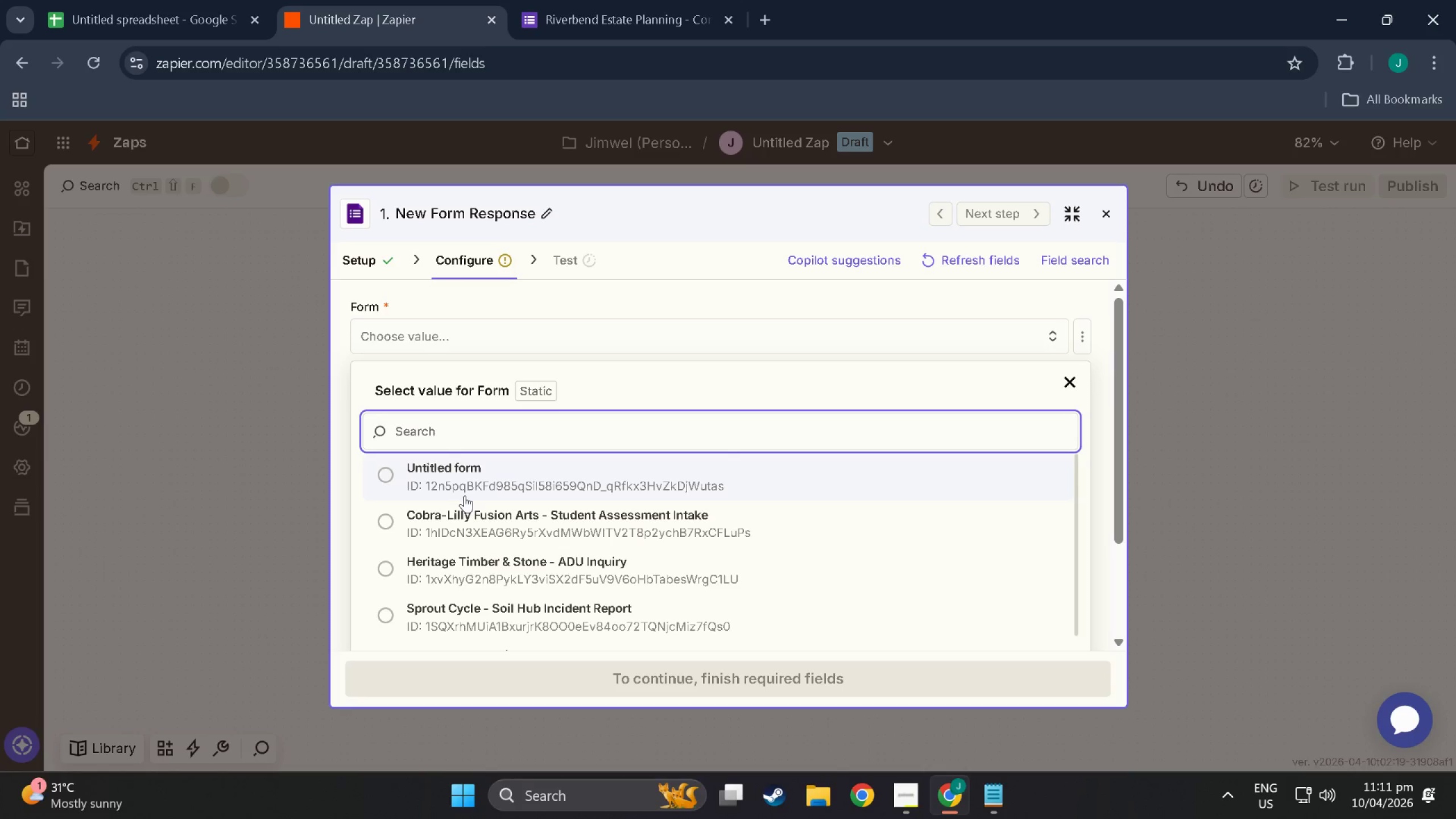 
scroll: coordinate [465, 481], scroll_direction: down, amount: 3.0
 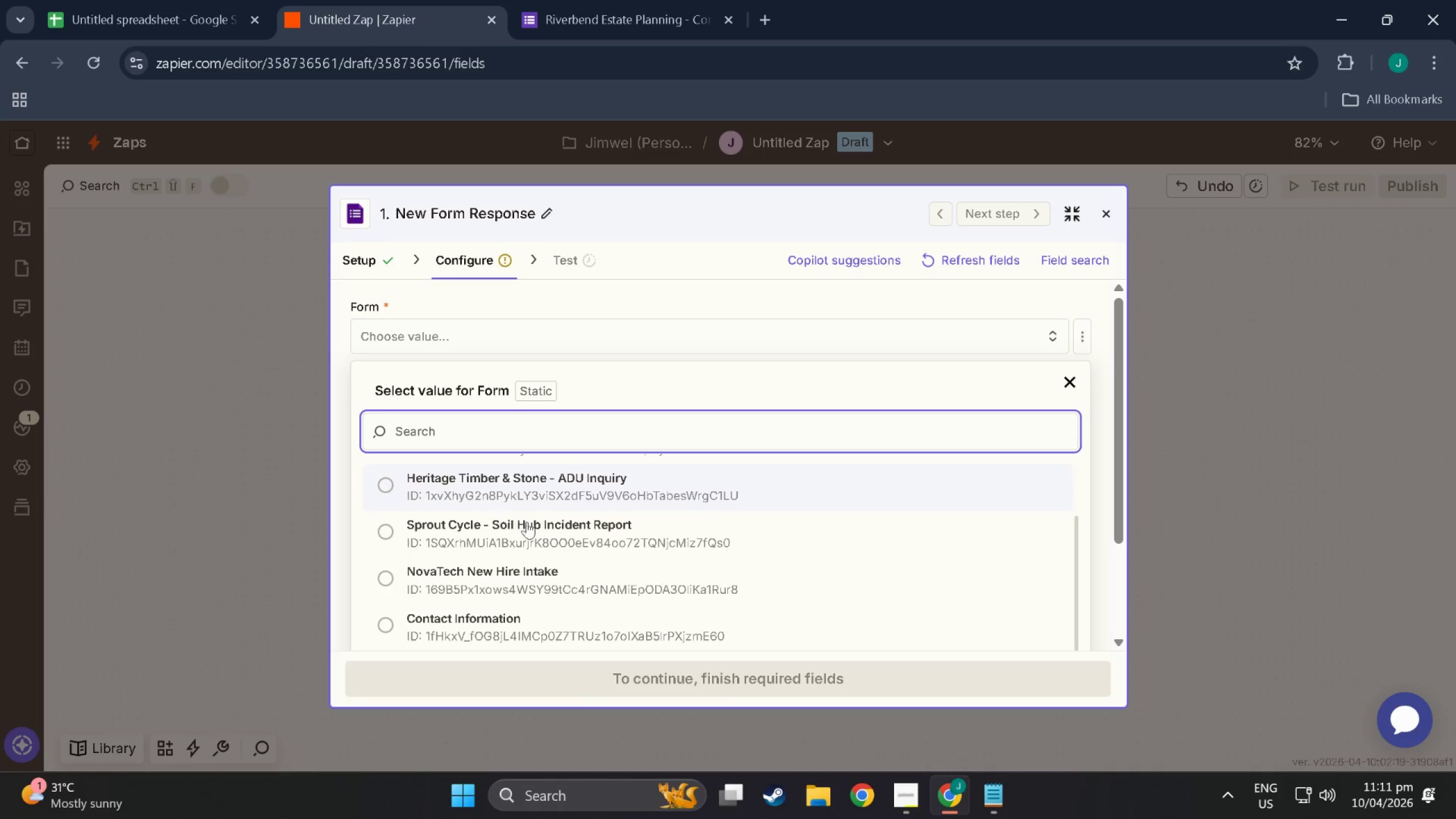 
scroll: coordinate [459, 495], scroll_direction: up, amount: 8.0
 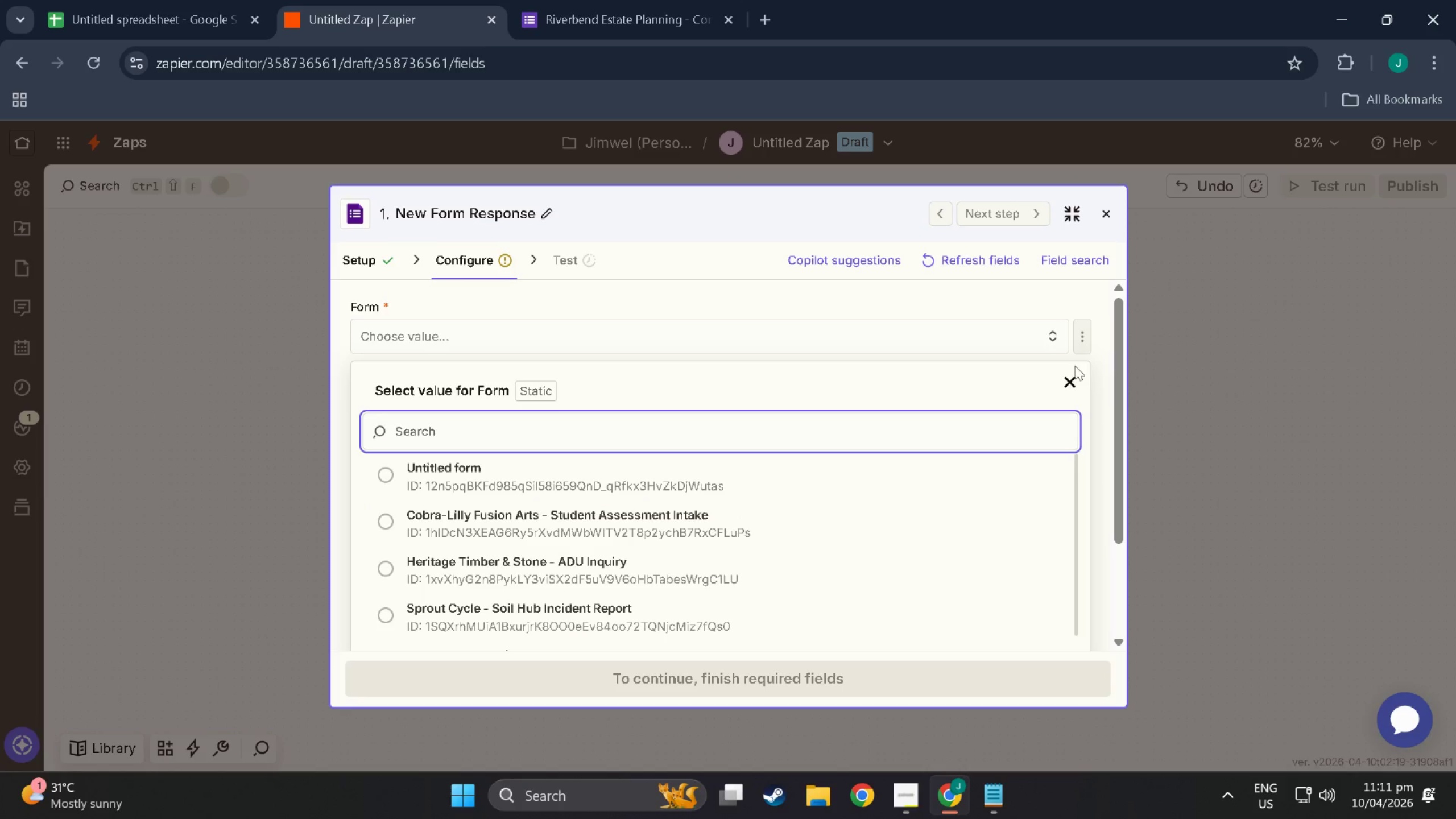 
left_click([1068, 384])
 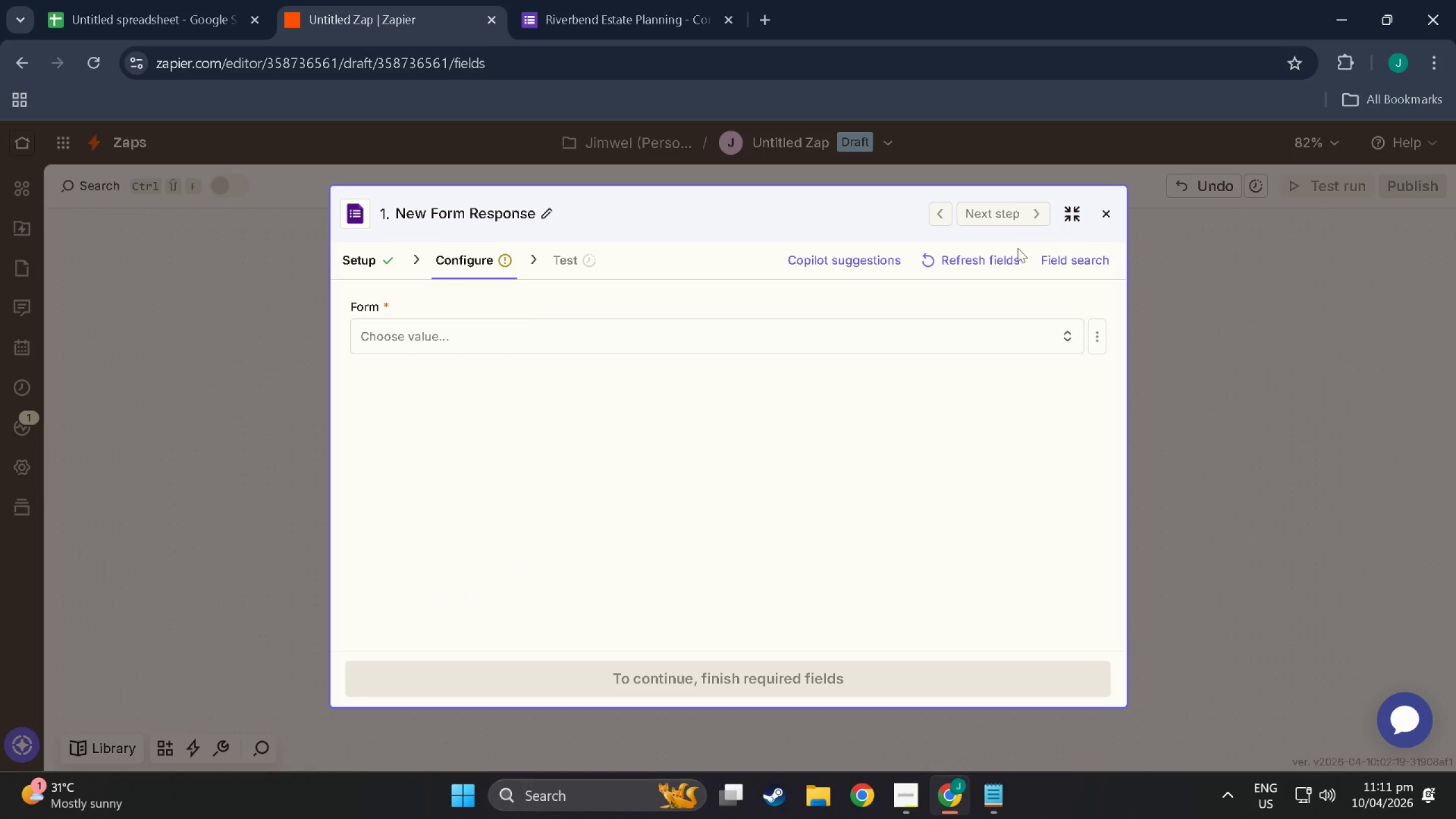 
left_click([962, 261])
 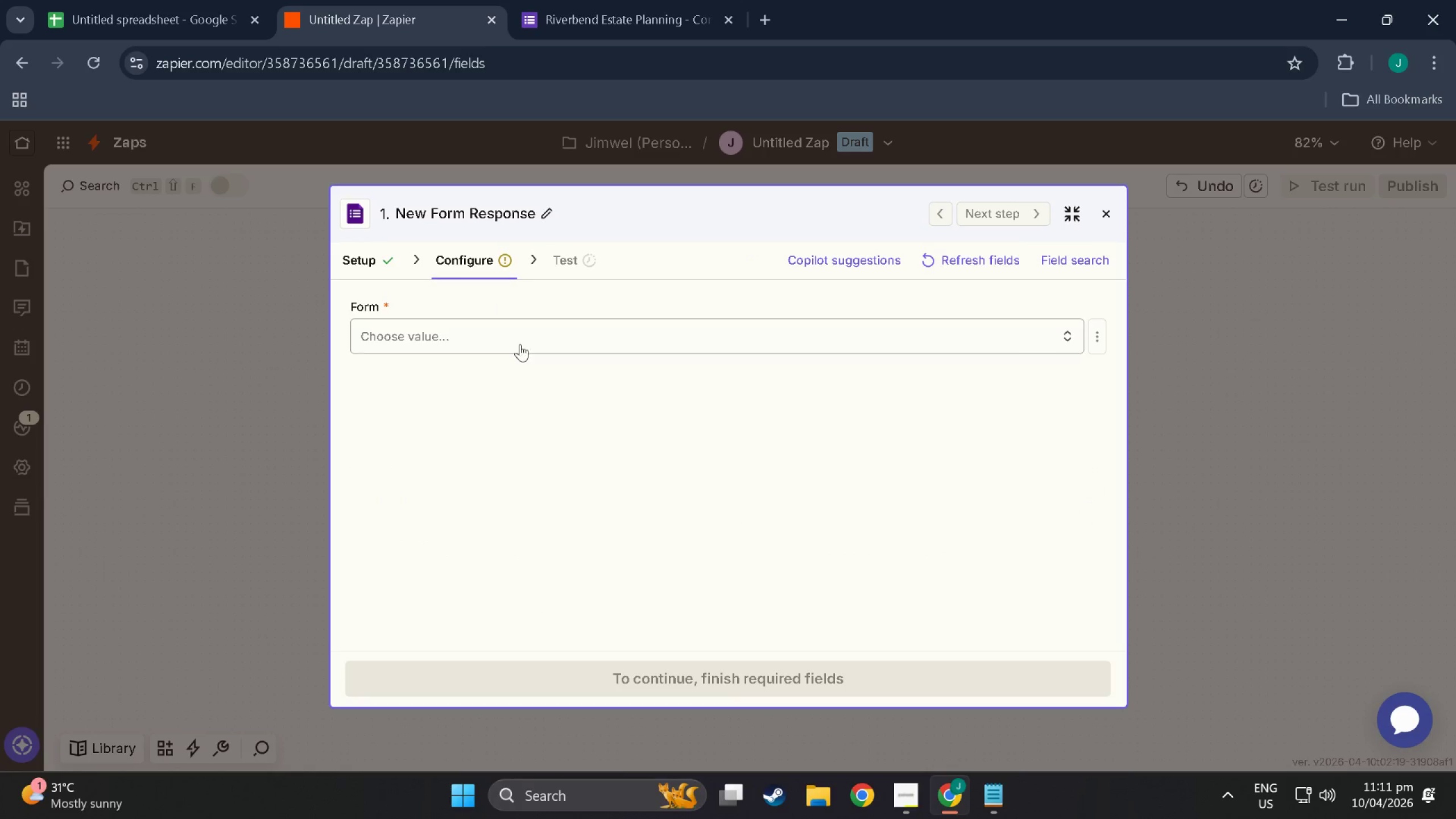 
left_click([461, 324])
 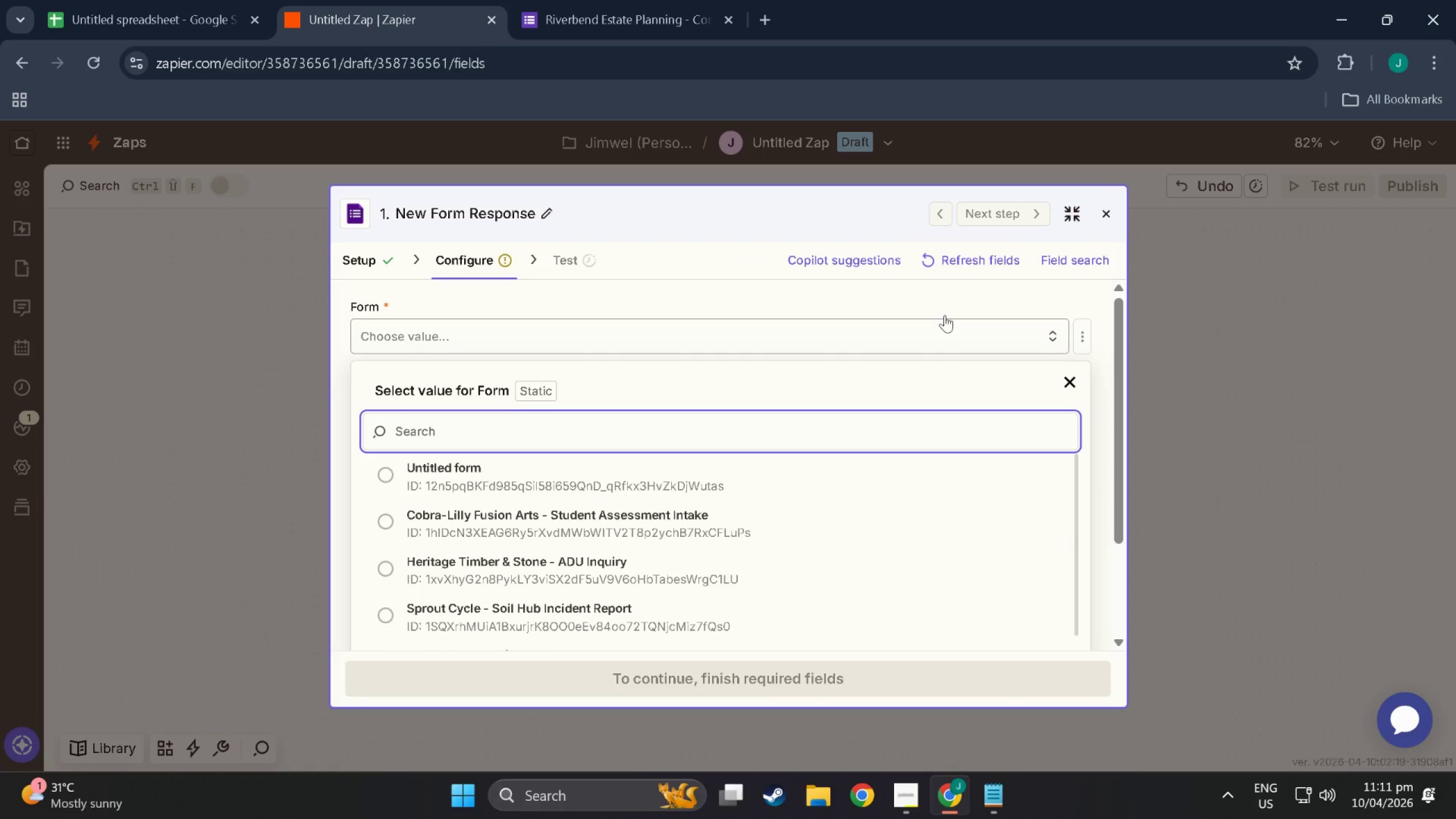 
left_click([982, 254])
 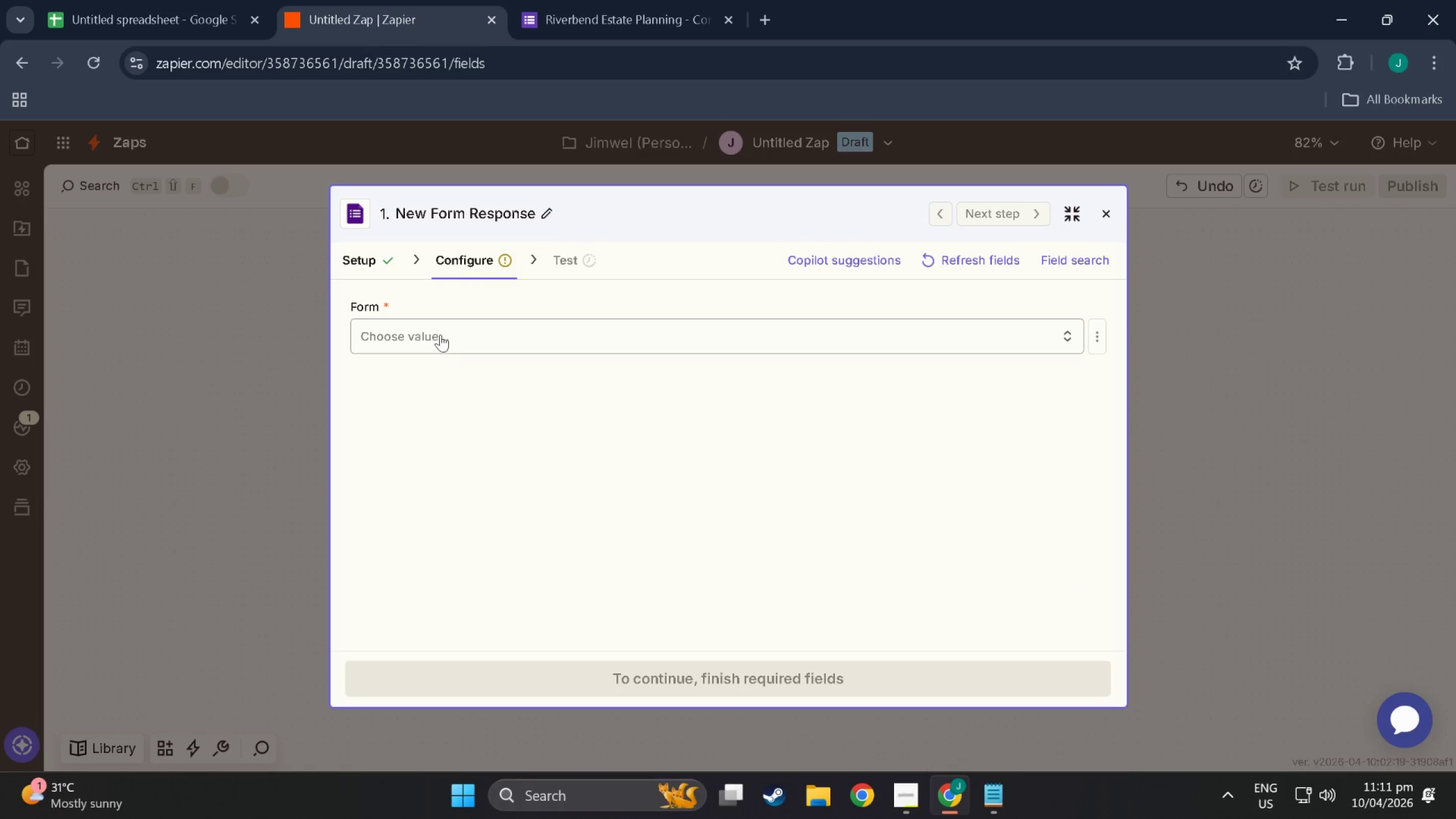 
left_click([457, 342])
 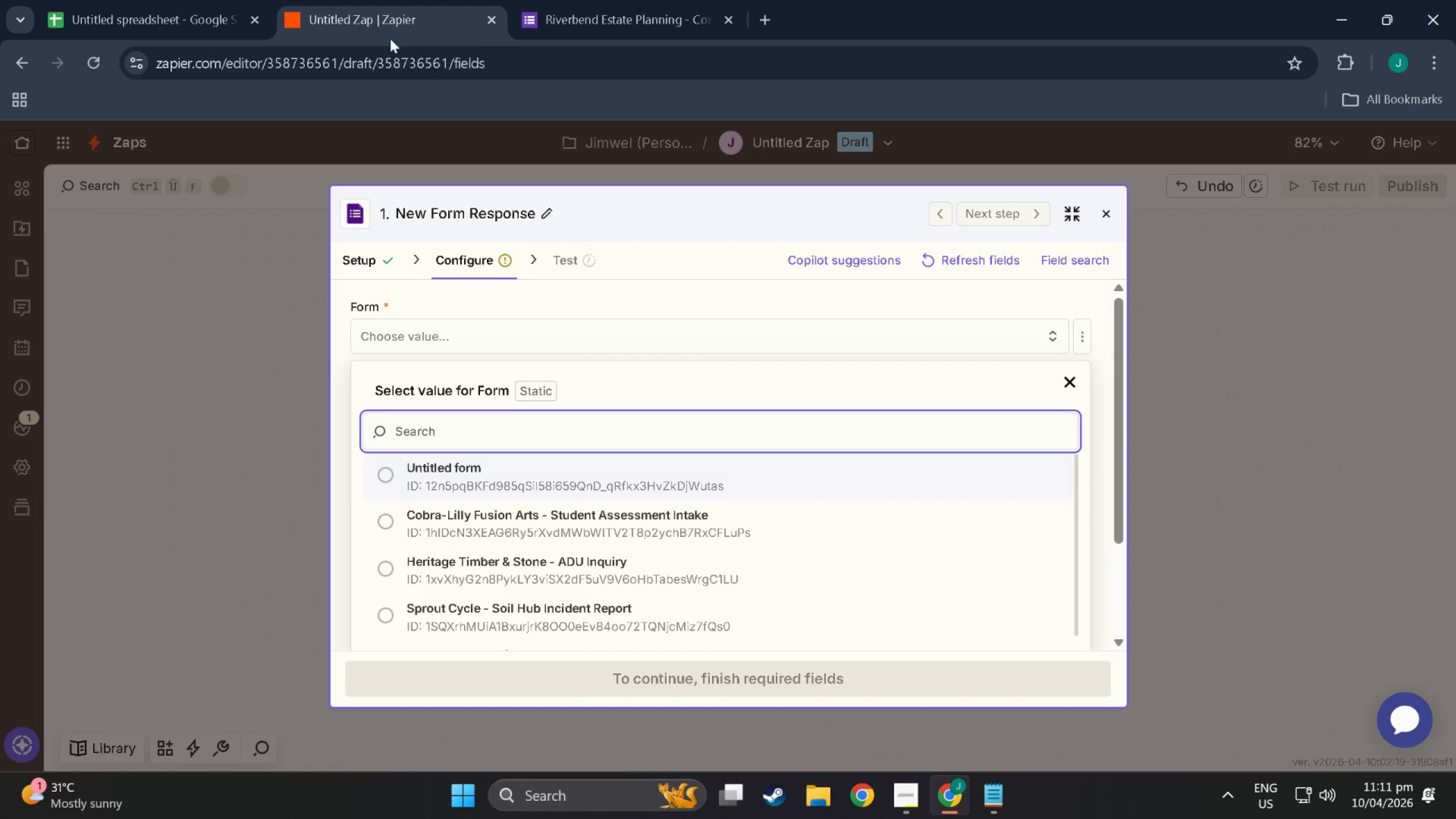 
left_click([44, 0])
 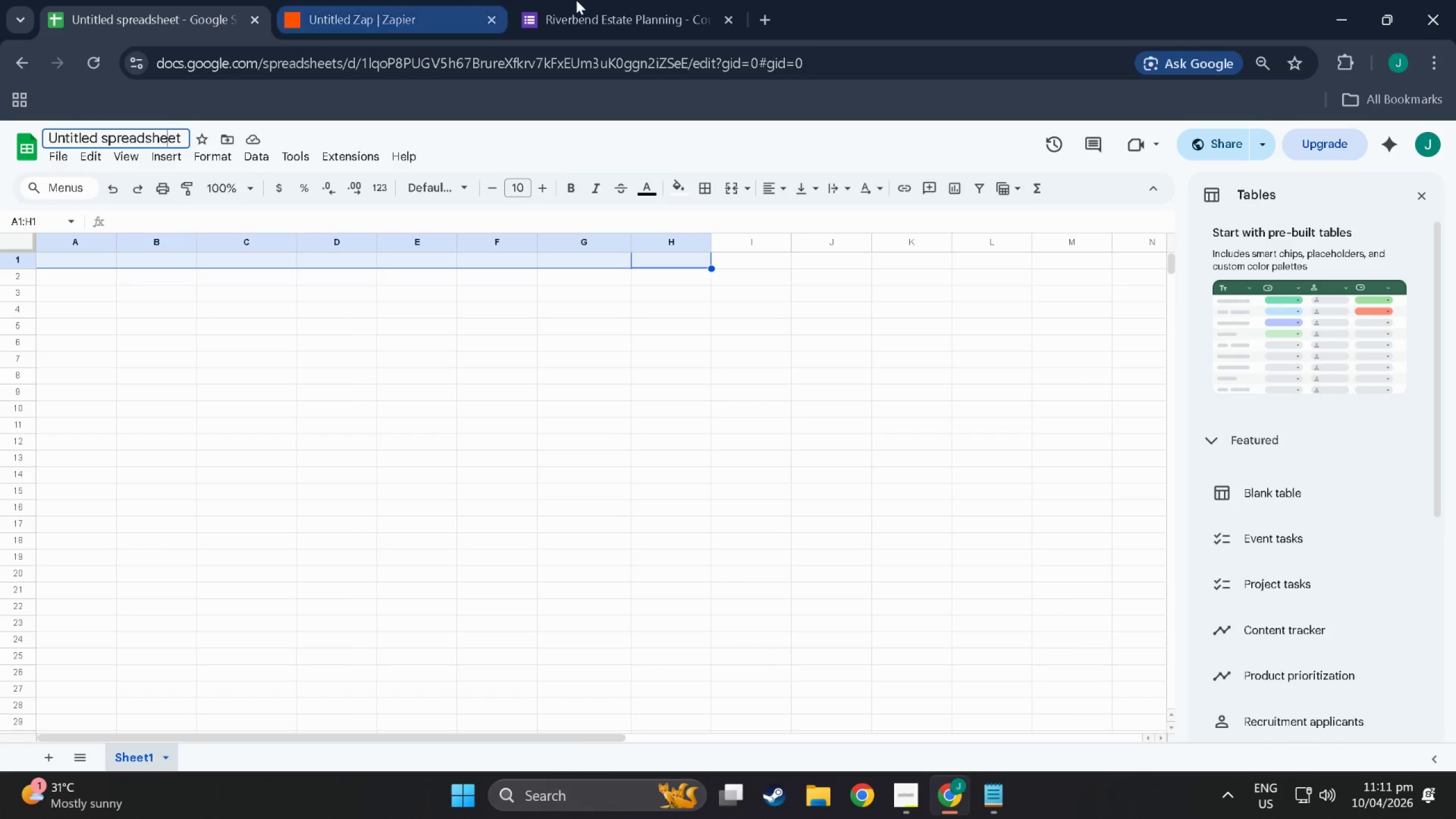 
left_click([578, 0])
 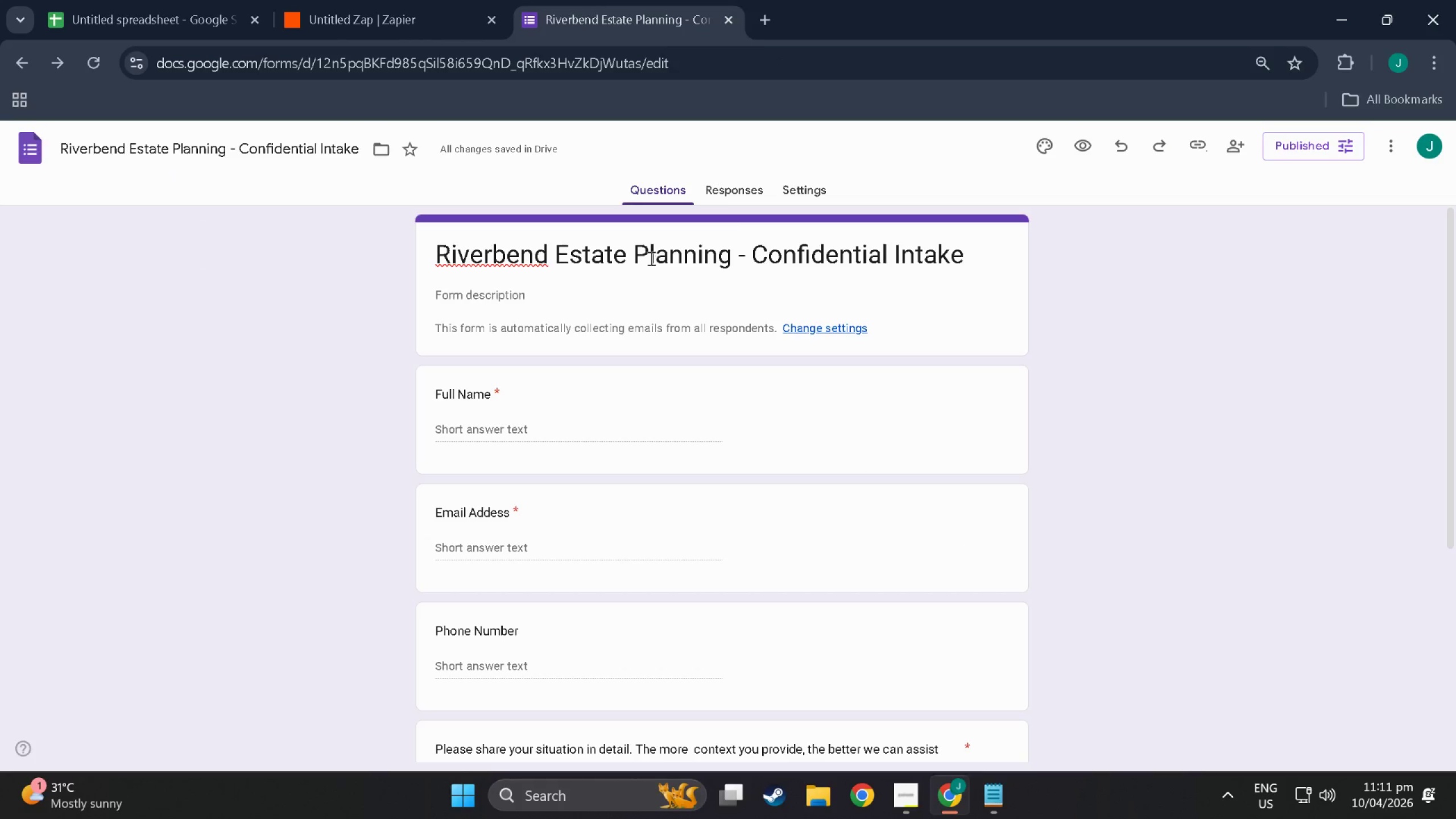 
left_click([903, 409])
 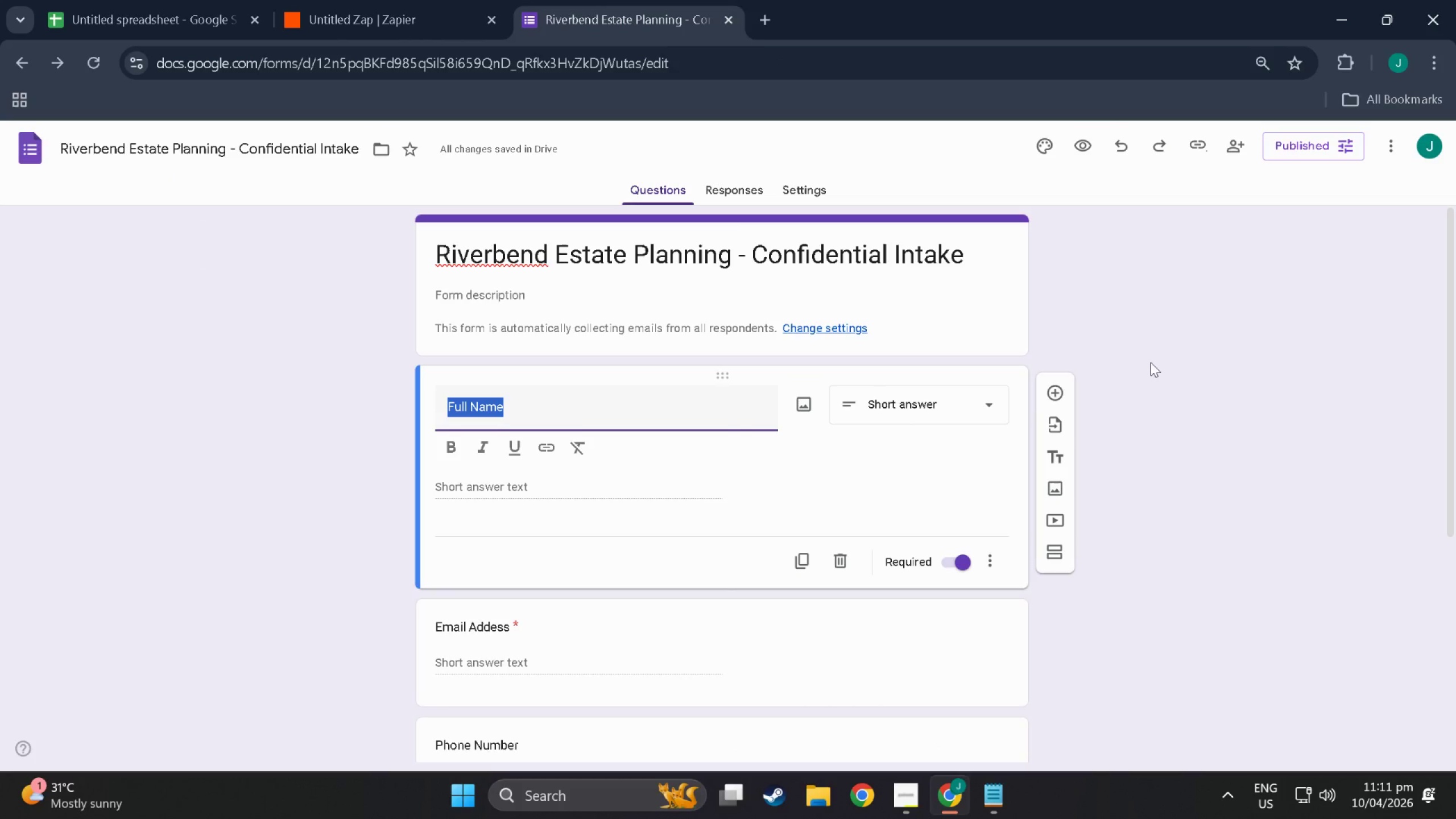 
left_click([1255, 364])
 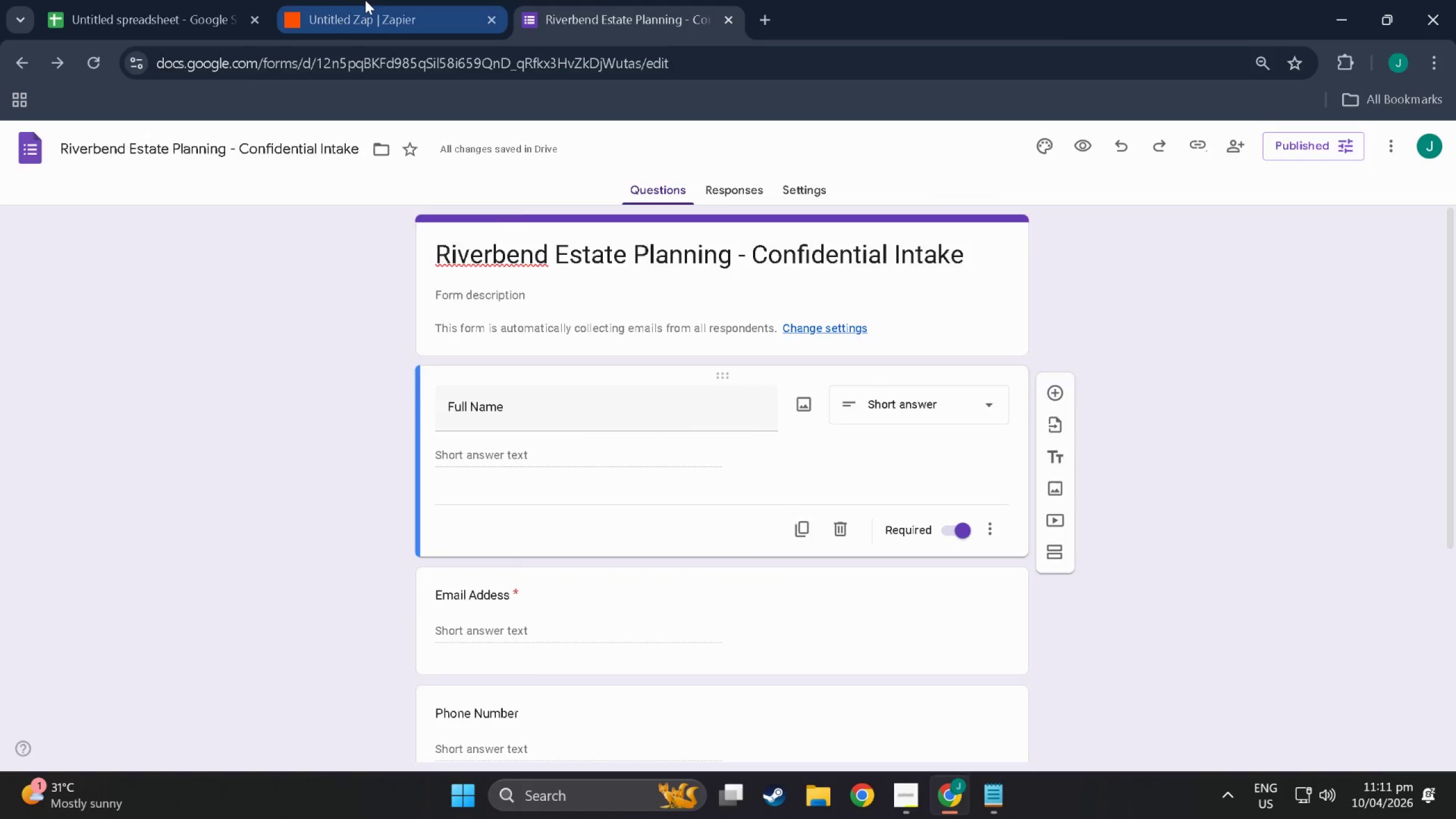 
left_click([365, 0])
 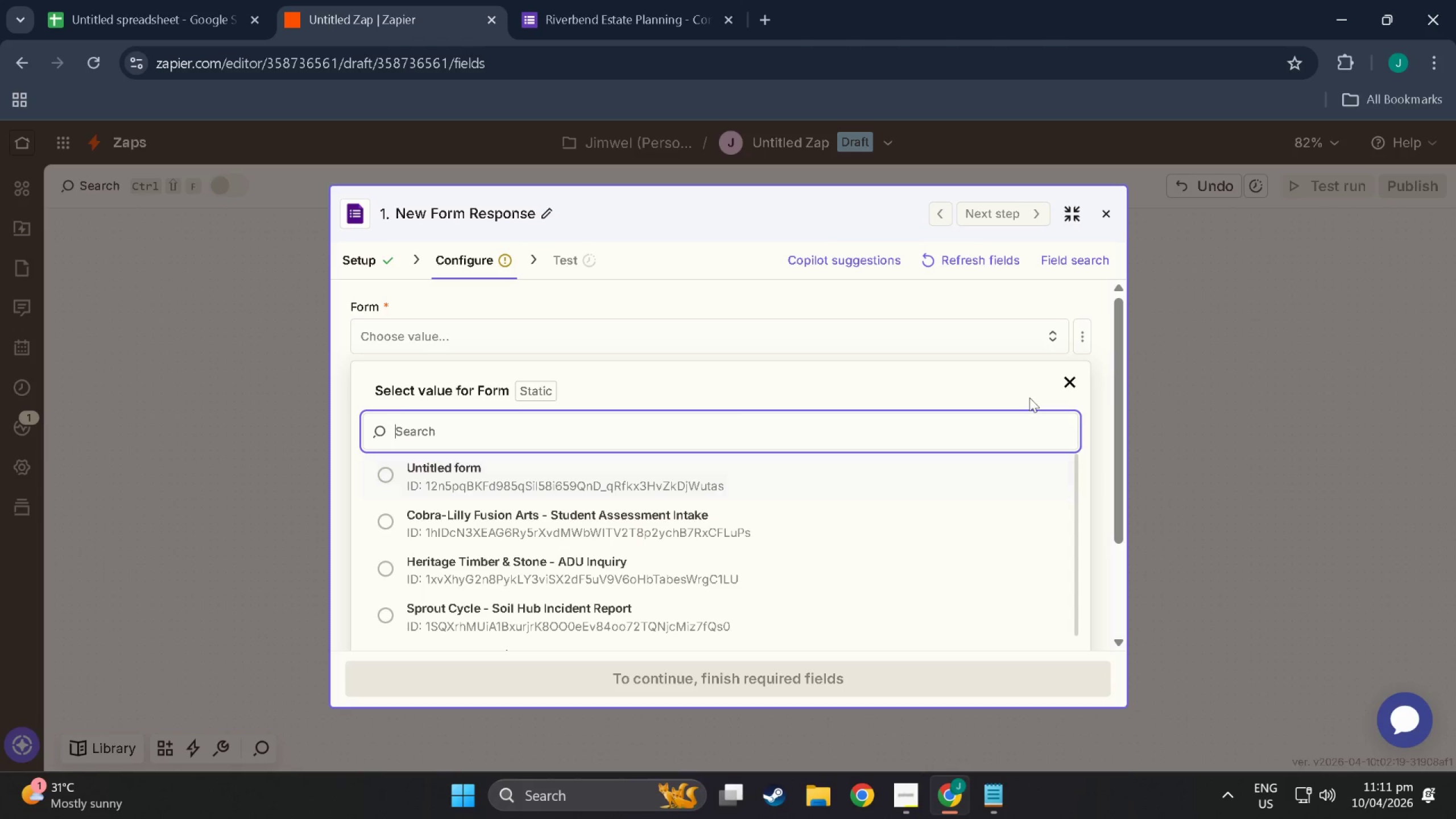 
left_click([1079, 386])
 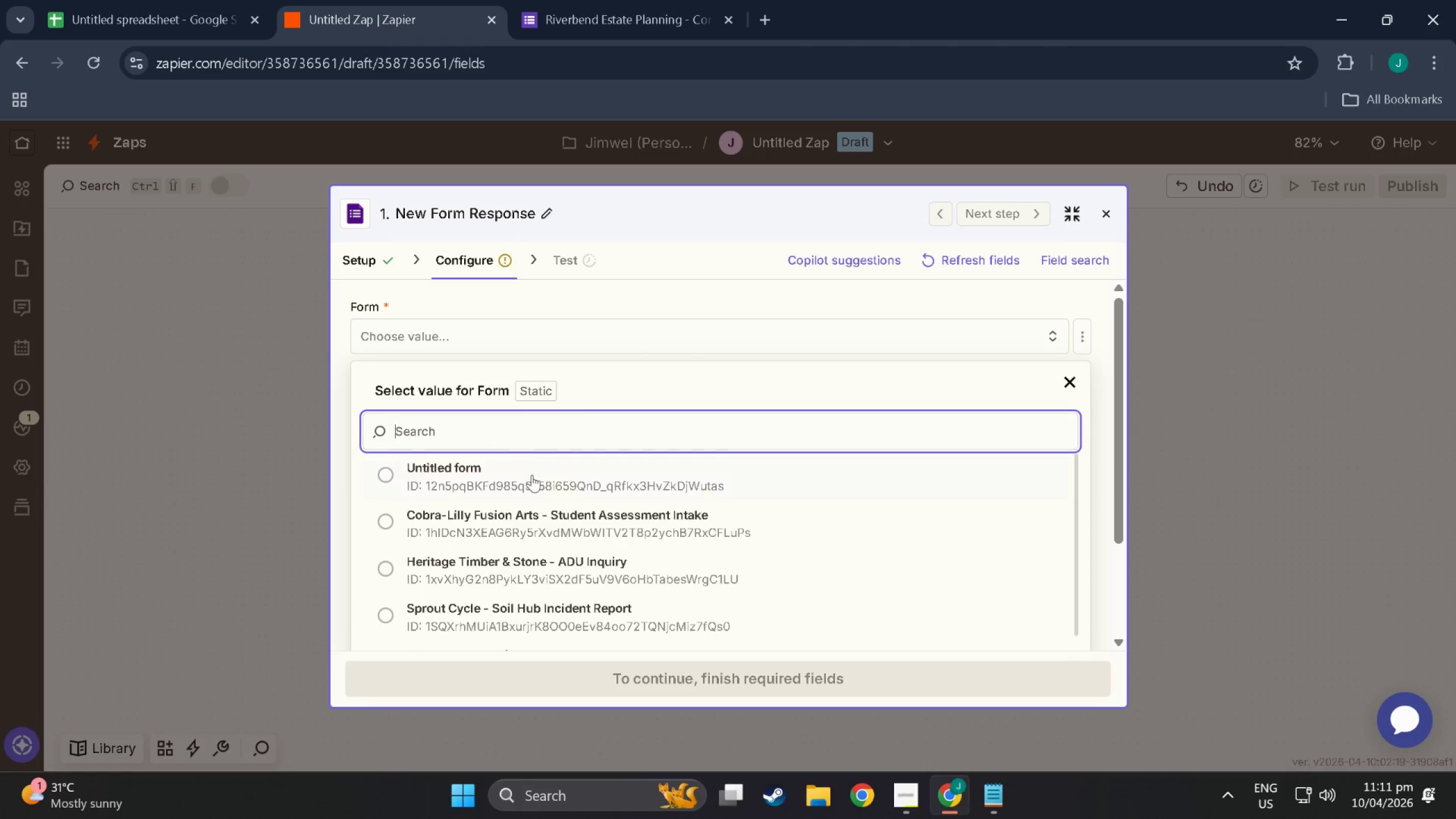 
scroll: coordinate [672, 576], scroll_direction: down, amount: 11.0
 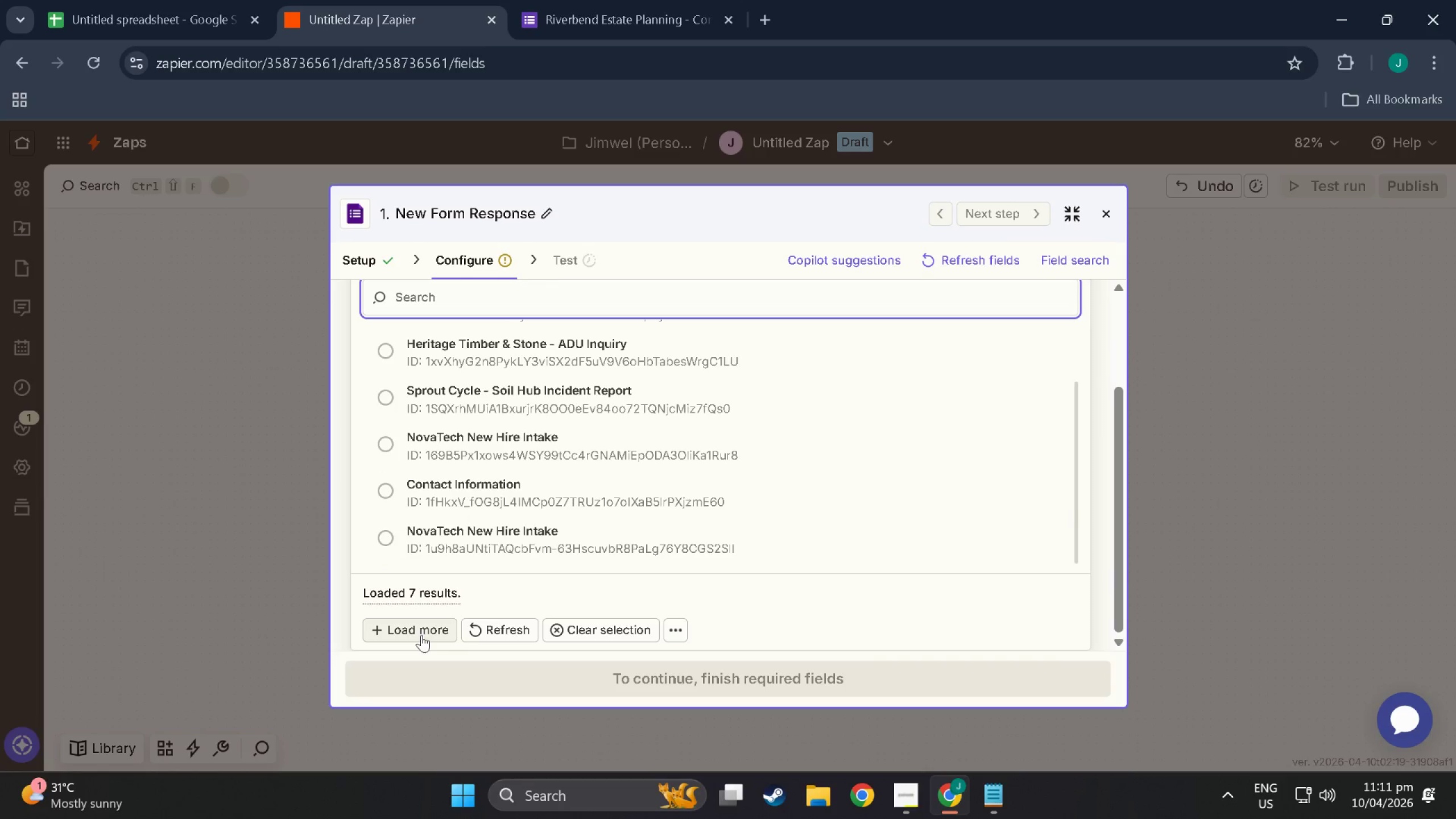 
left_click([504, 628])
 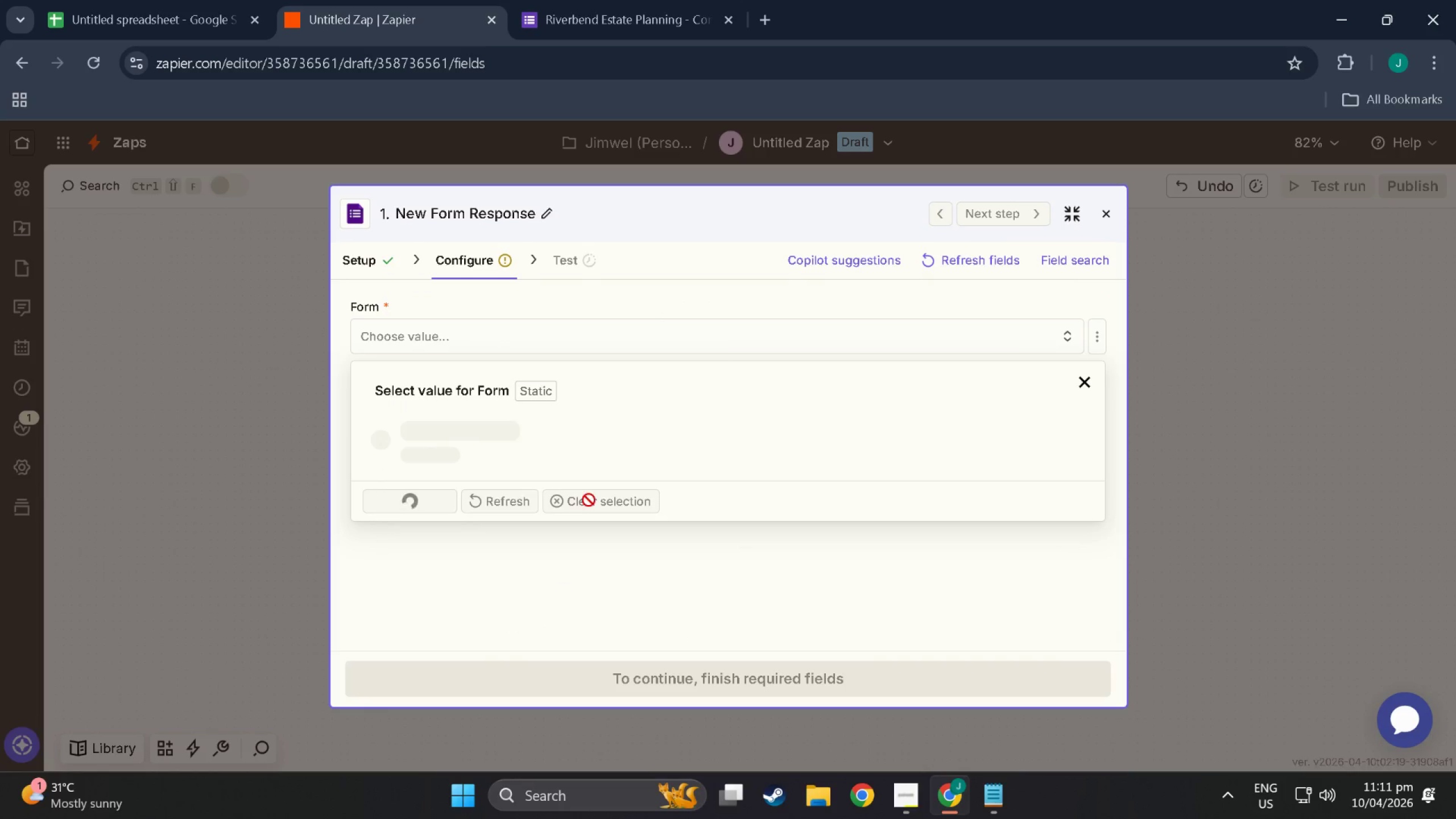 
scroll: coordinate [565, 530], scroll_direction: up, amount: 6.0
 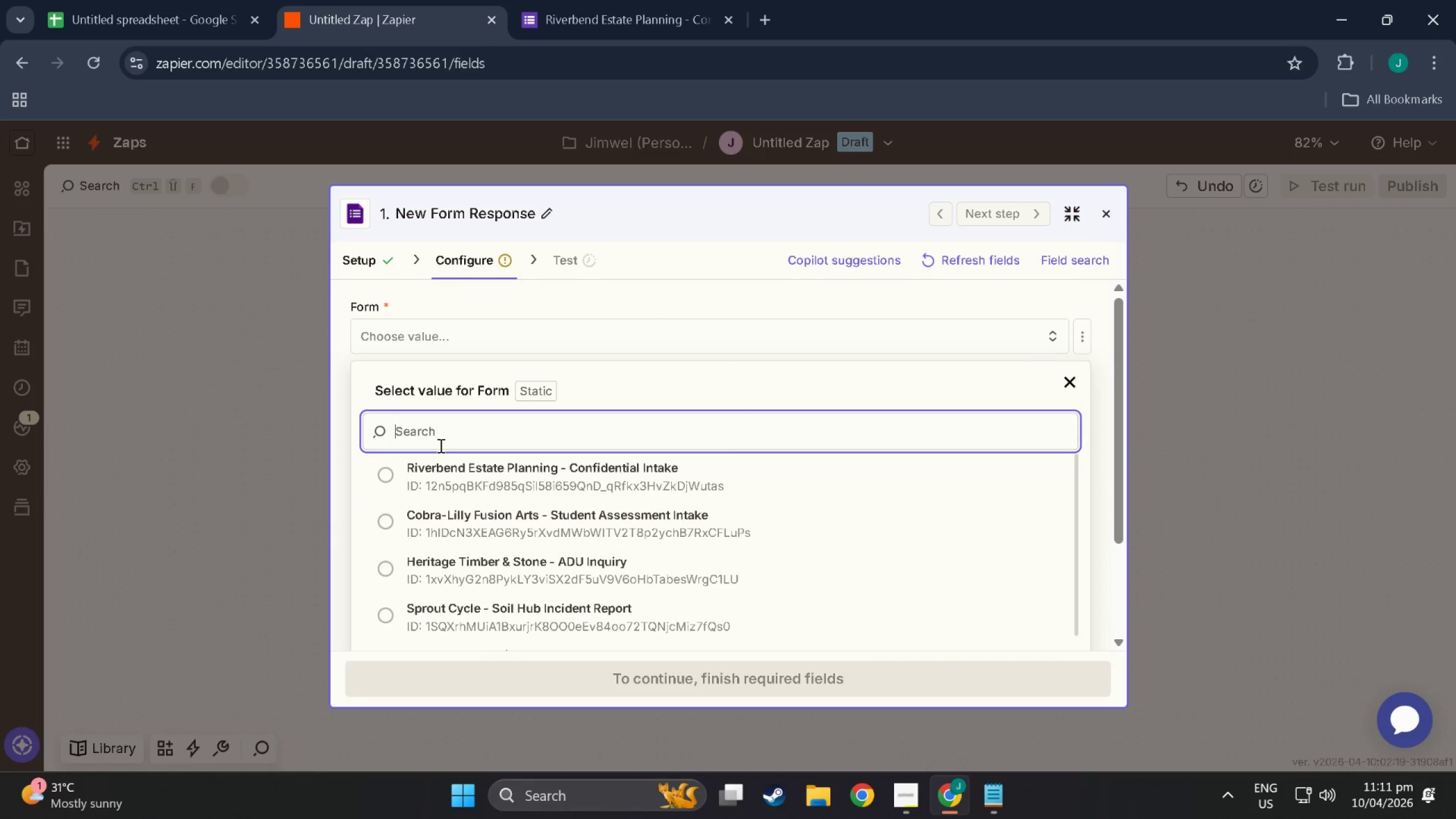 
left_click([480, 468])
 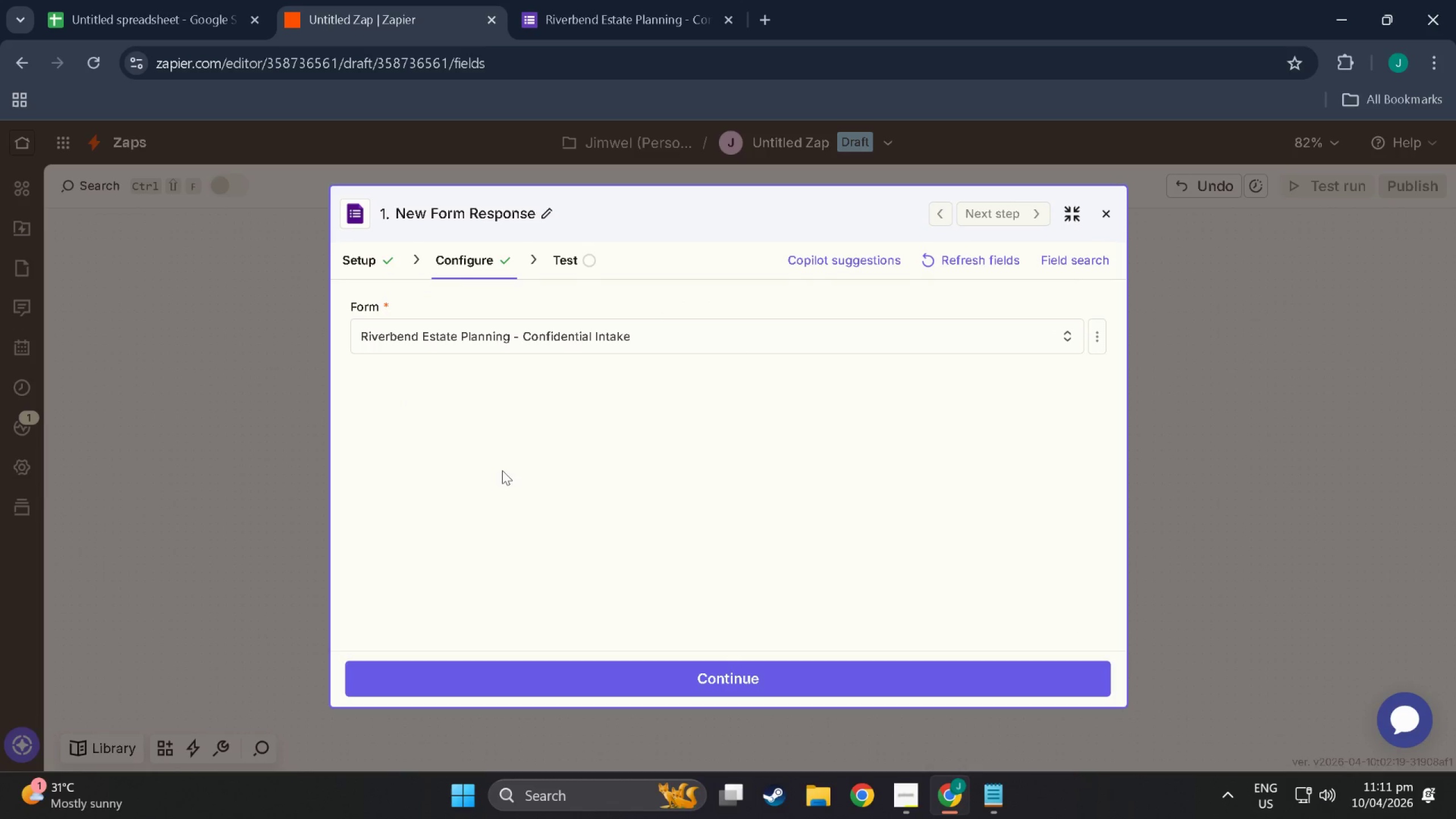 
scroll: coordinate [503, 529], scroll_direction: up, amount: 3.0
 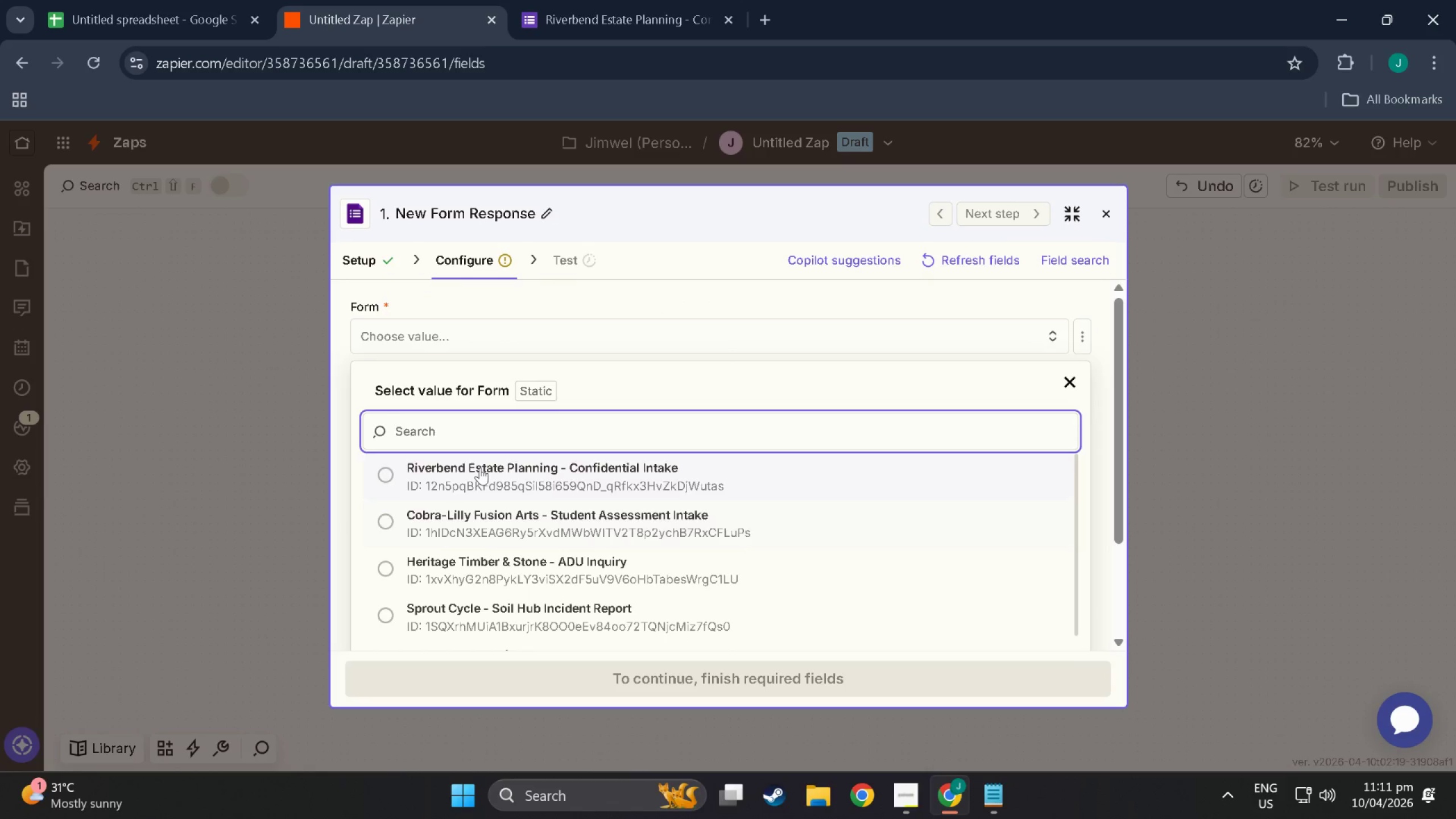 
scroll: coordinate [585, 508], scroll_direction: down, amount: 1.0
 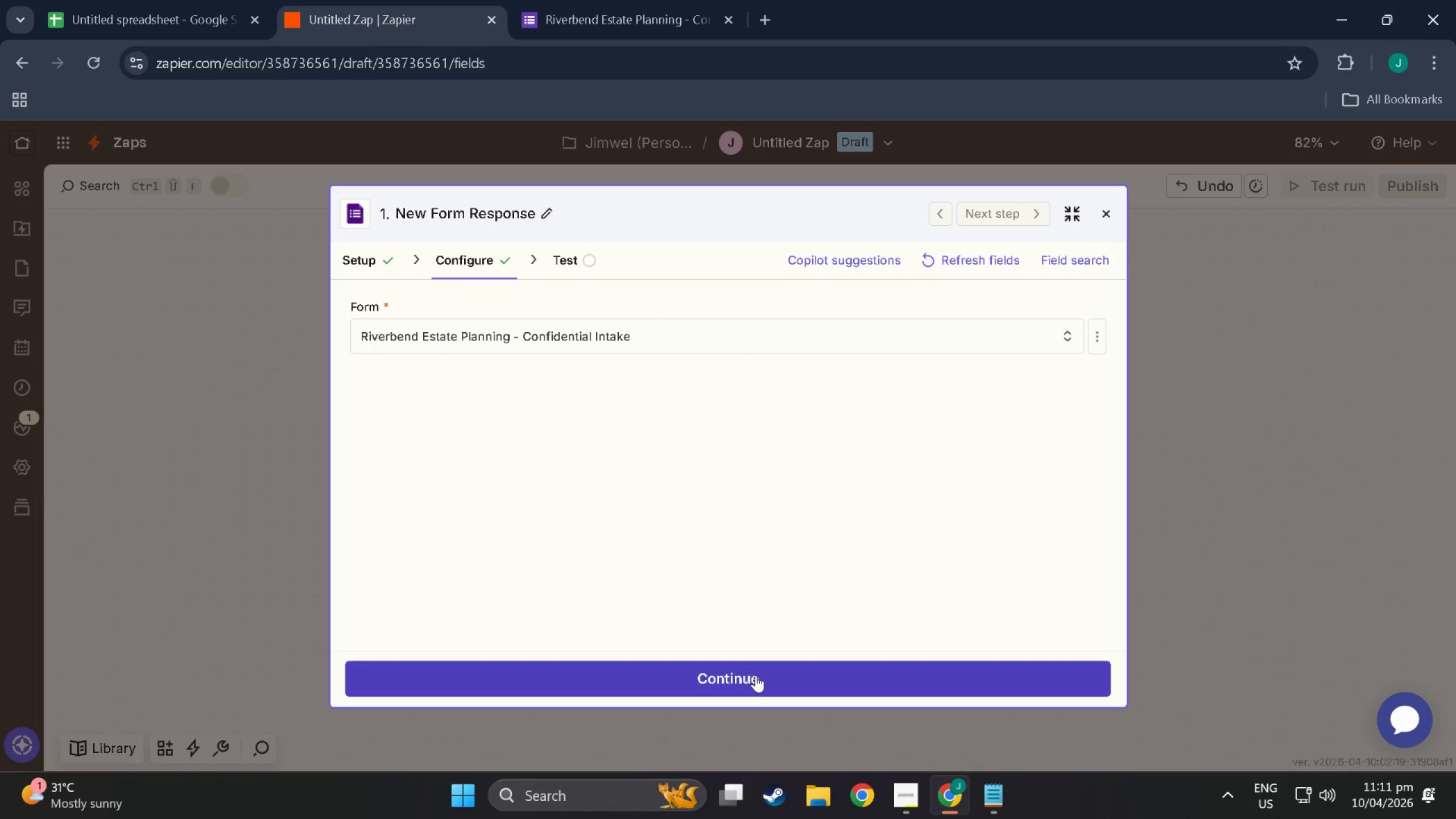 
left_click([756, 679])
 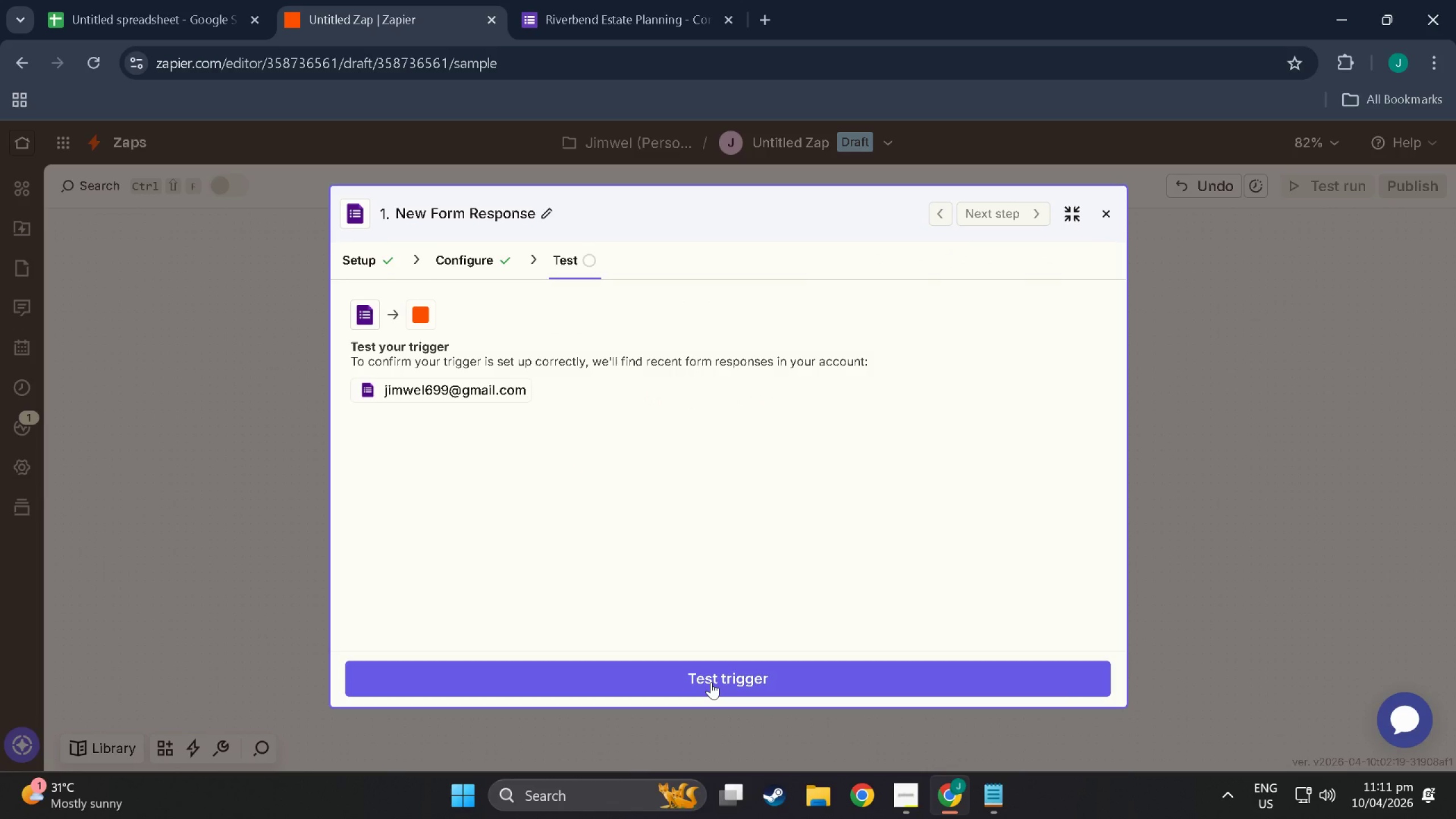 
left_click([711, 682])
 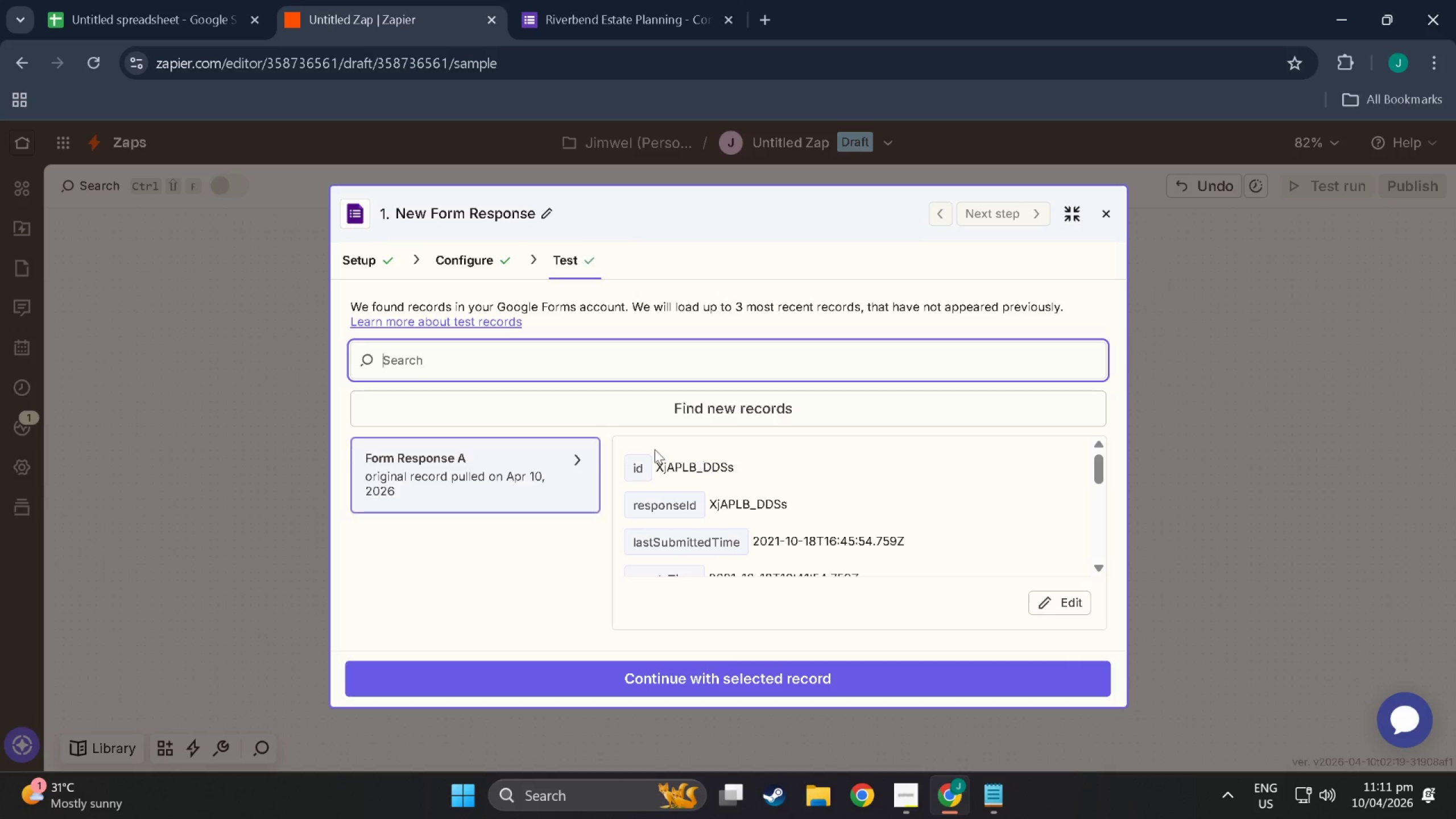 
scroll: coordinate [955, 579], scroll_direction: down, amount: 9.0
 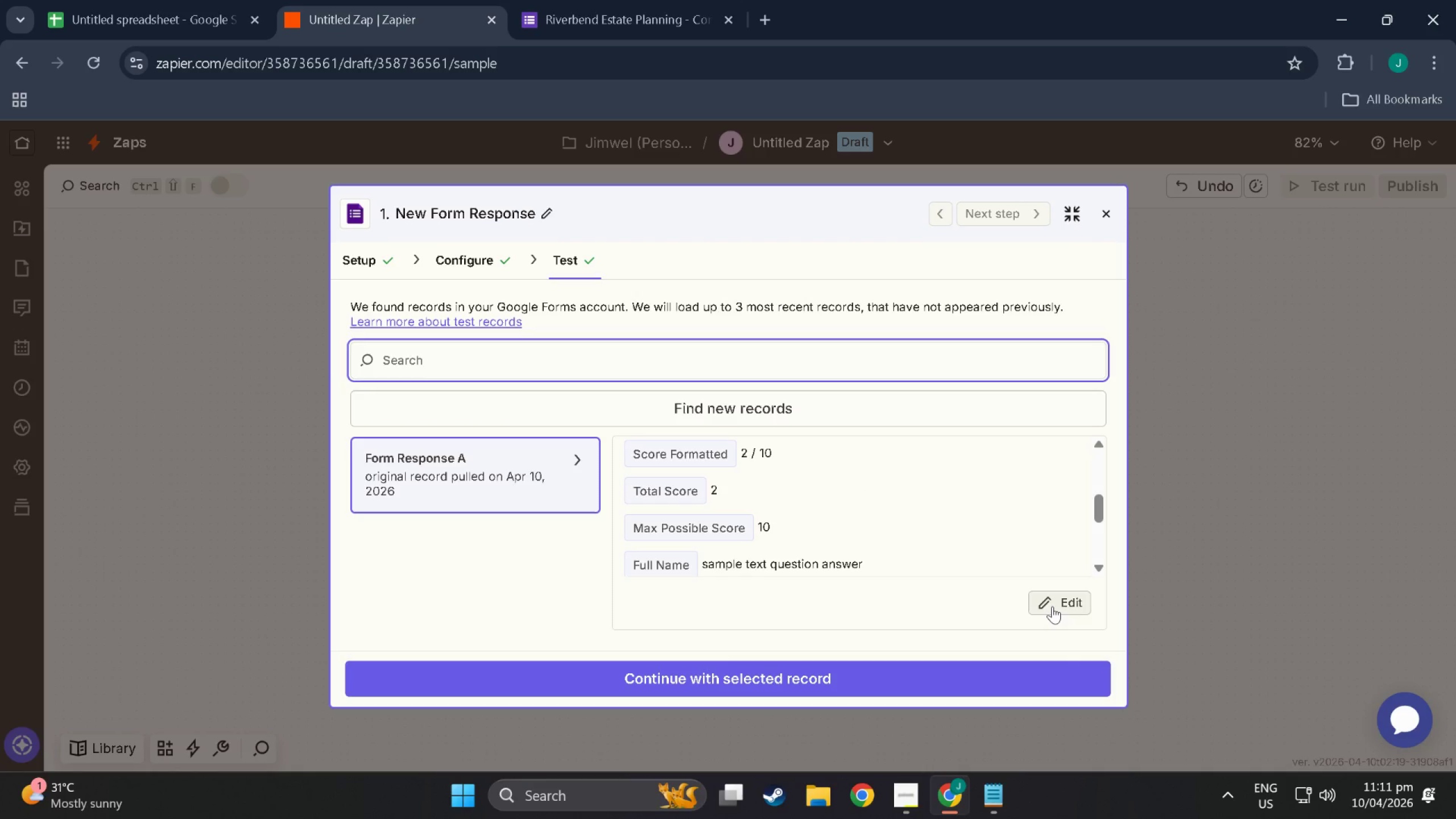 
left_click([1052, 606])
 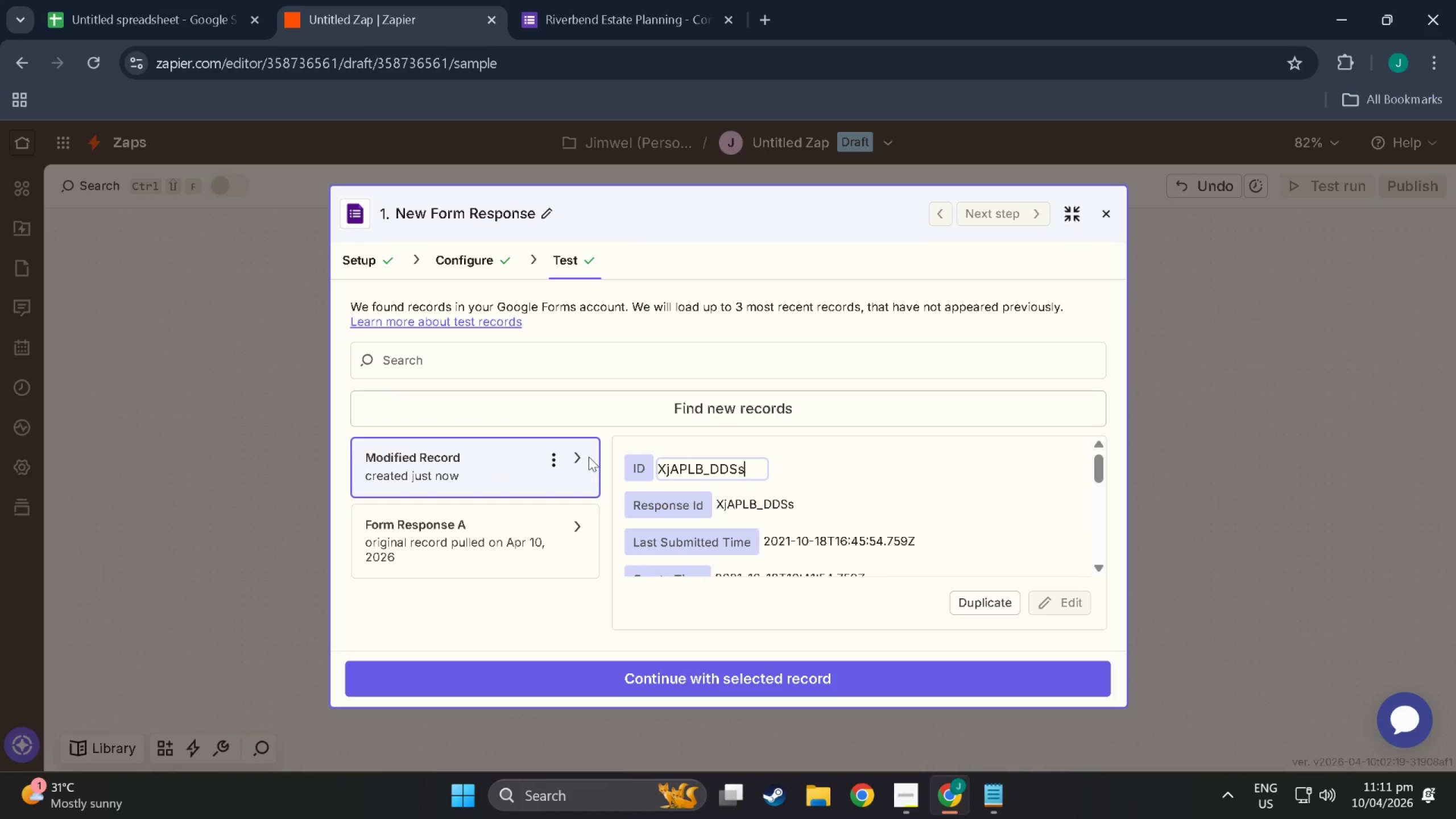 
scroll: coordinate [788, 507], scroll_direction: down, amount: 4.0
 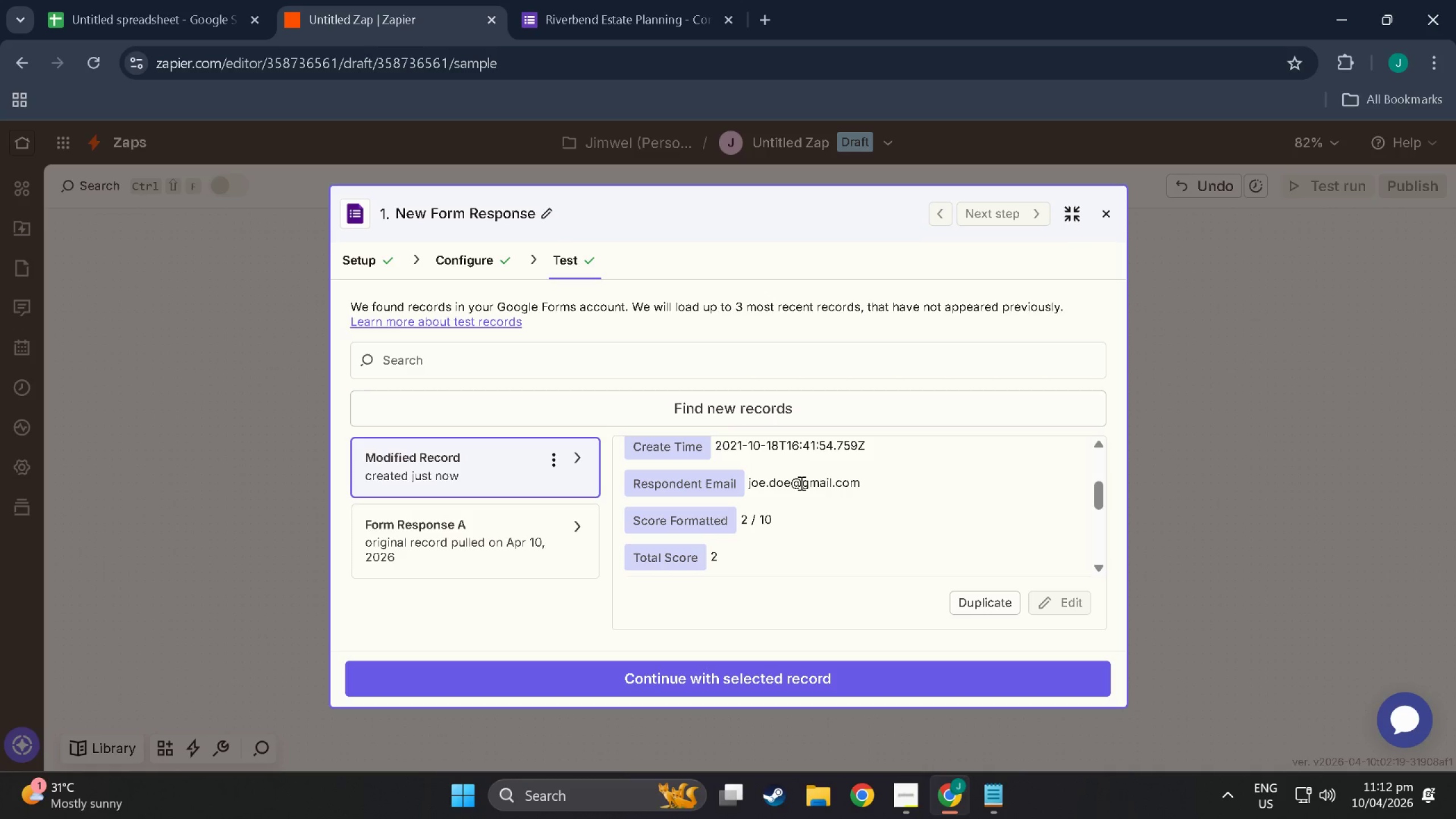 
wait(5.26)
 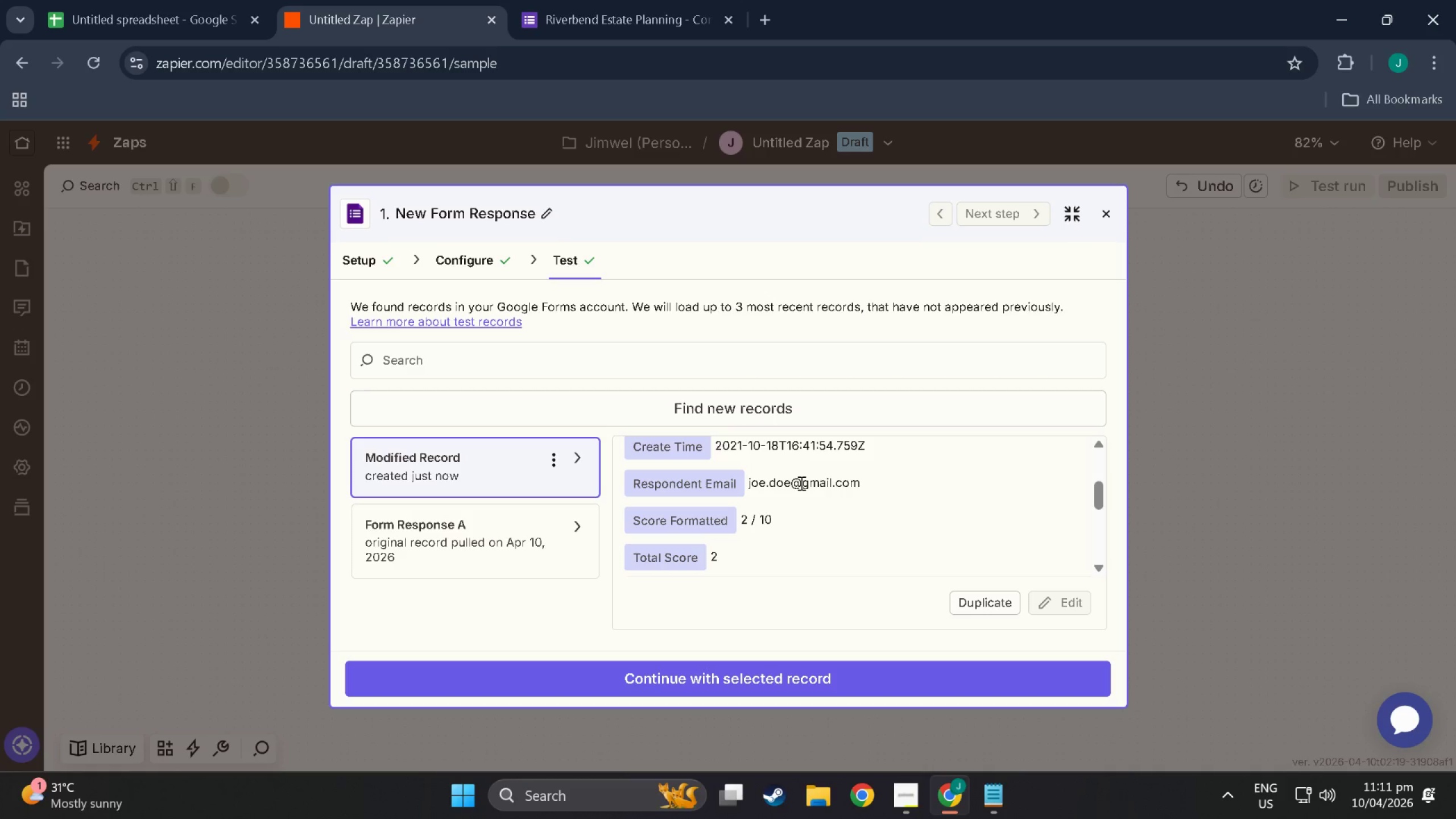 
double_click([800, 483])
 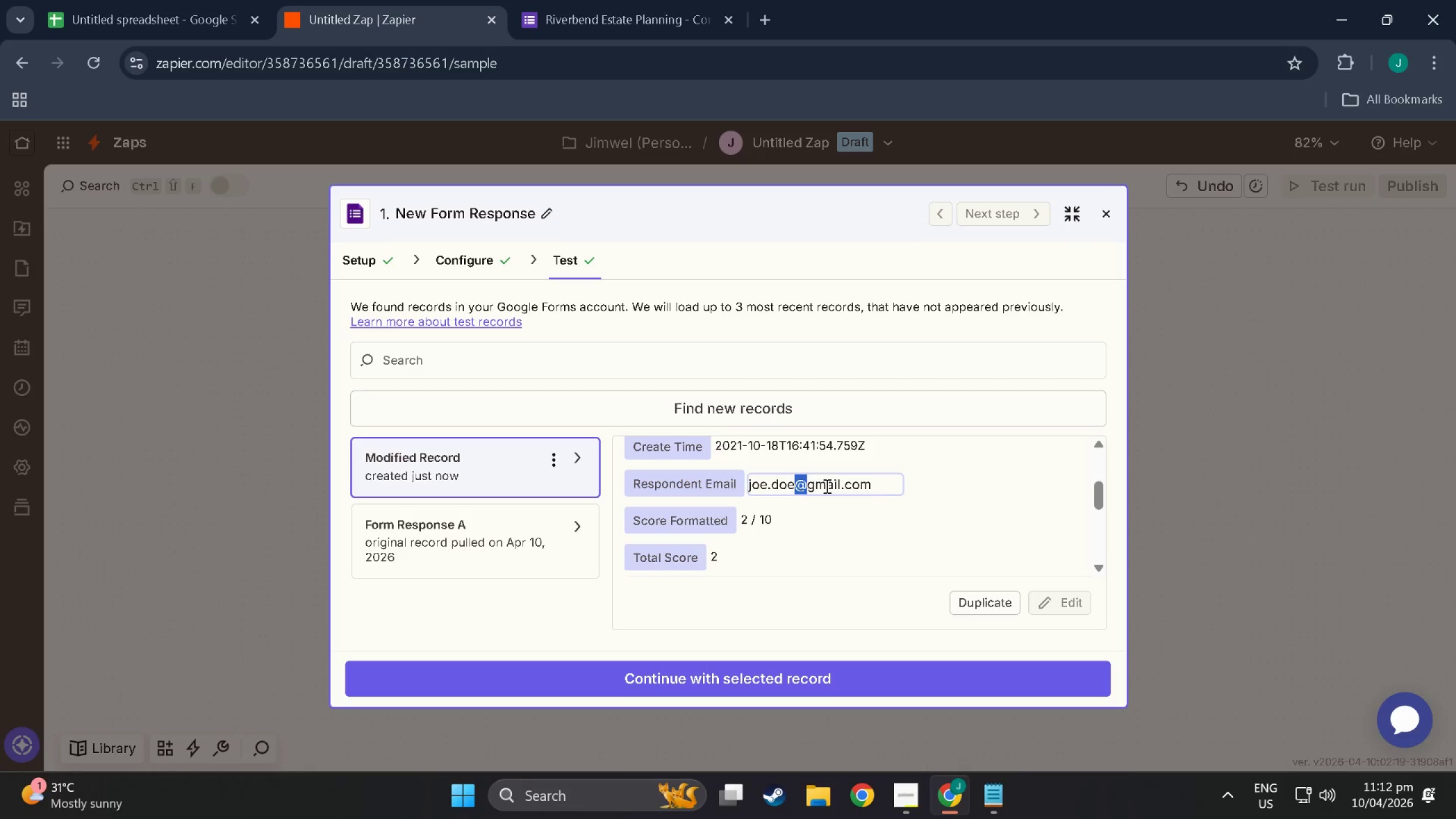 
left_click_drag(start_coordinate=[889, 489], to_coordinate=[685, 479])
 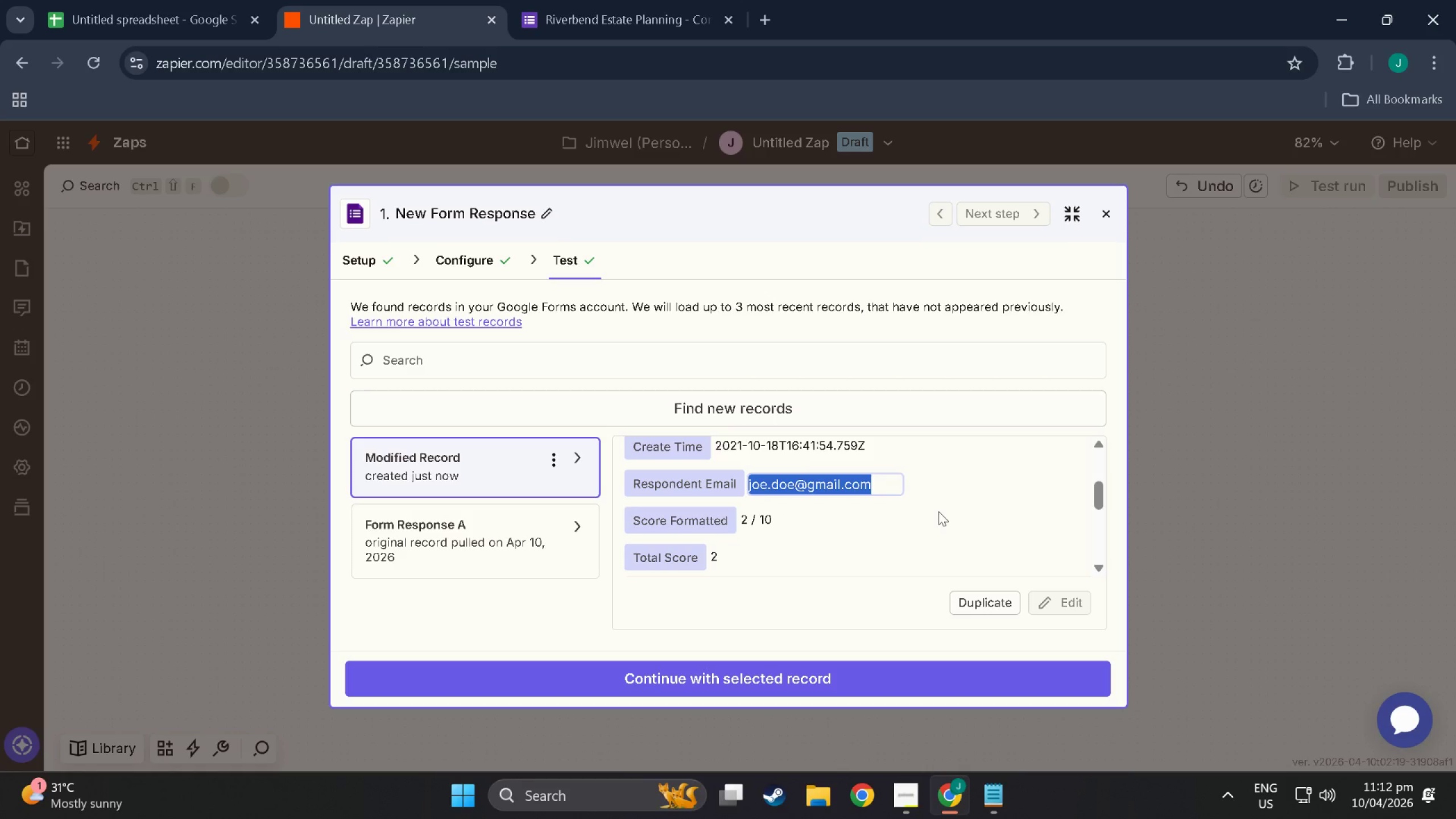 
type(marga)
 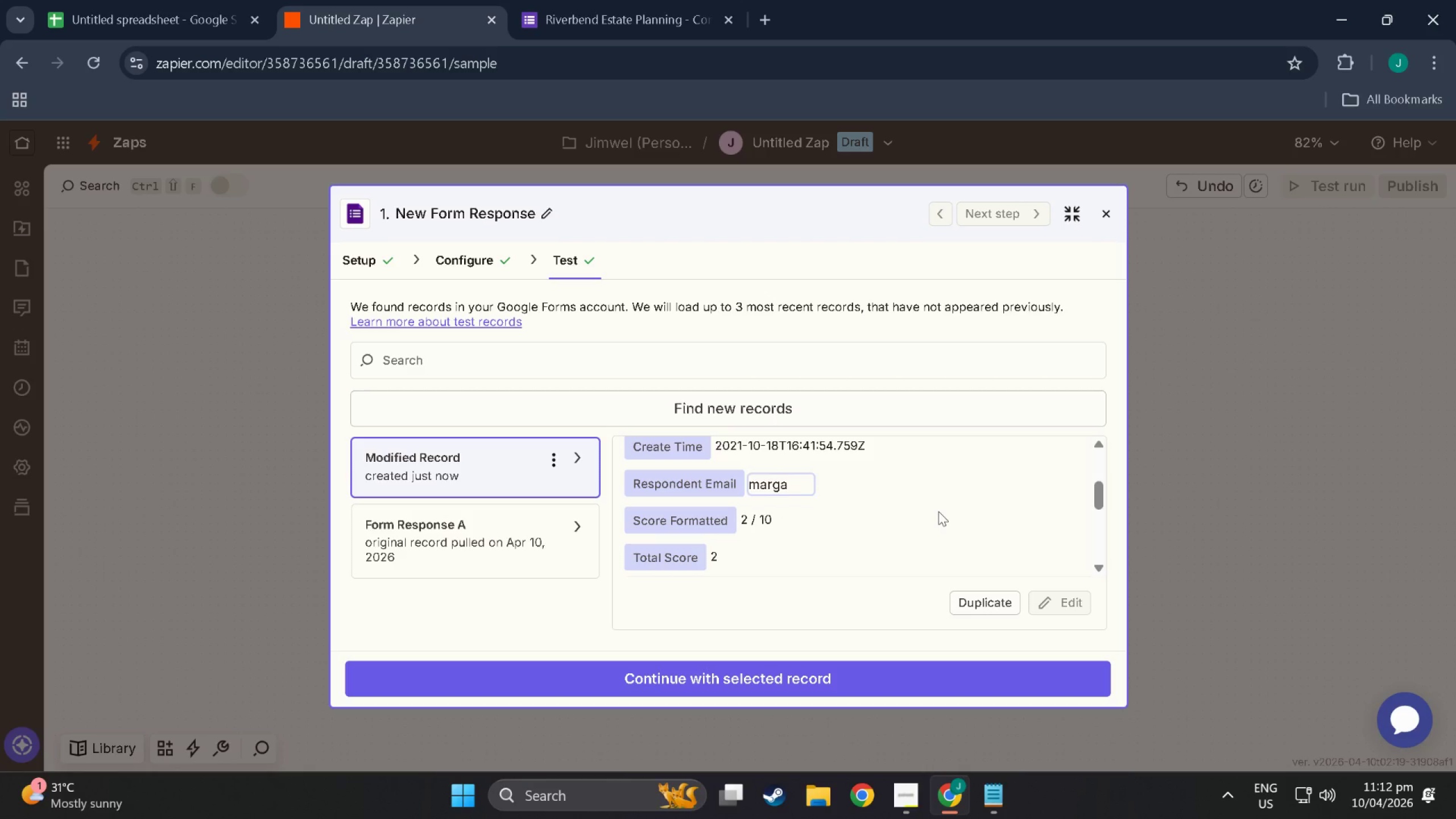 
type(ret.holo)
key(Backspace)
type(loway.tr)
key(Backspace)
type(est)
 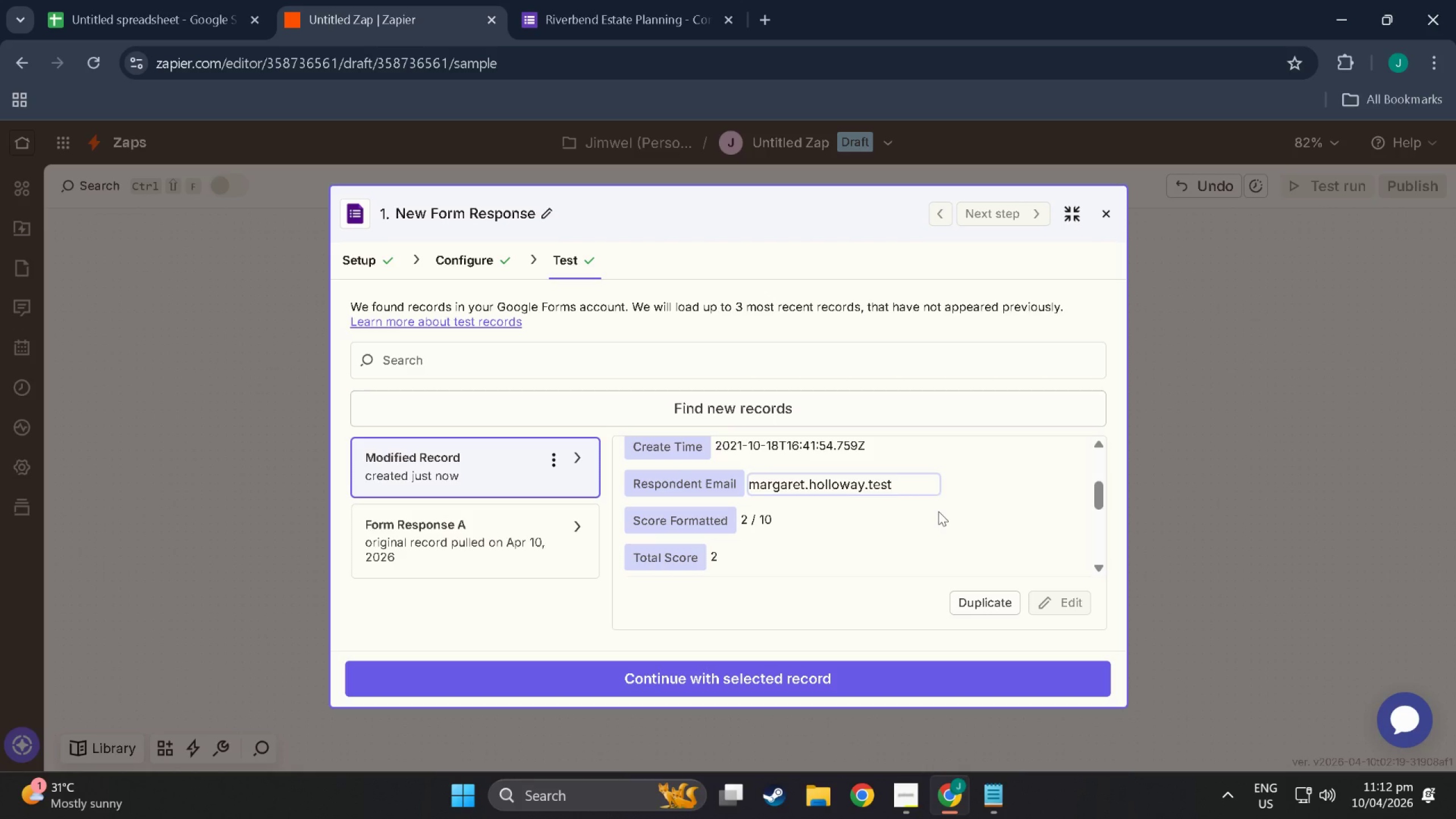 
type(@gmail.com)
 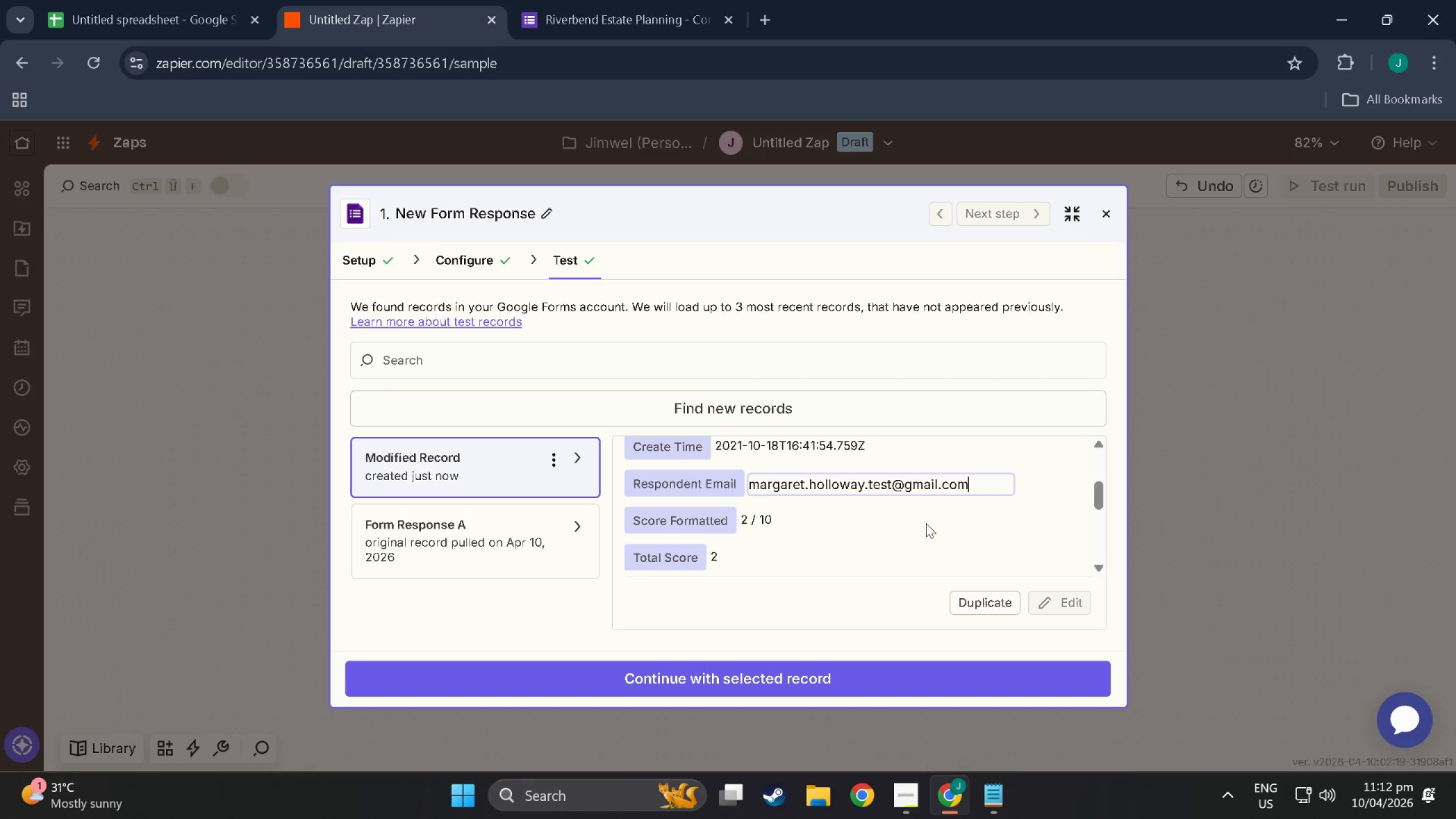 
left_click([917, 537])
 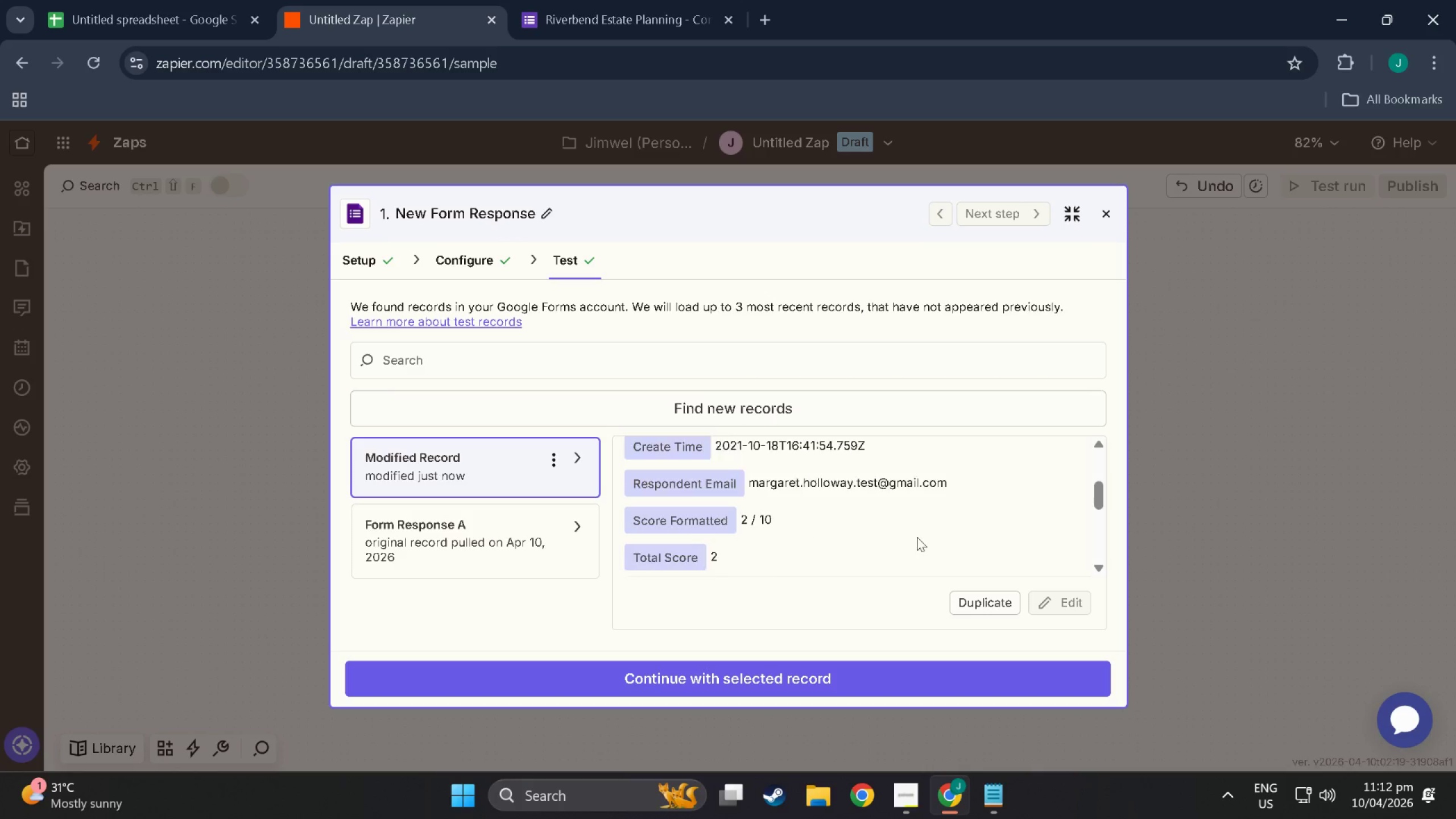 
scroll: coordinate [899, 533], scroll_direction: down, amount: 3.0
 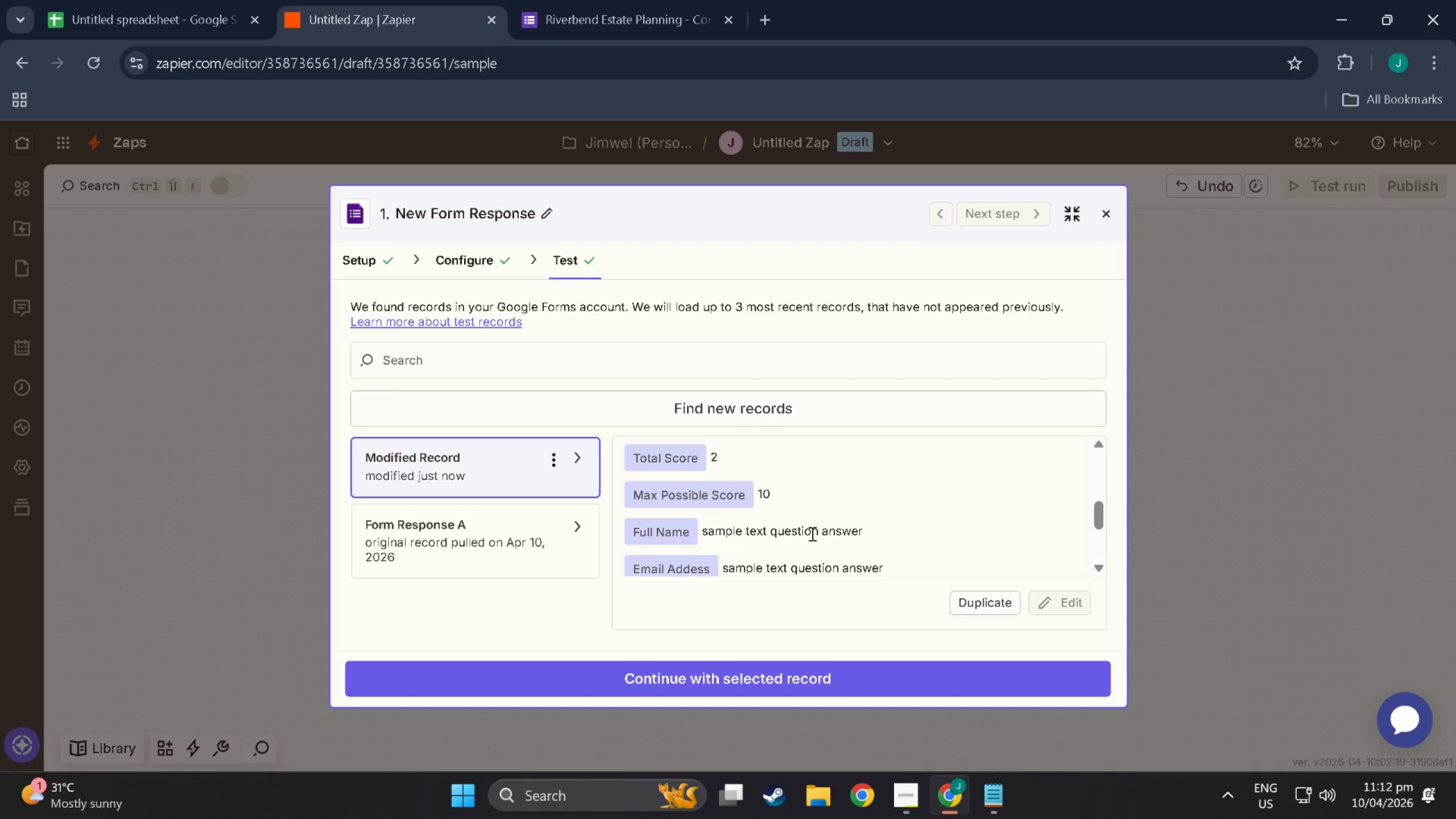 
double_click([810, 532])
 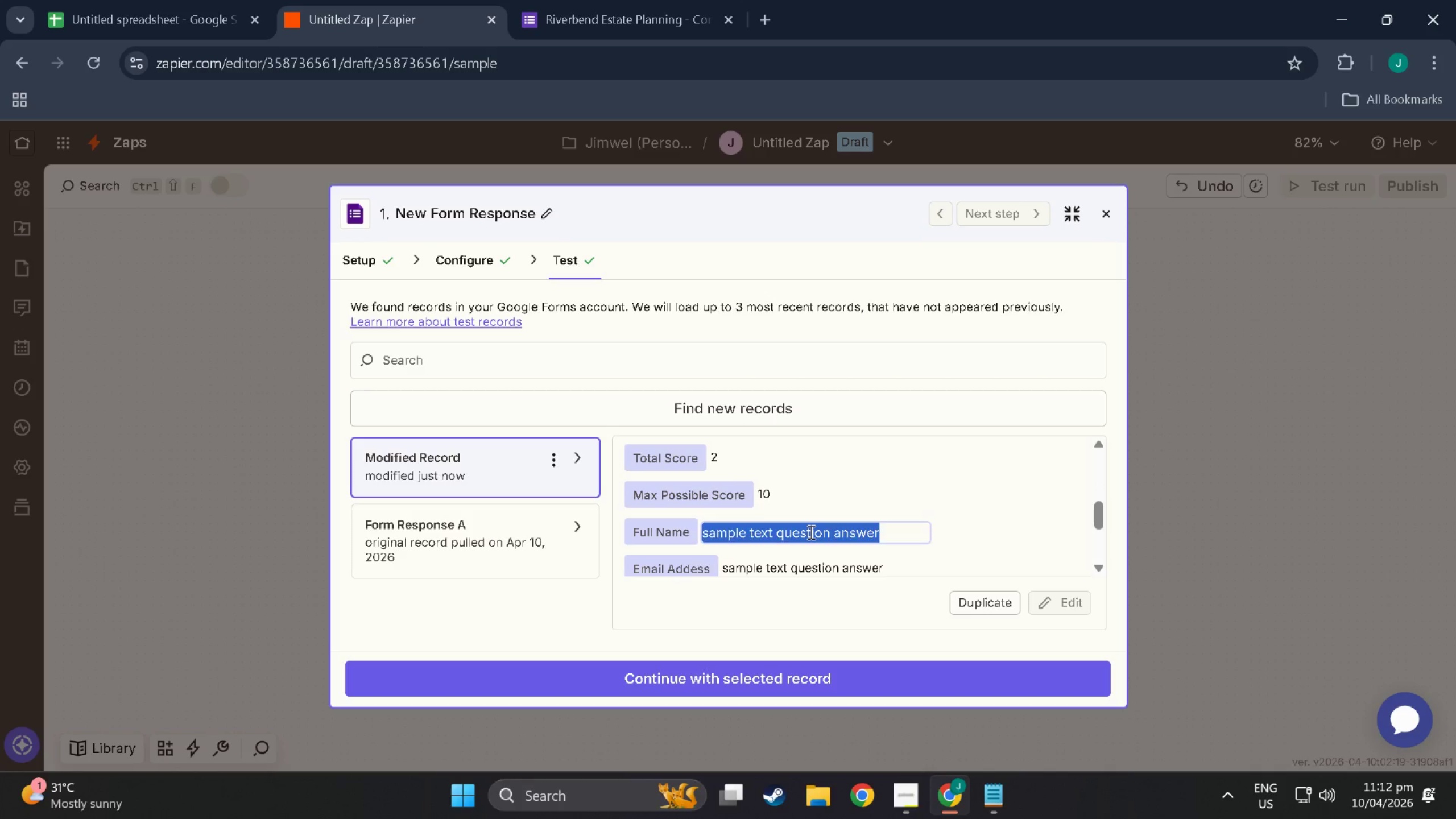 
triple_click([810, 532])
 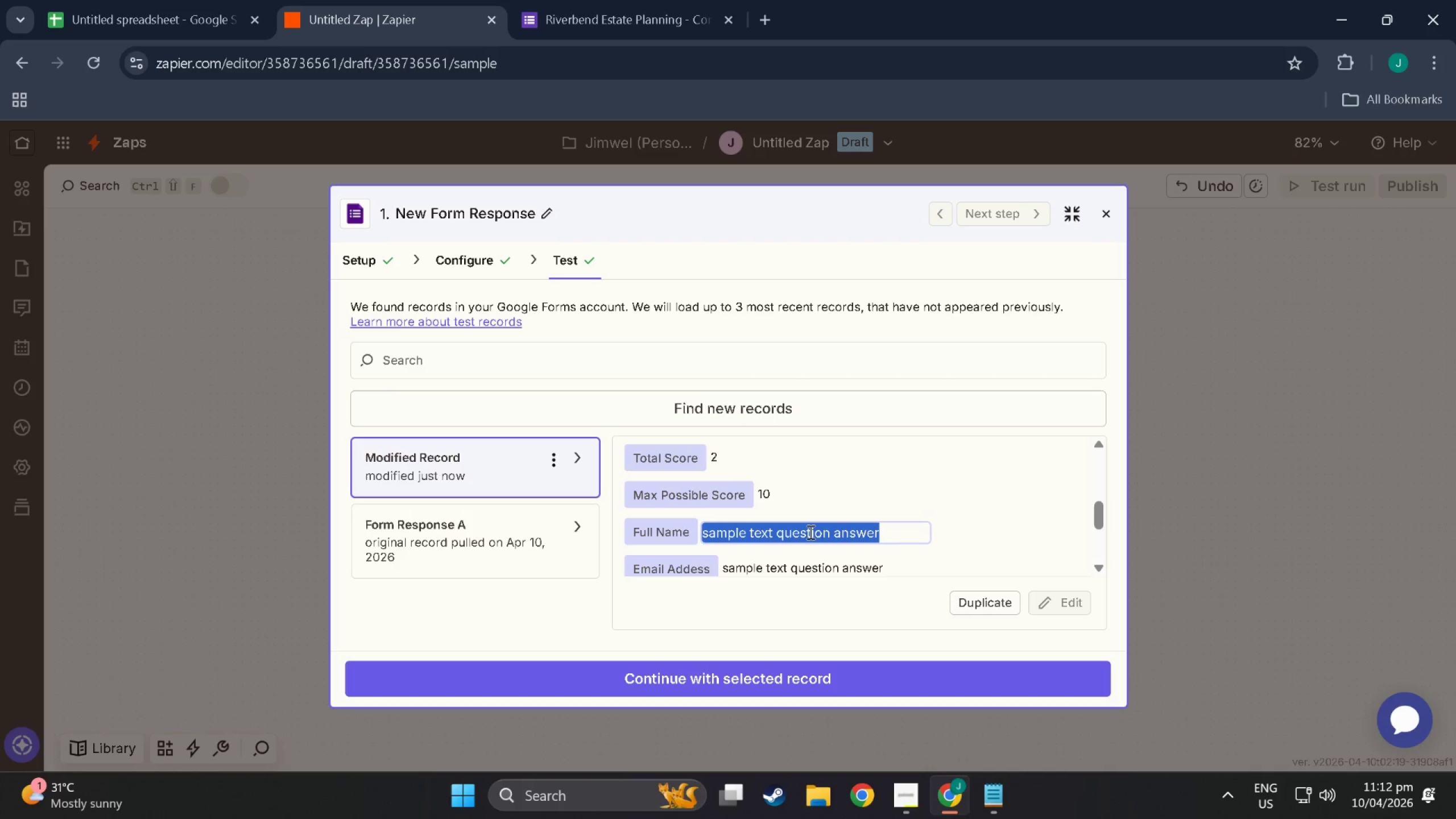 
type(m)
key(Backspace)
type(Margaret )
 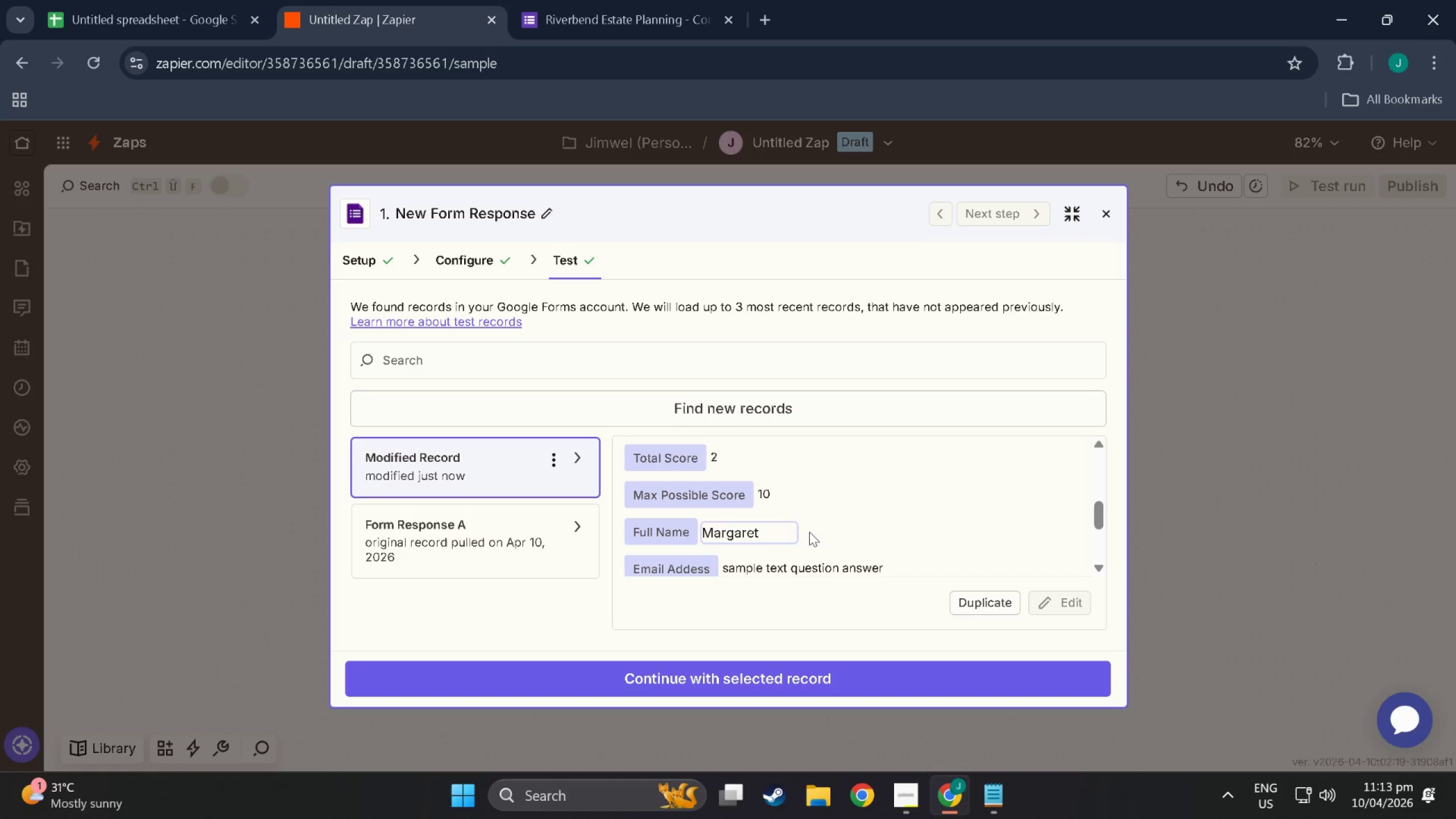 
type(Holloway)
 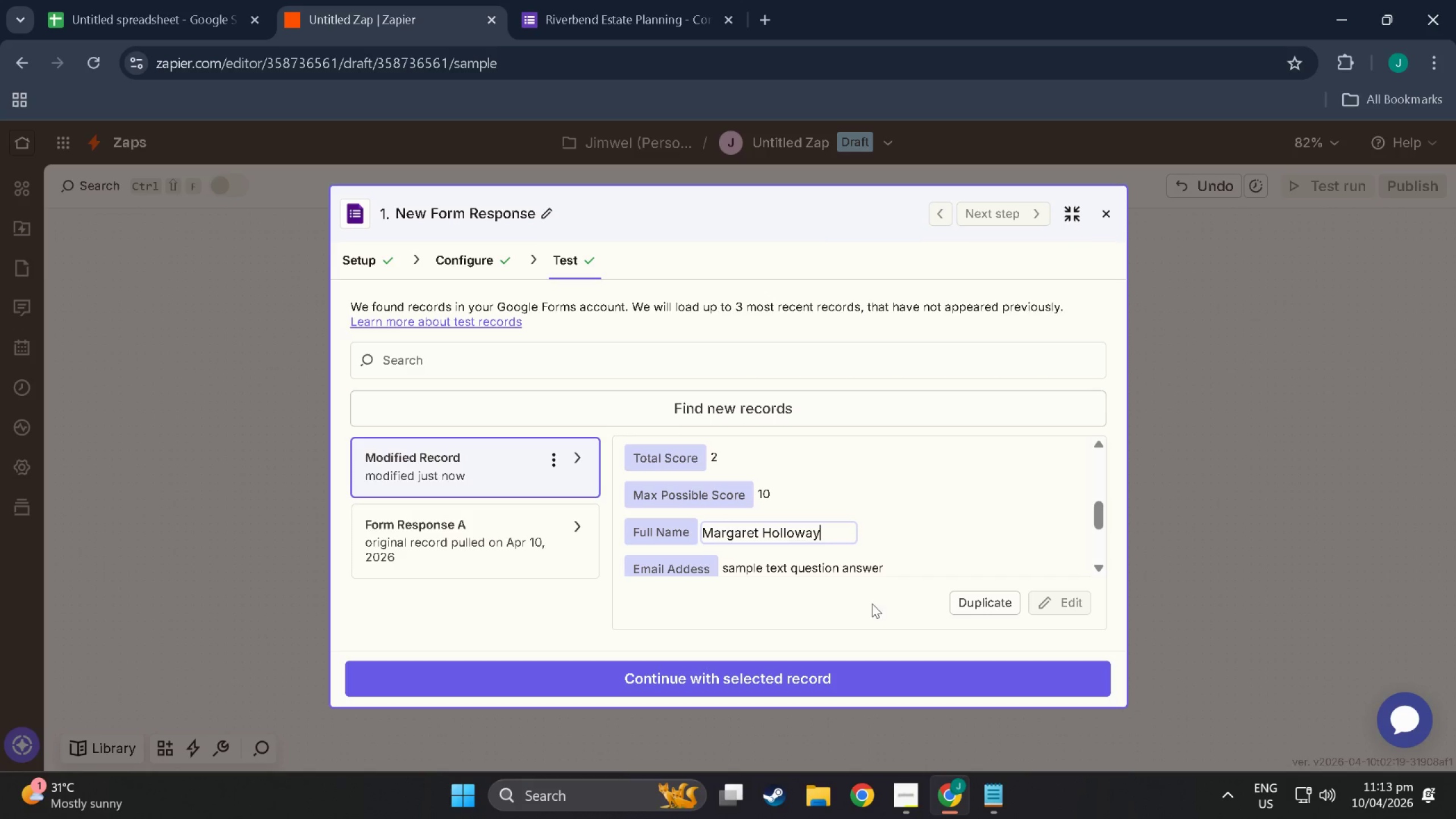 
scroll: coordinate [816, 522], scroll_direction: down, amount: 2.0
 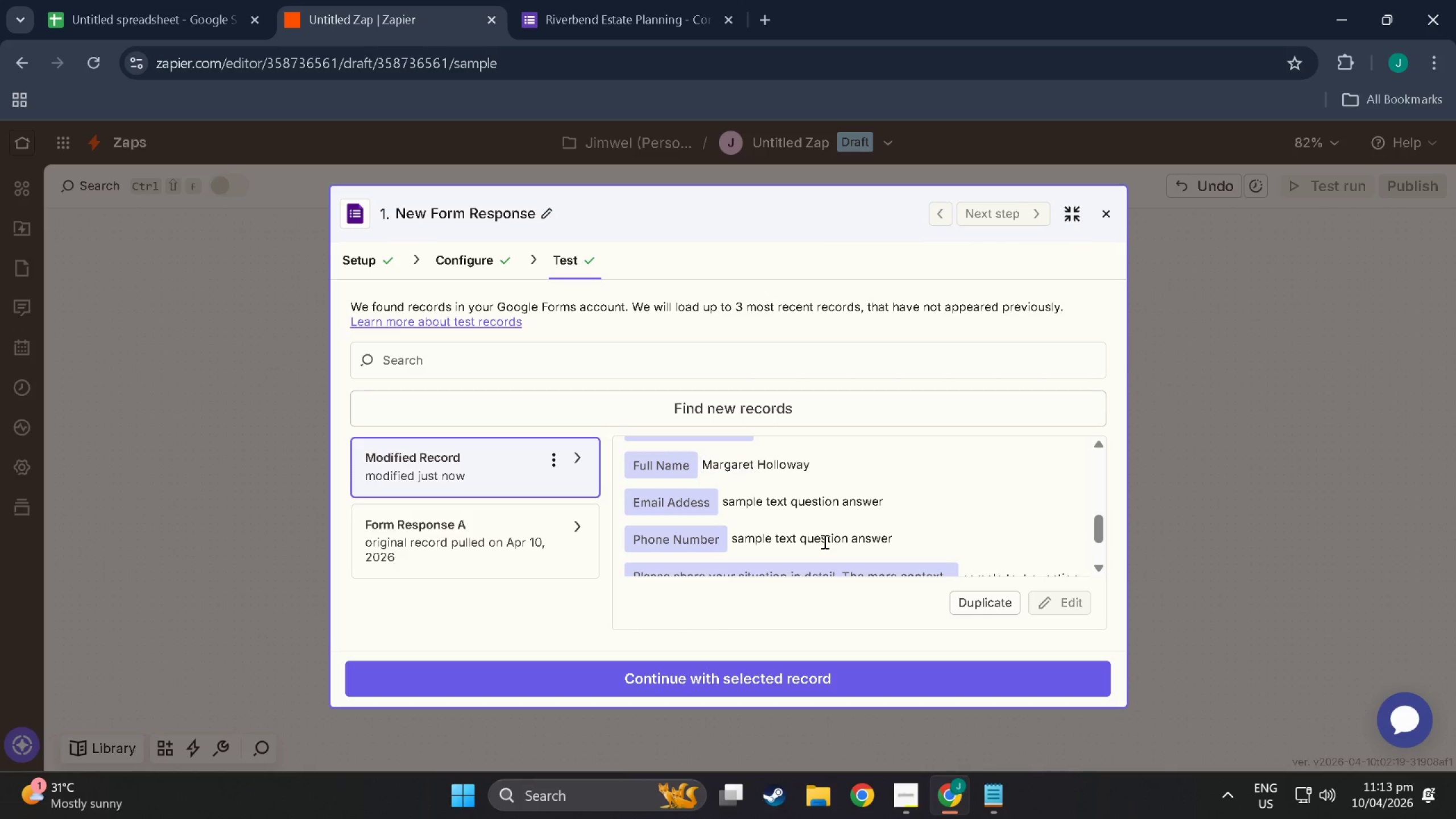 
double_click([824, 541])
 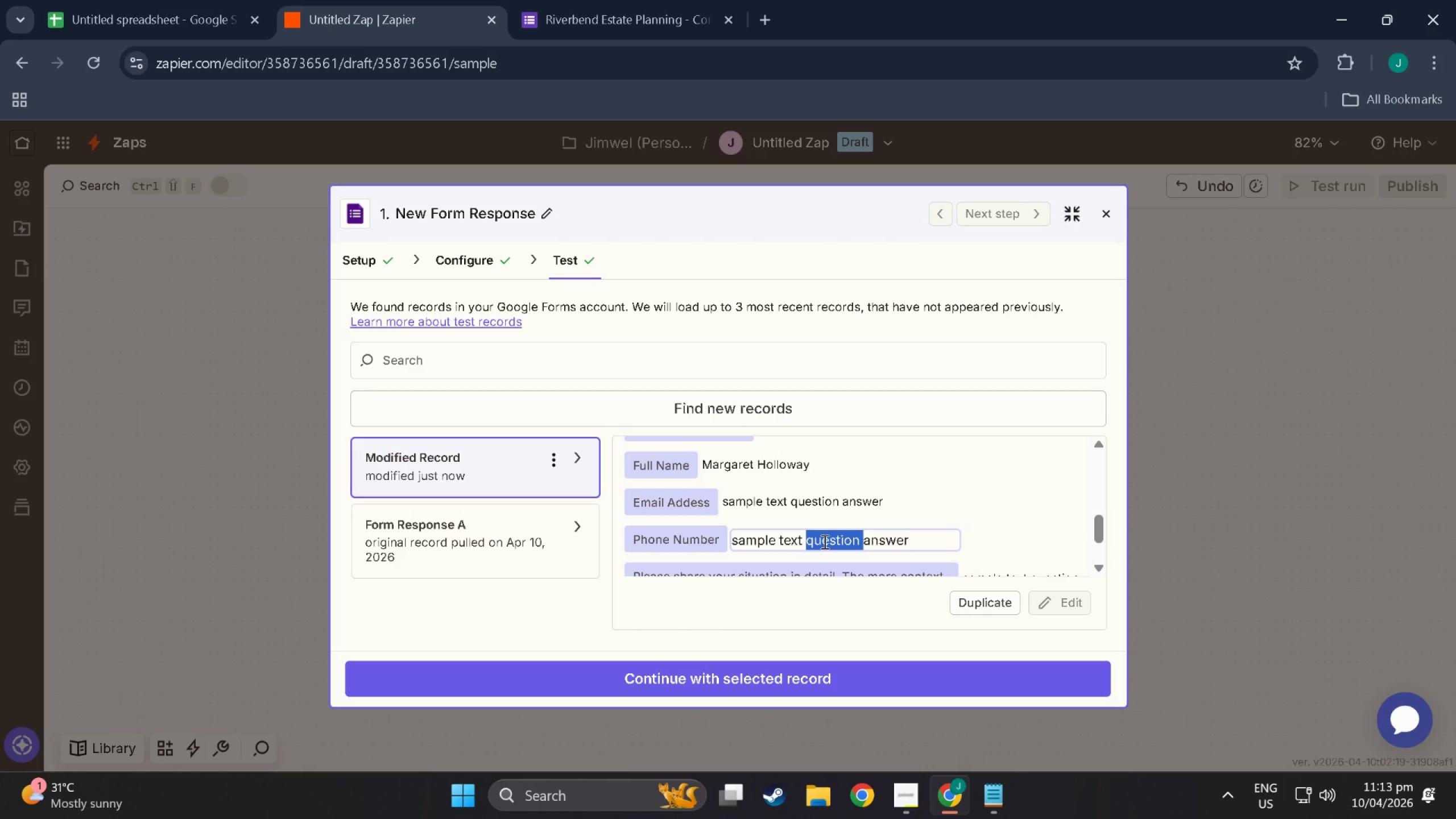 
triple_click([824, 541])
 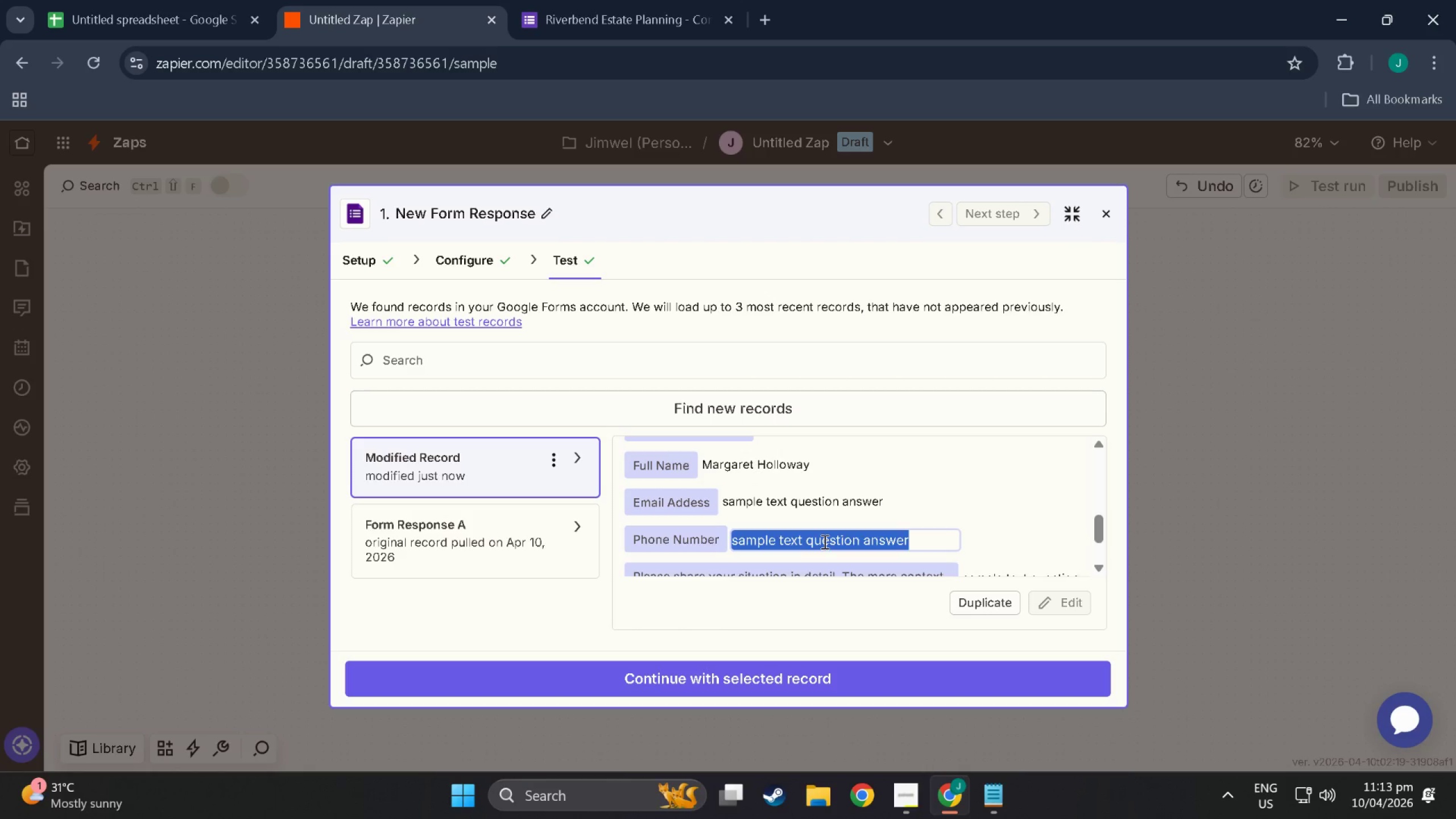 
key(Numpad5)
 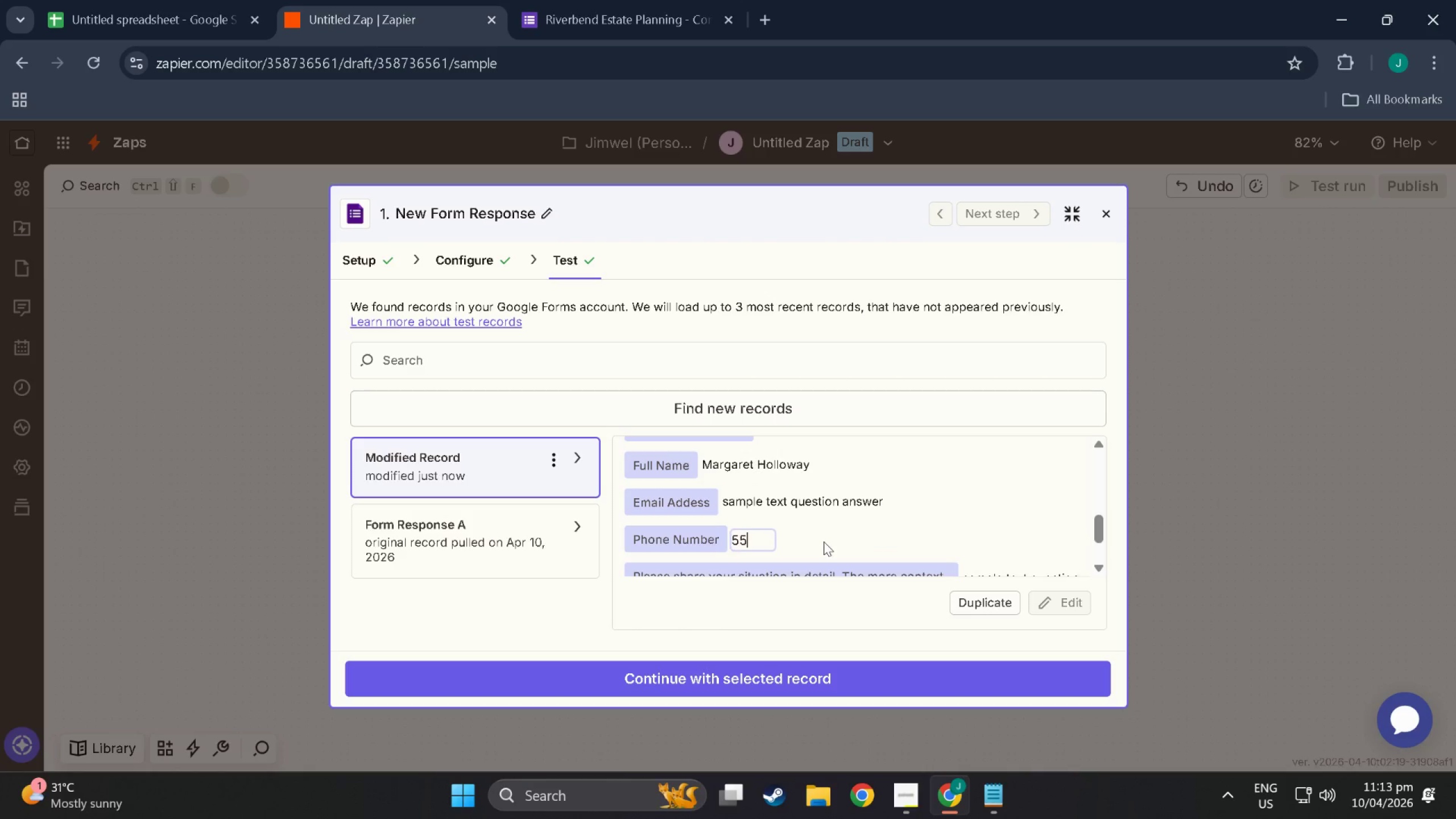 
key(Numpad5)
 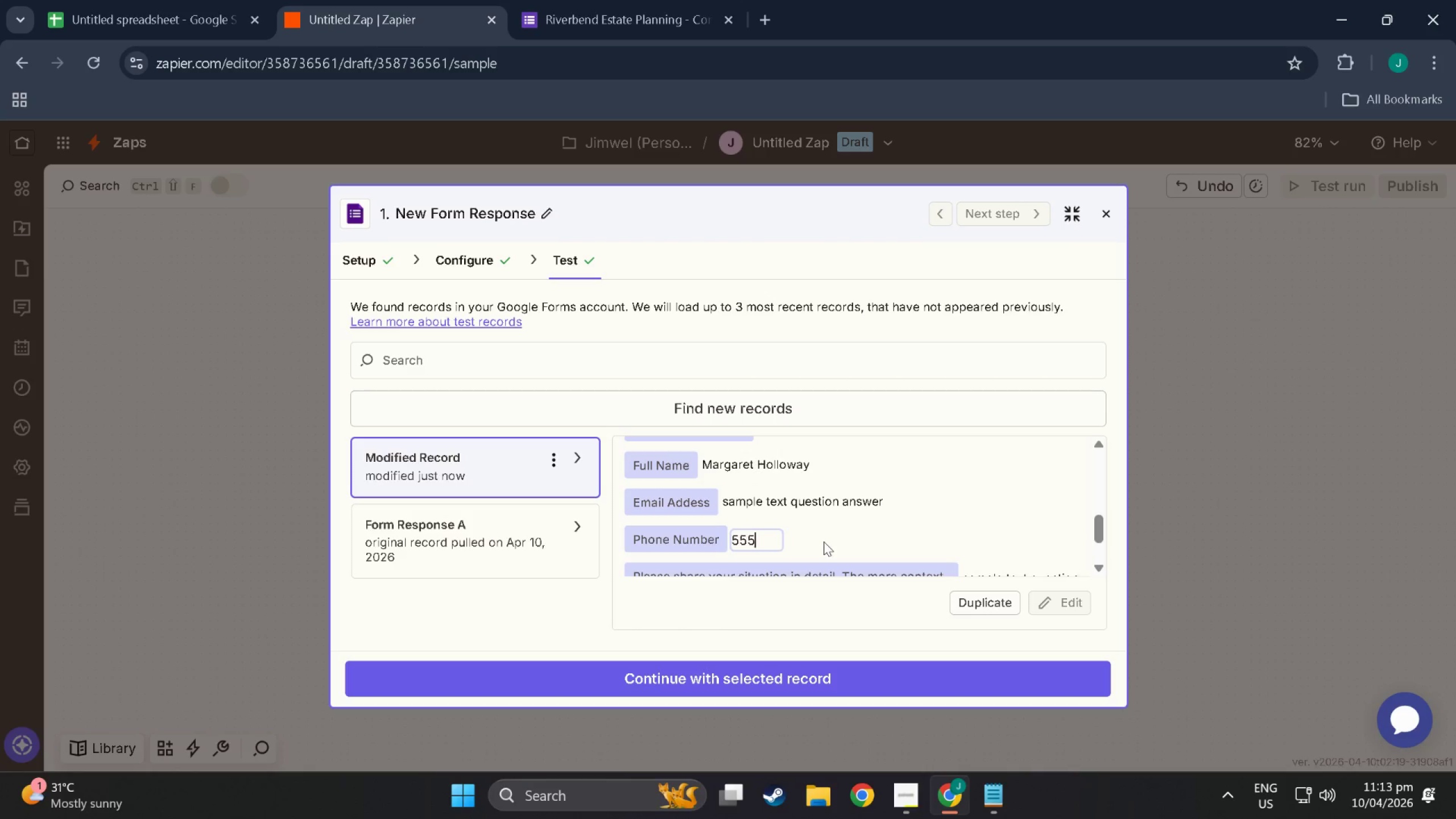 
key(Numpad5)
 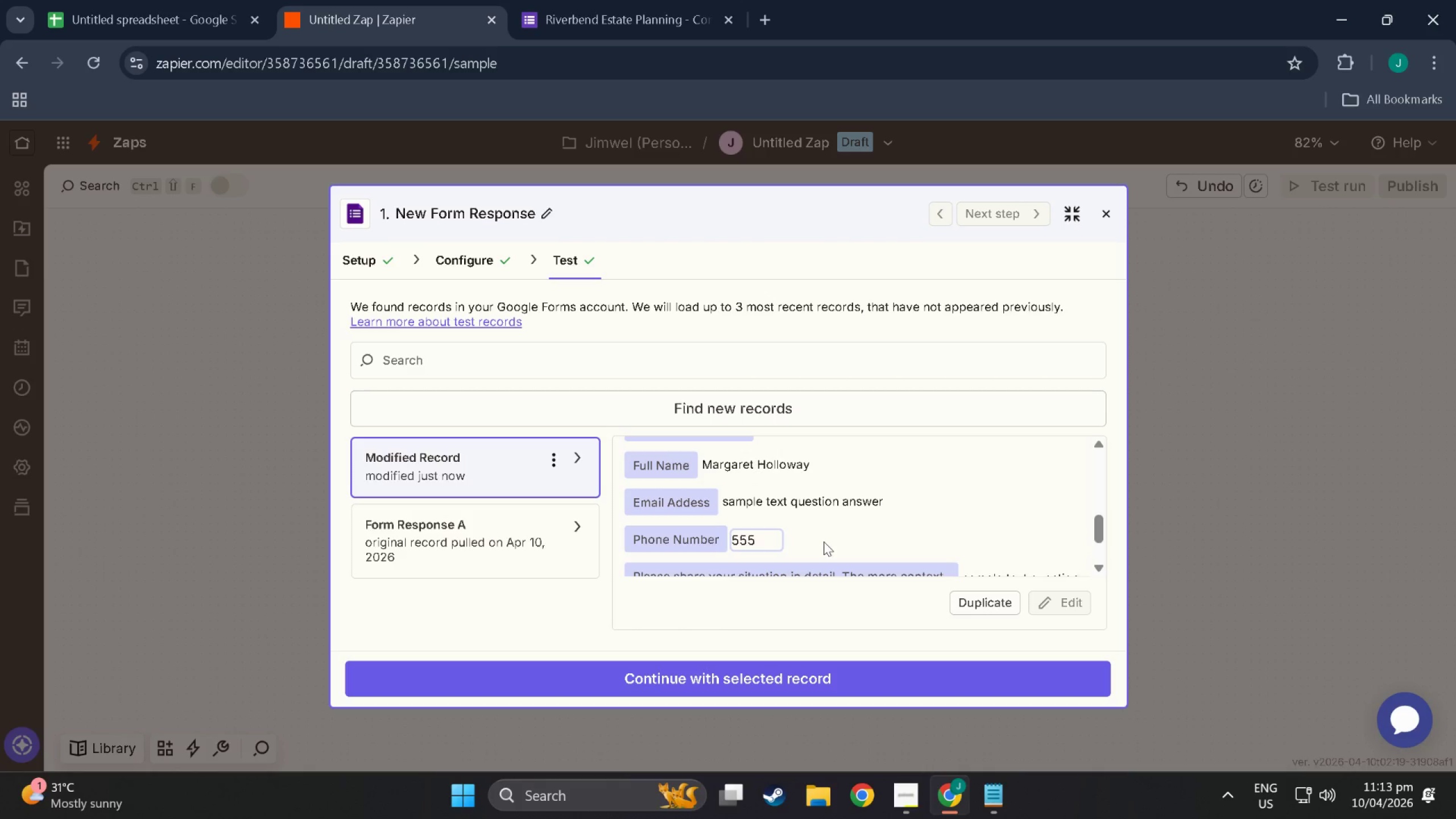 
key(0)
 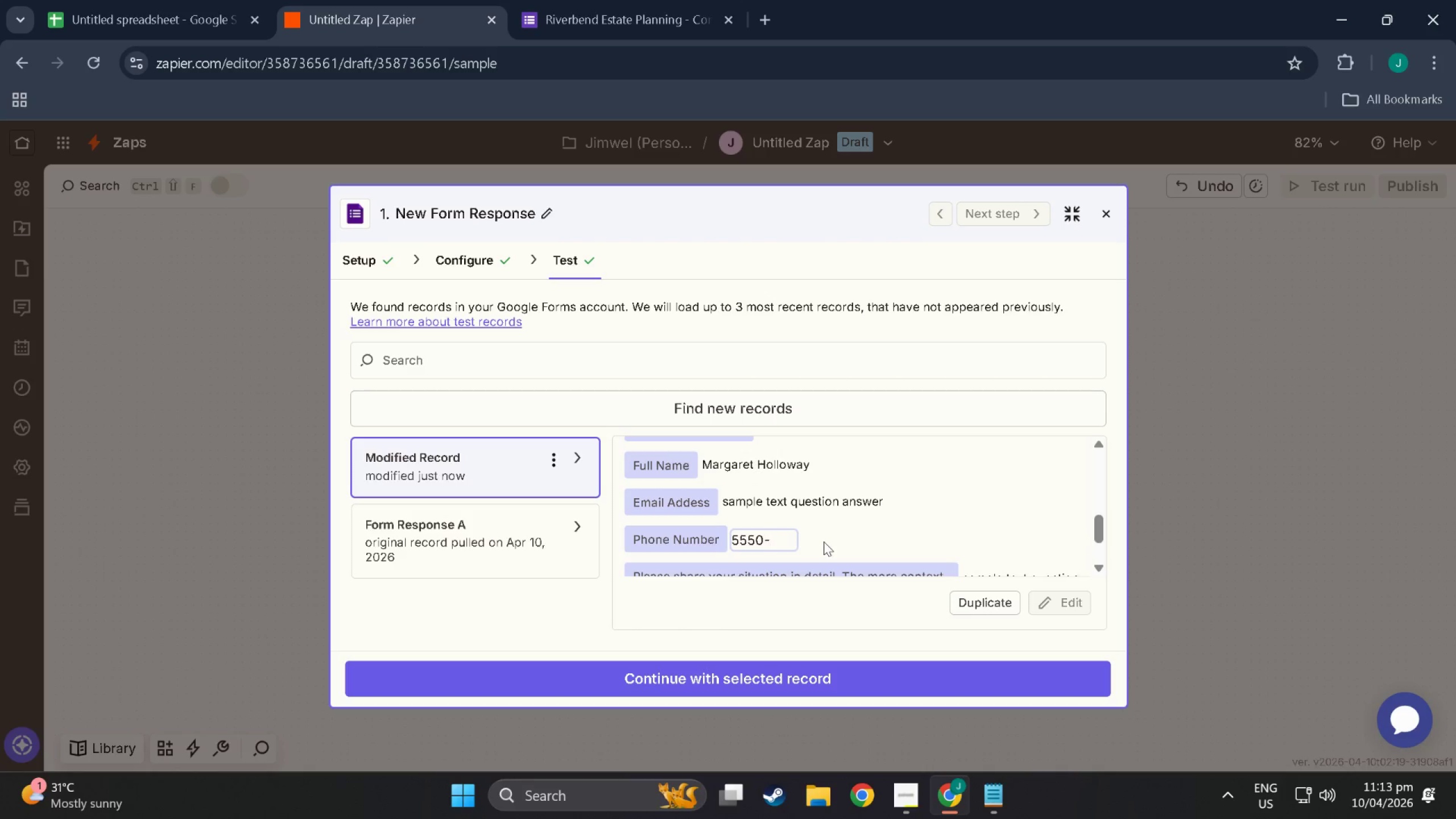 
key(Minus)
 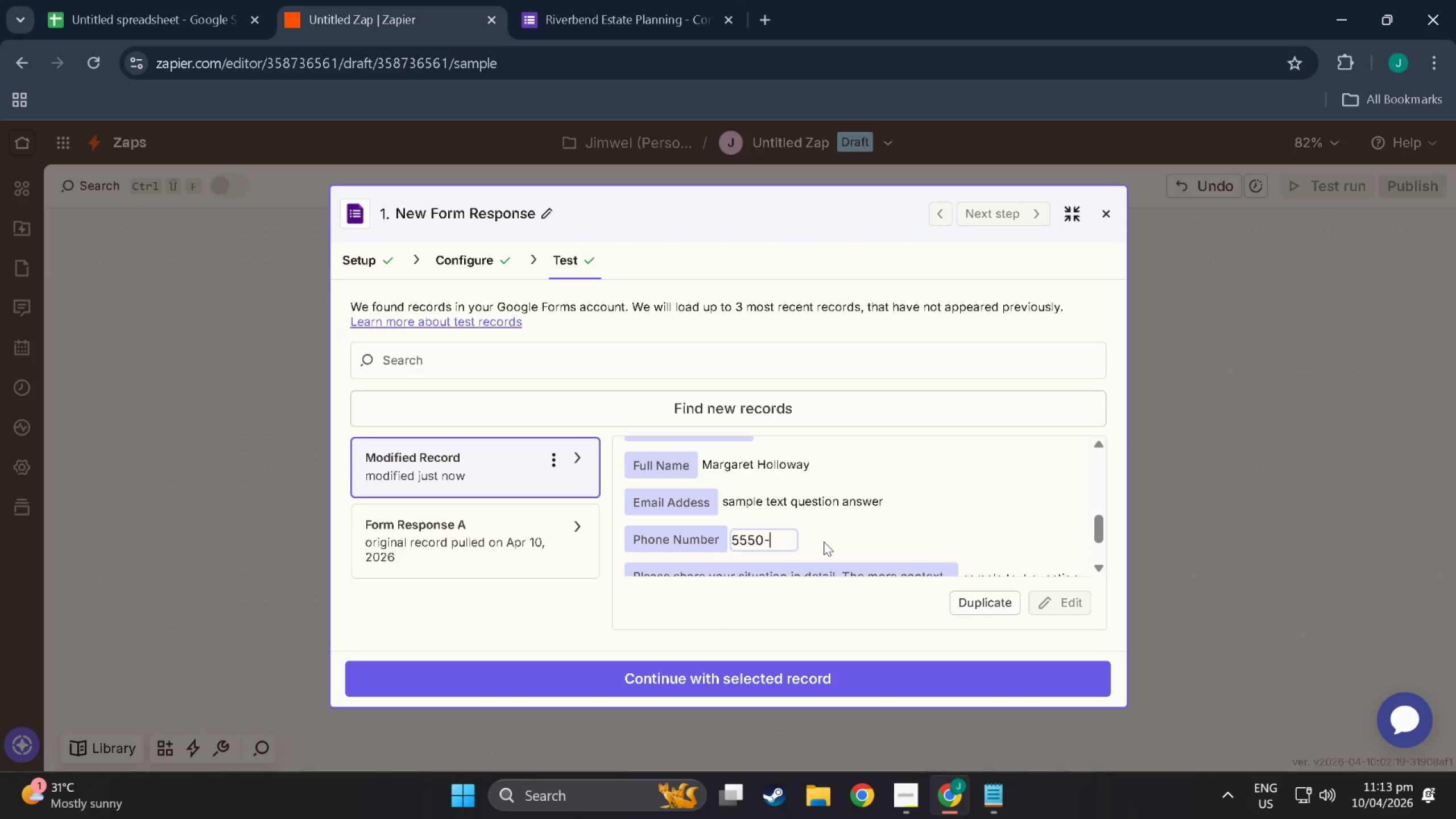 
key(Backspace)
 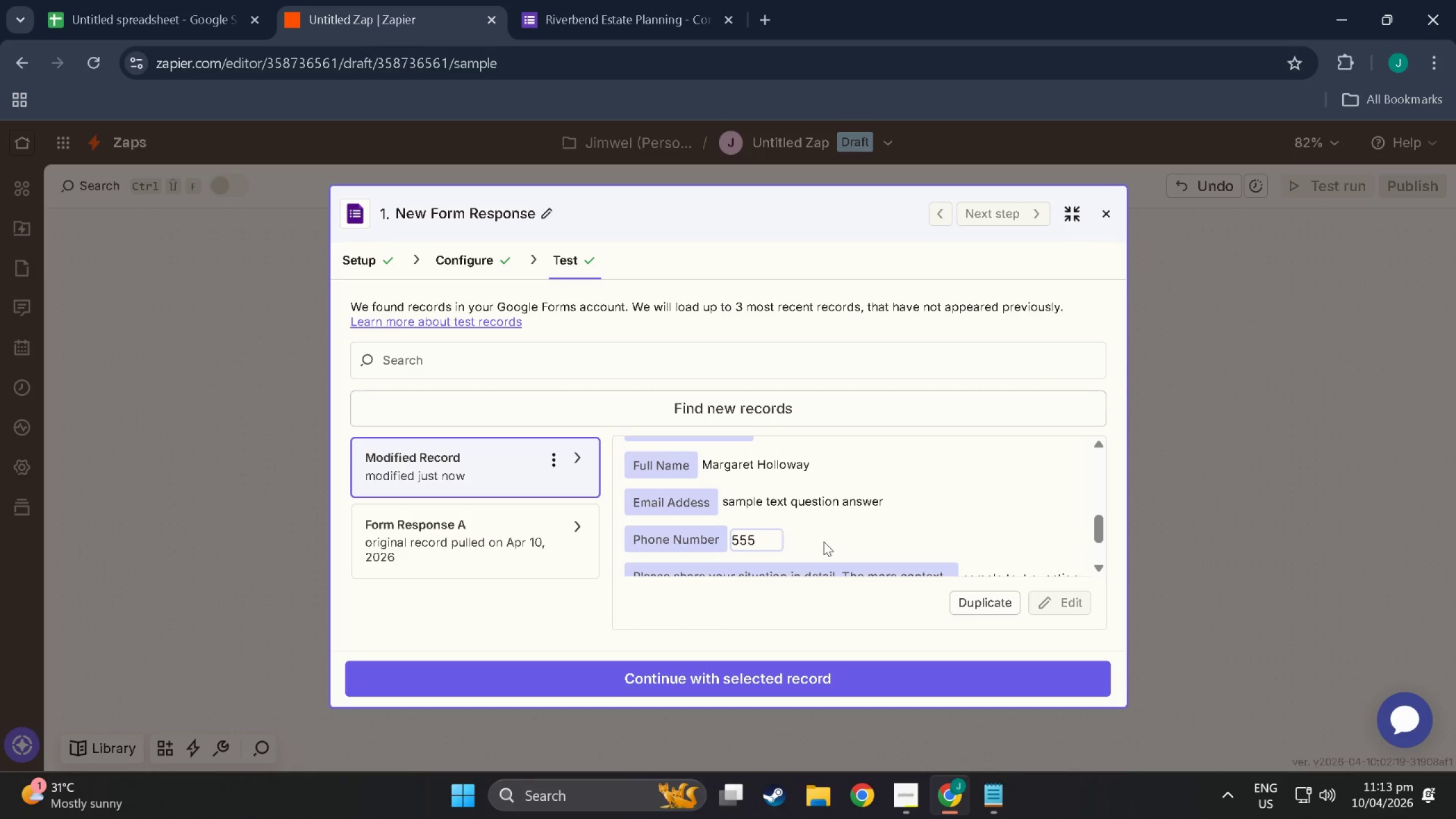 
key(Backspace)
 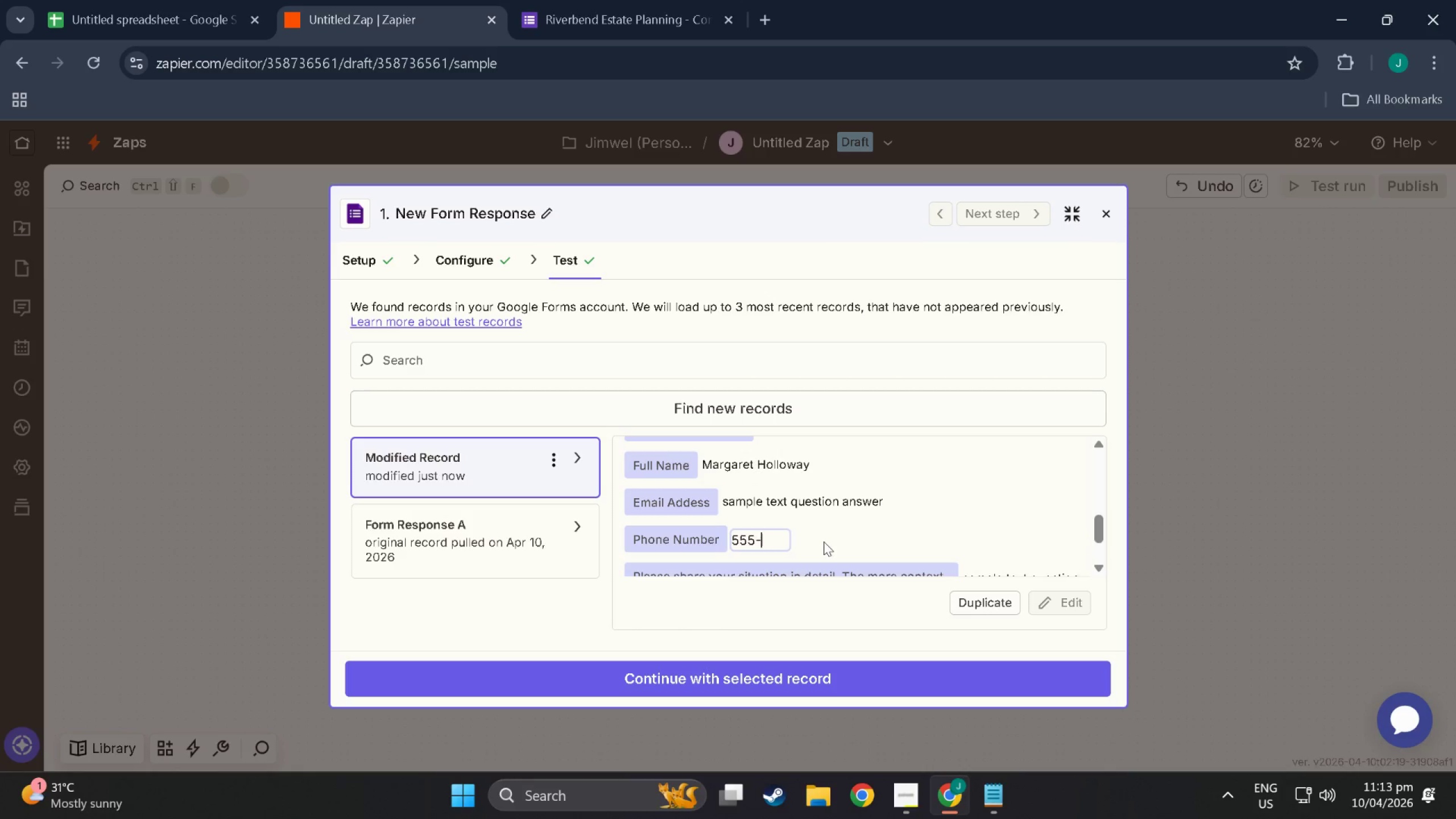 
key(Minus)
 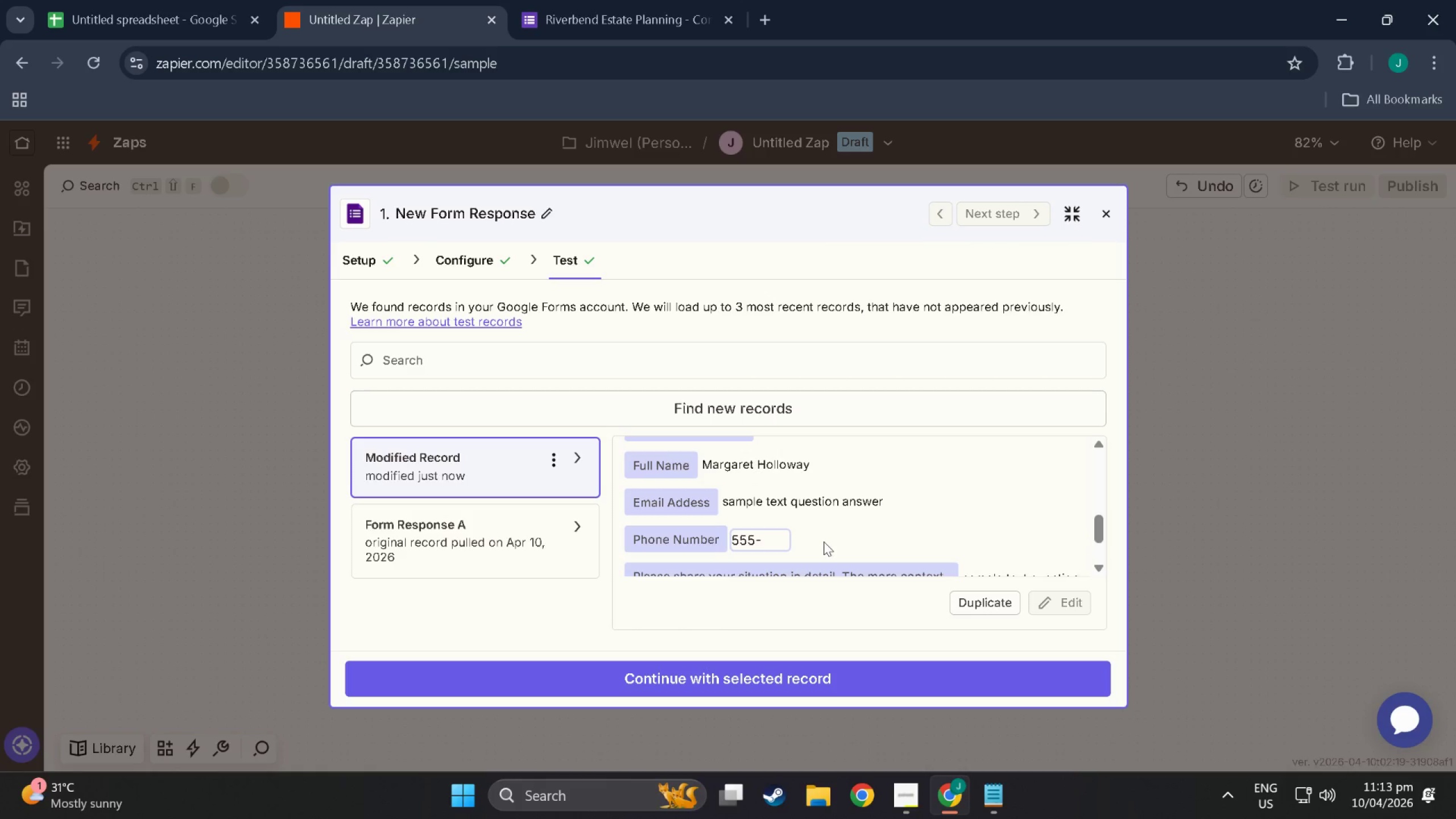 
wait(5.07)
 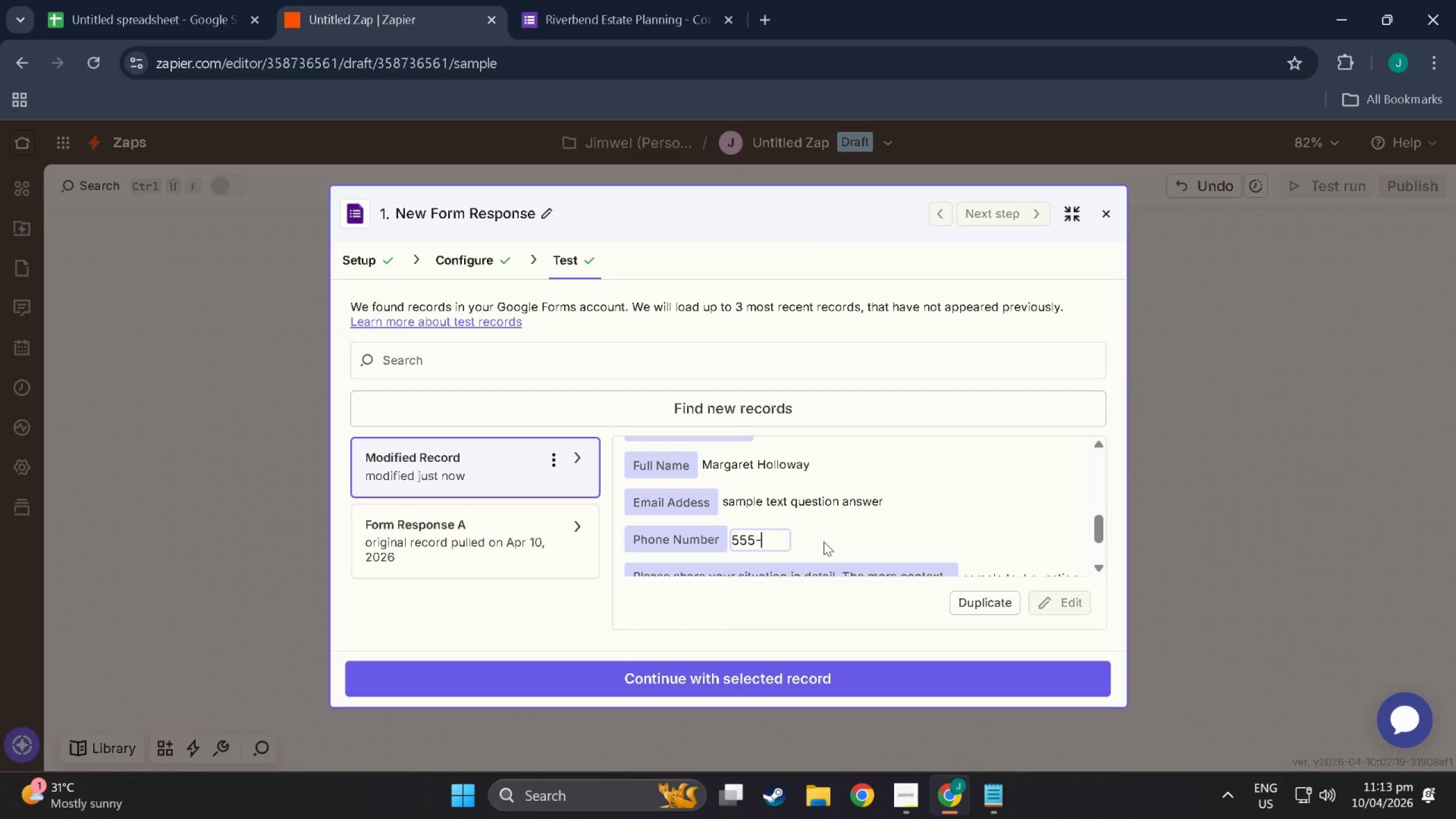 
key(Numpad0)
 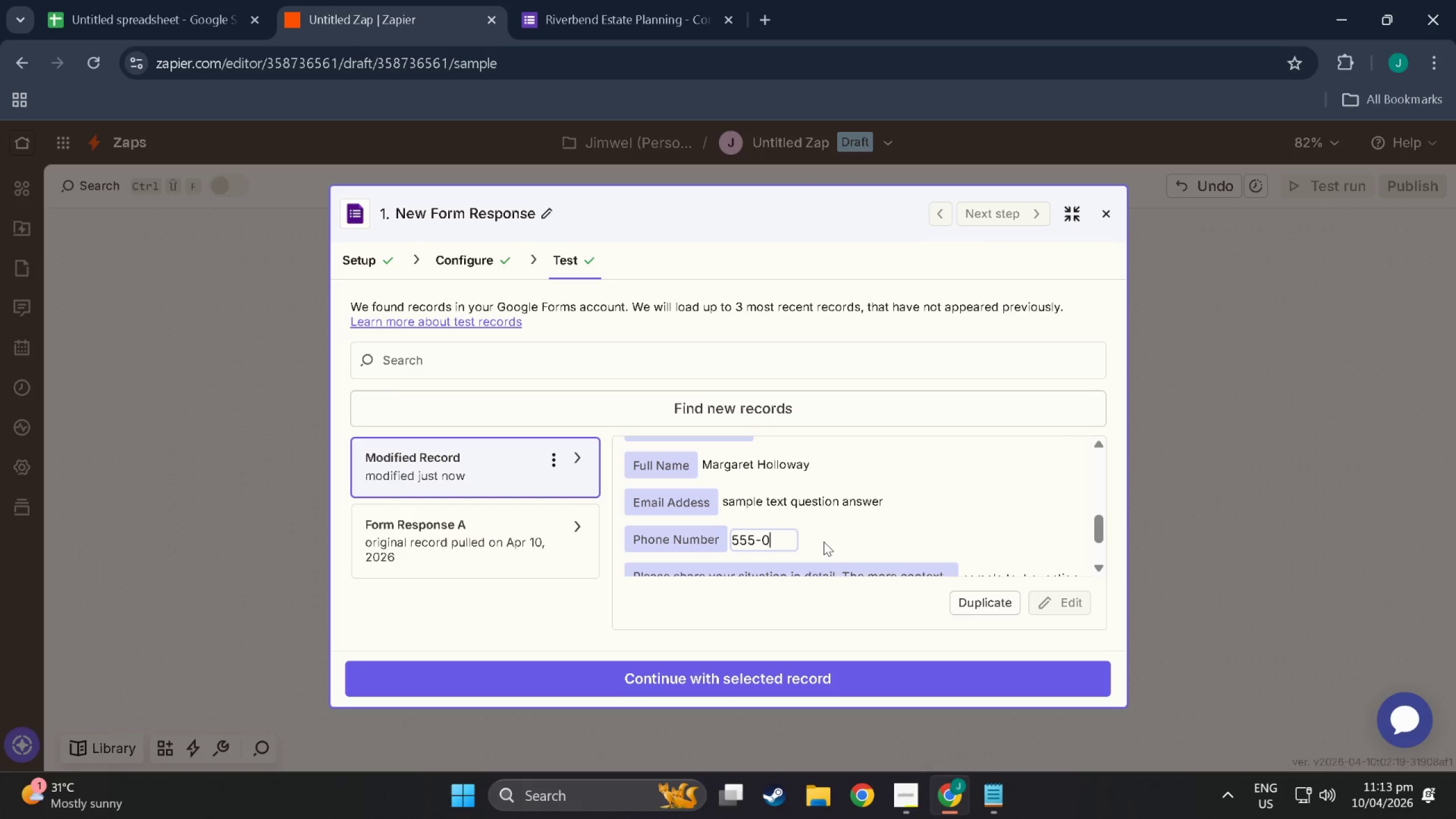 
key(Numpad1)
 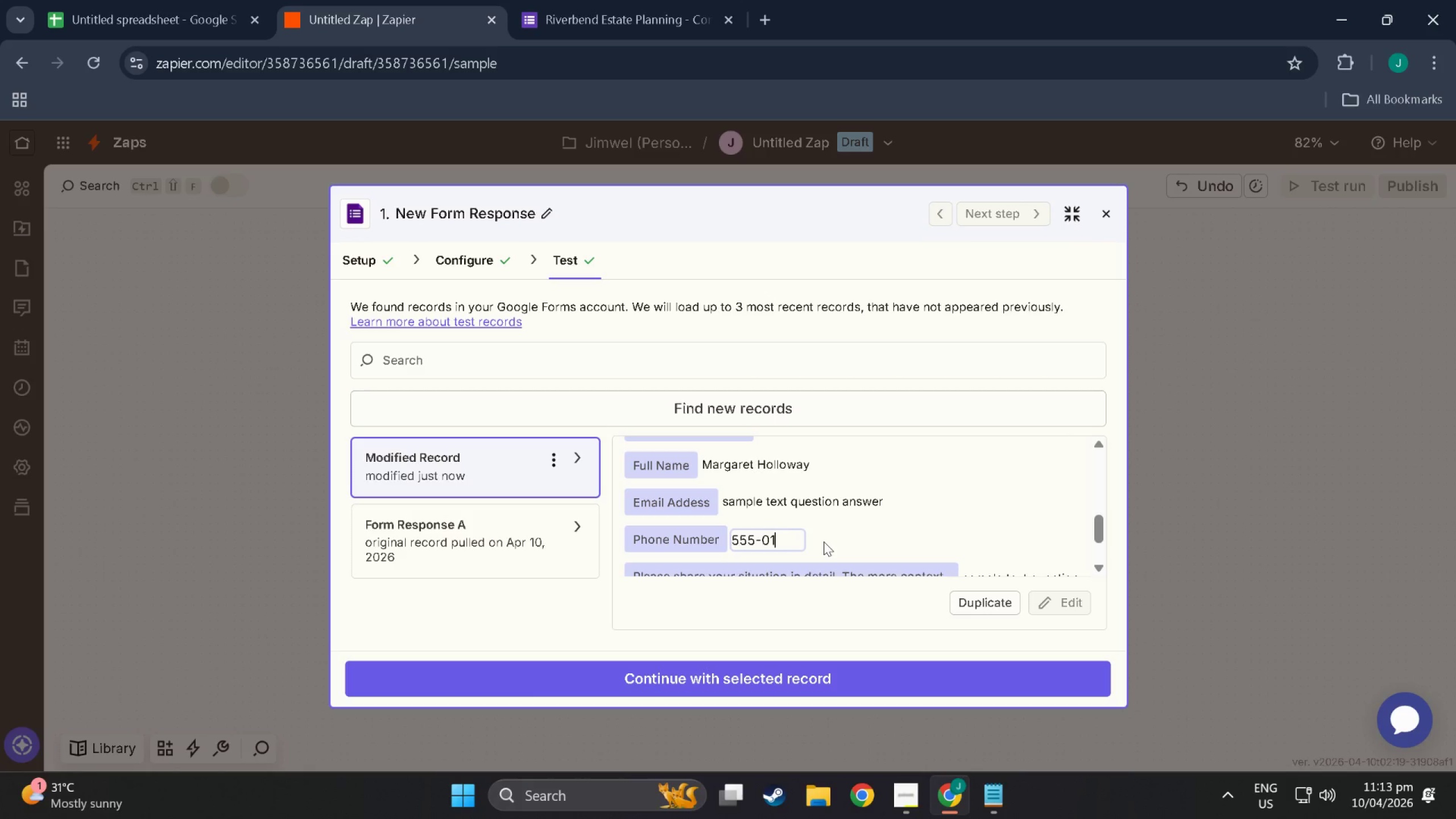 
key(Numpad9)
 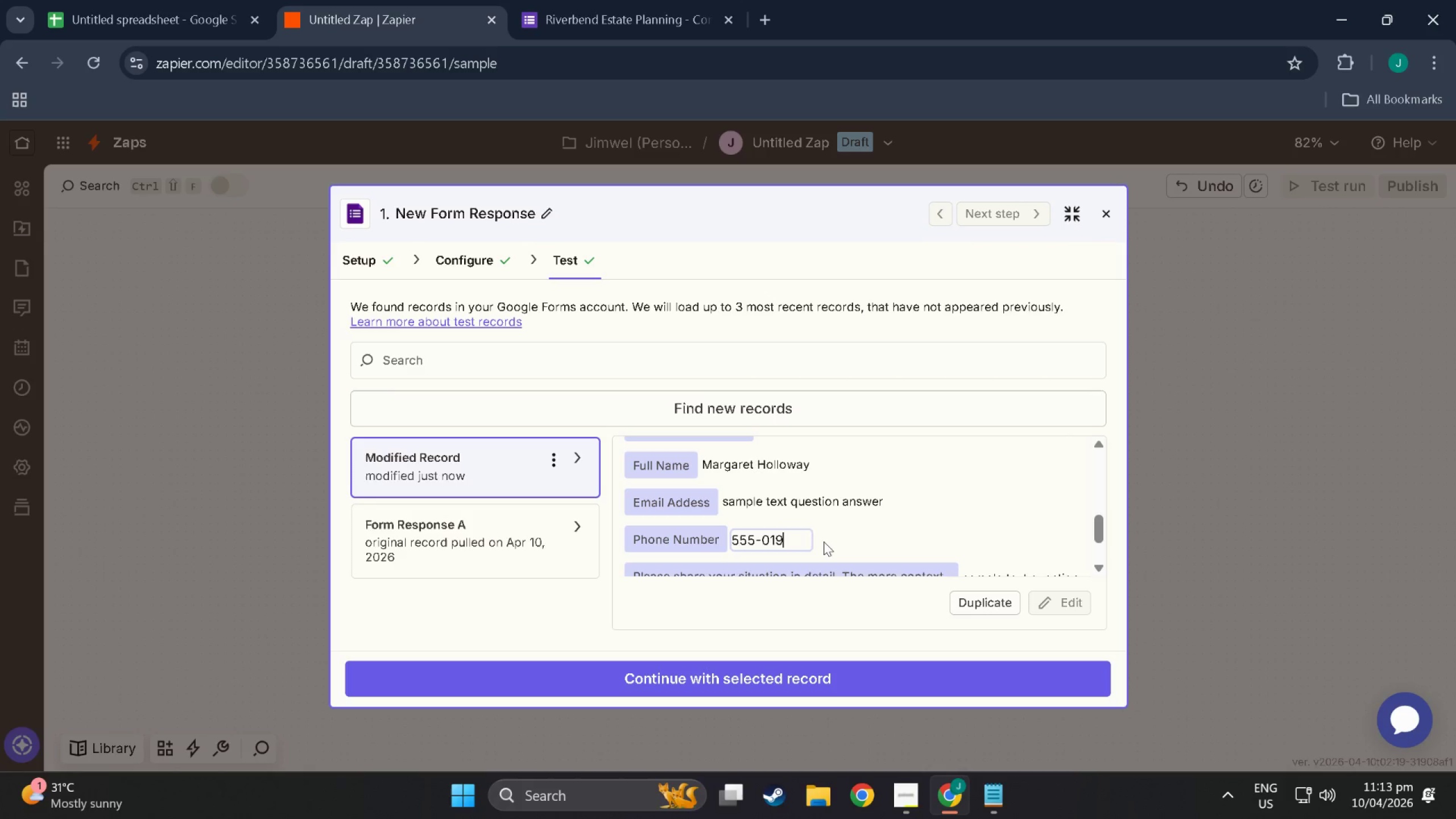 
key(Numpad2)
 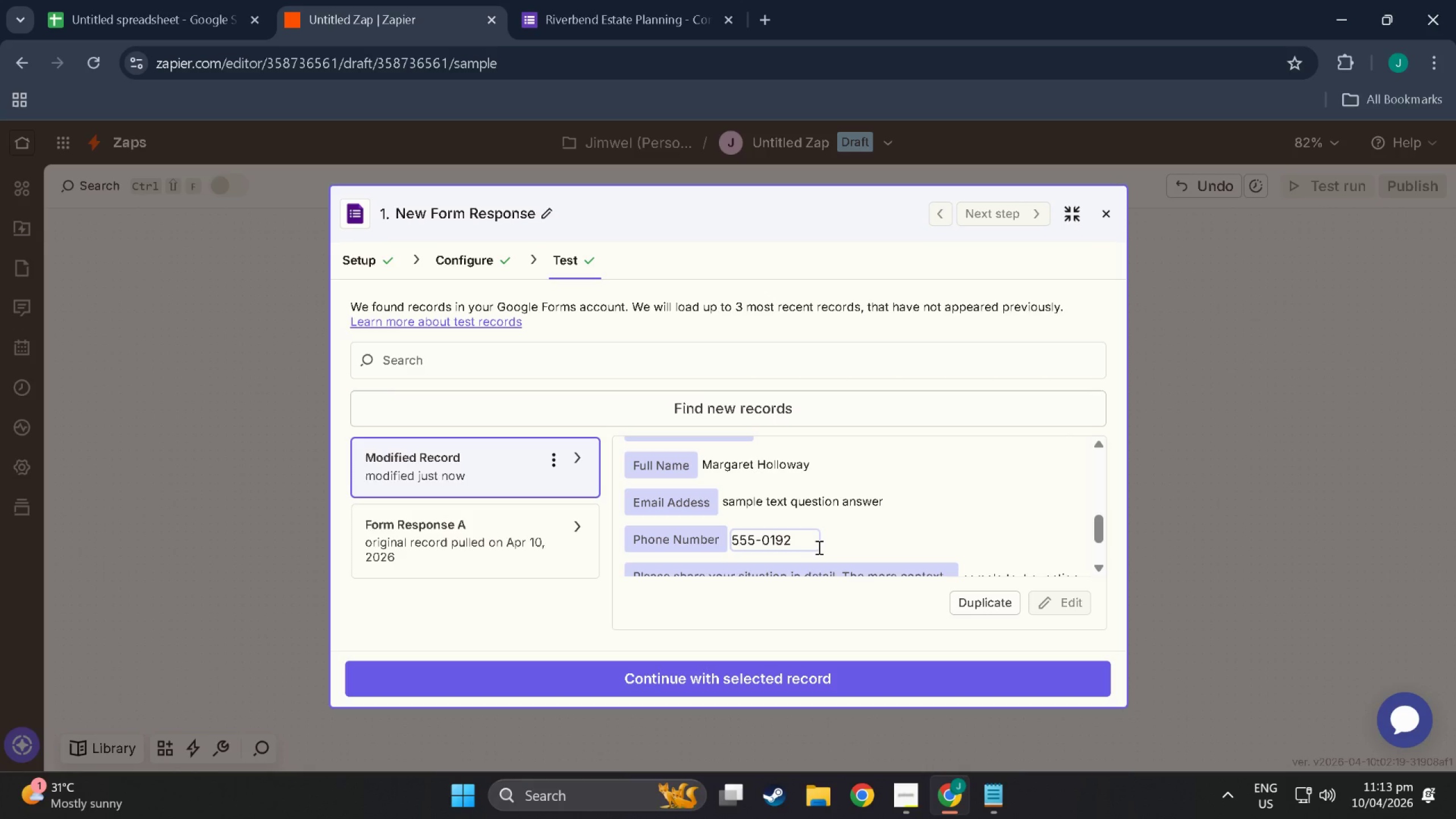 
scroll: coordinate [702, 526], scroll_direction: down, amount: 3.0
 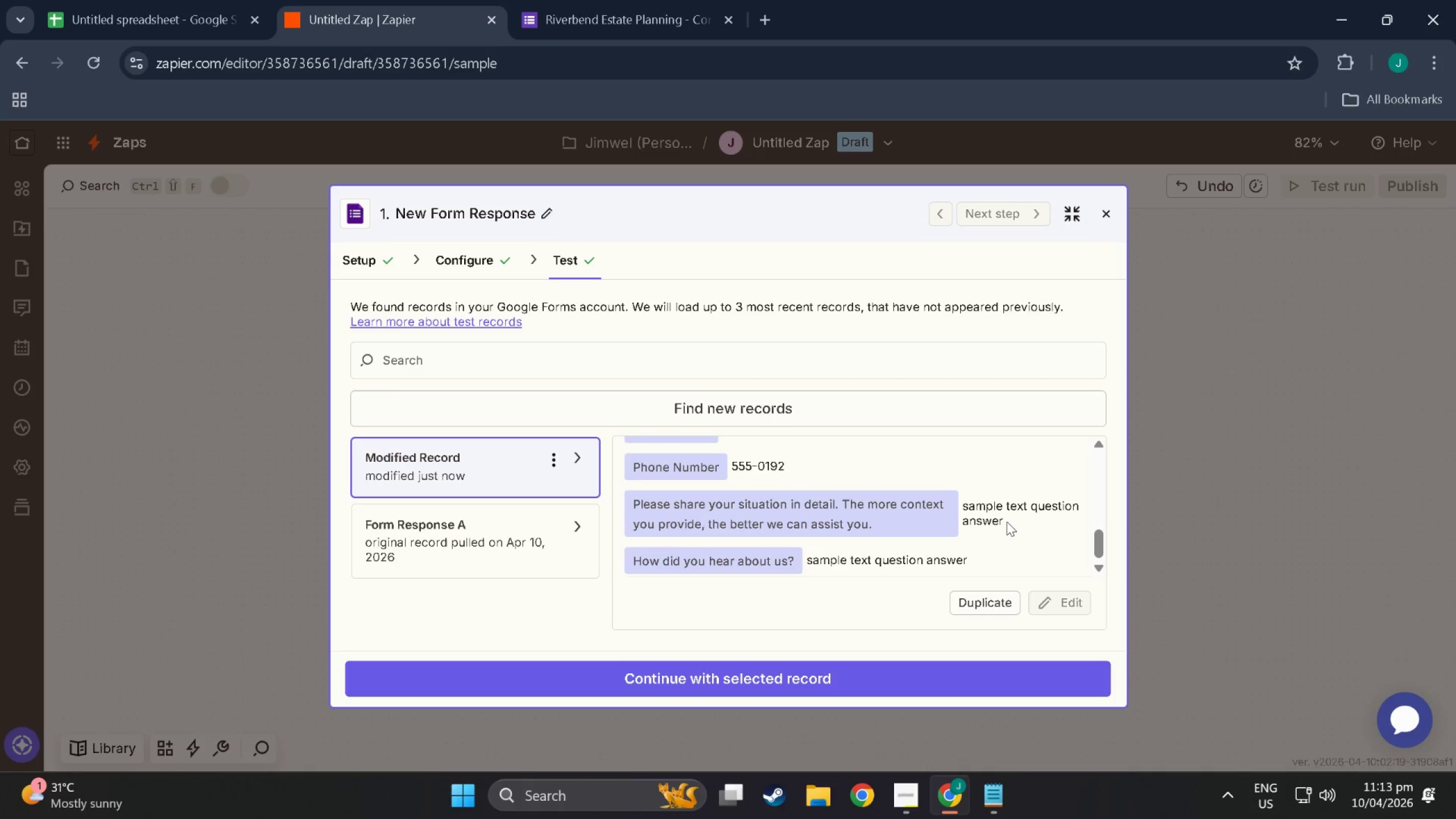 
left_click([1007, 522])
 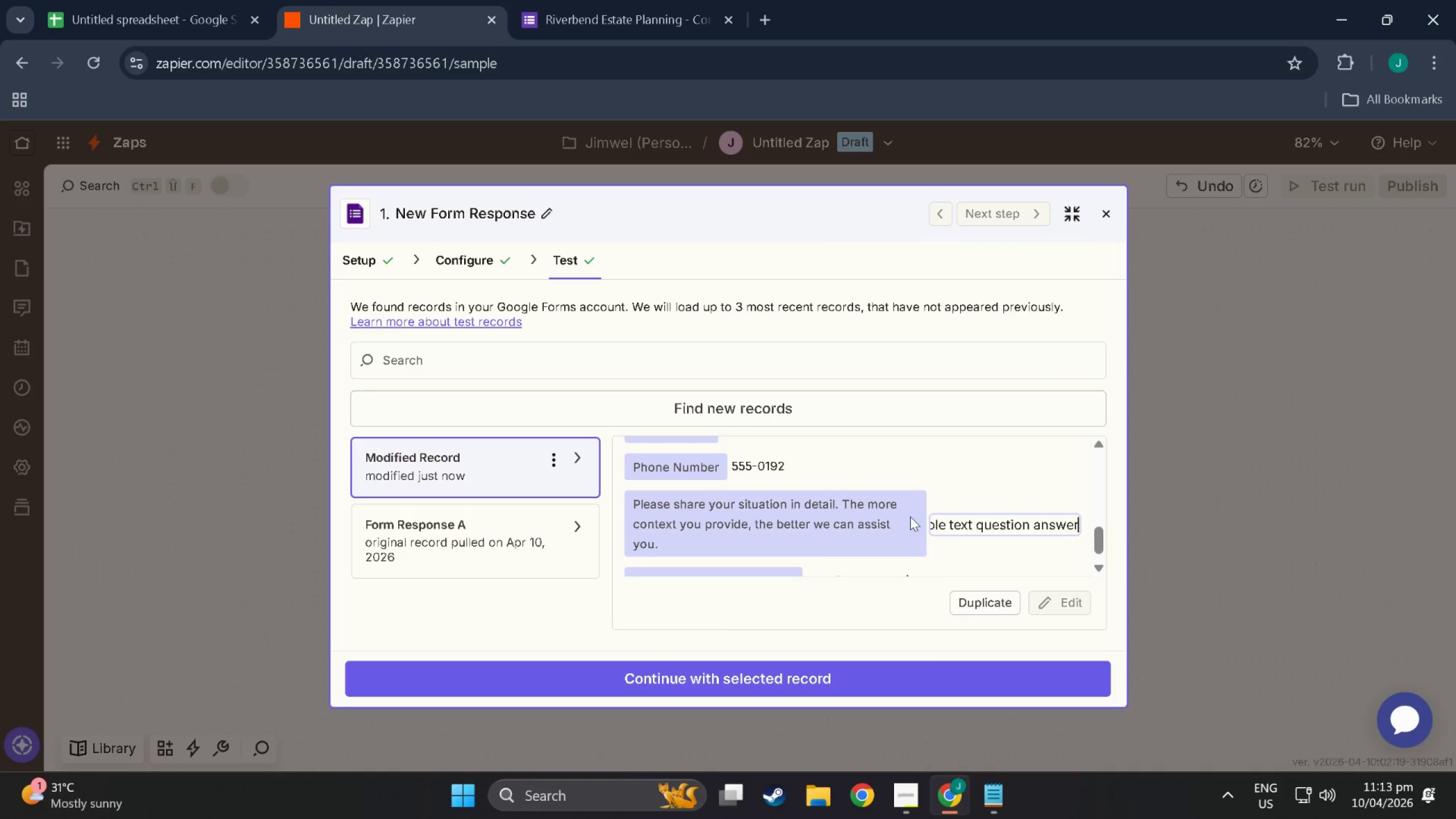 
left_click([969, 539])
 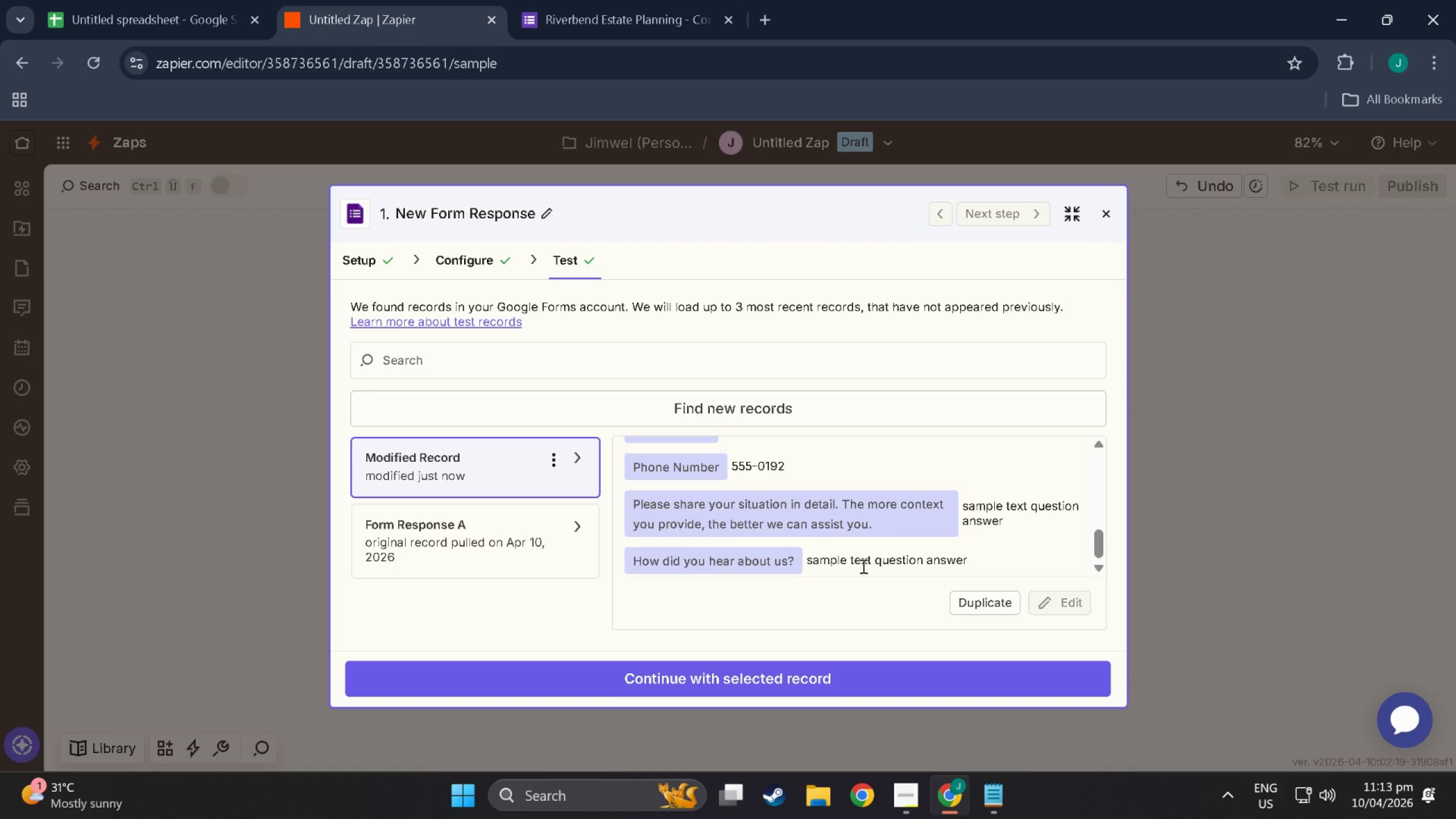 
double_click([862, 566])
 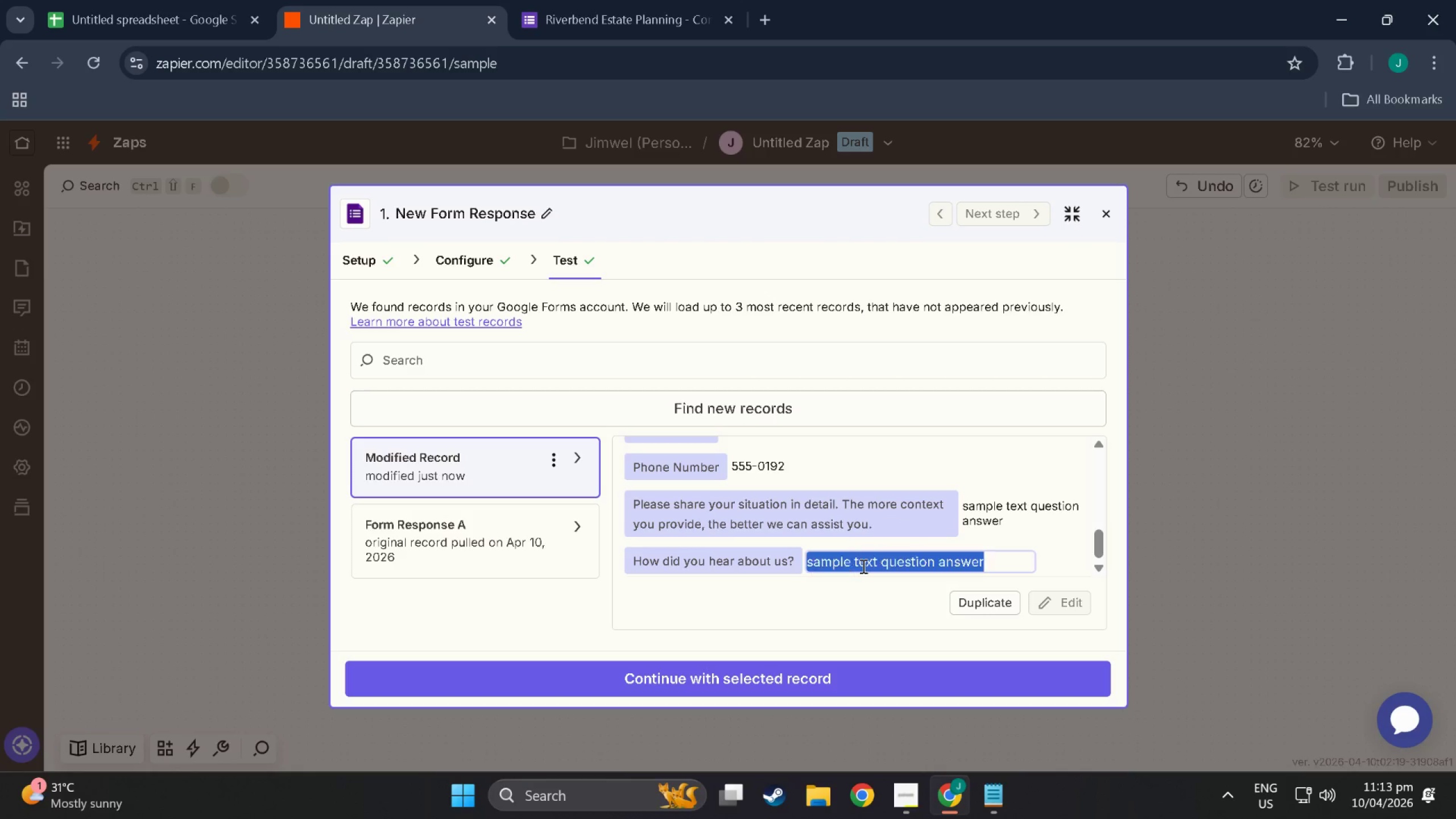 
triple_click([862, 566])
 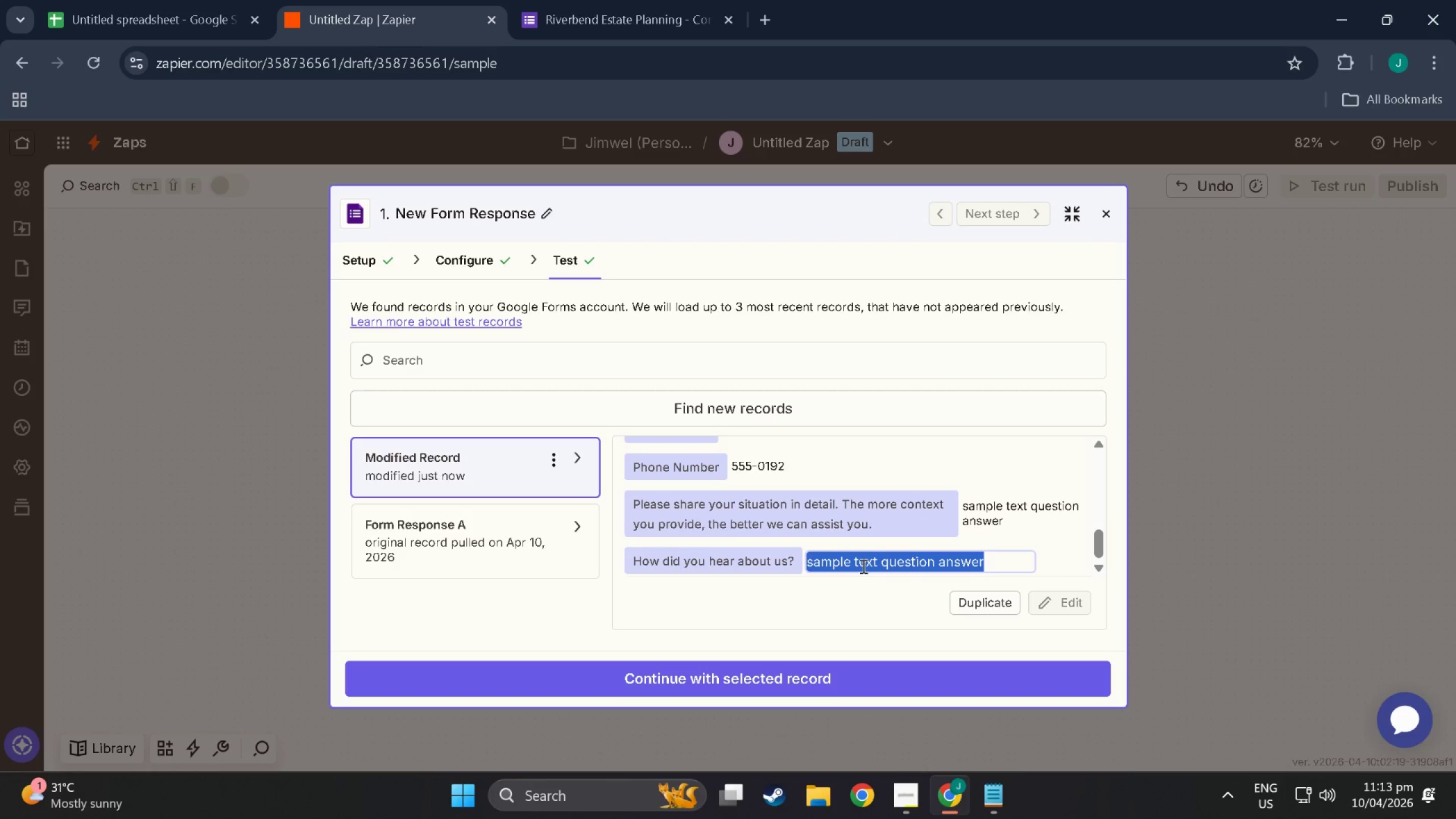 
type(GG)
key(Backspace)
type(oogle Search)
 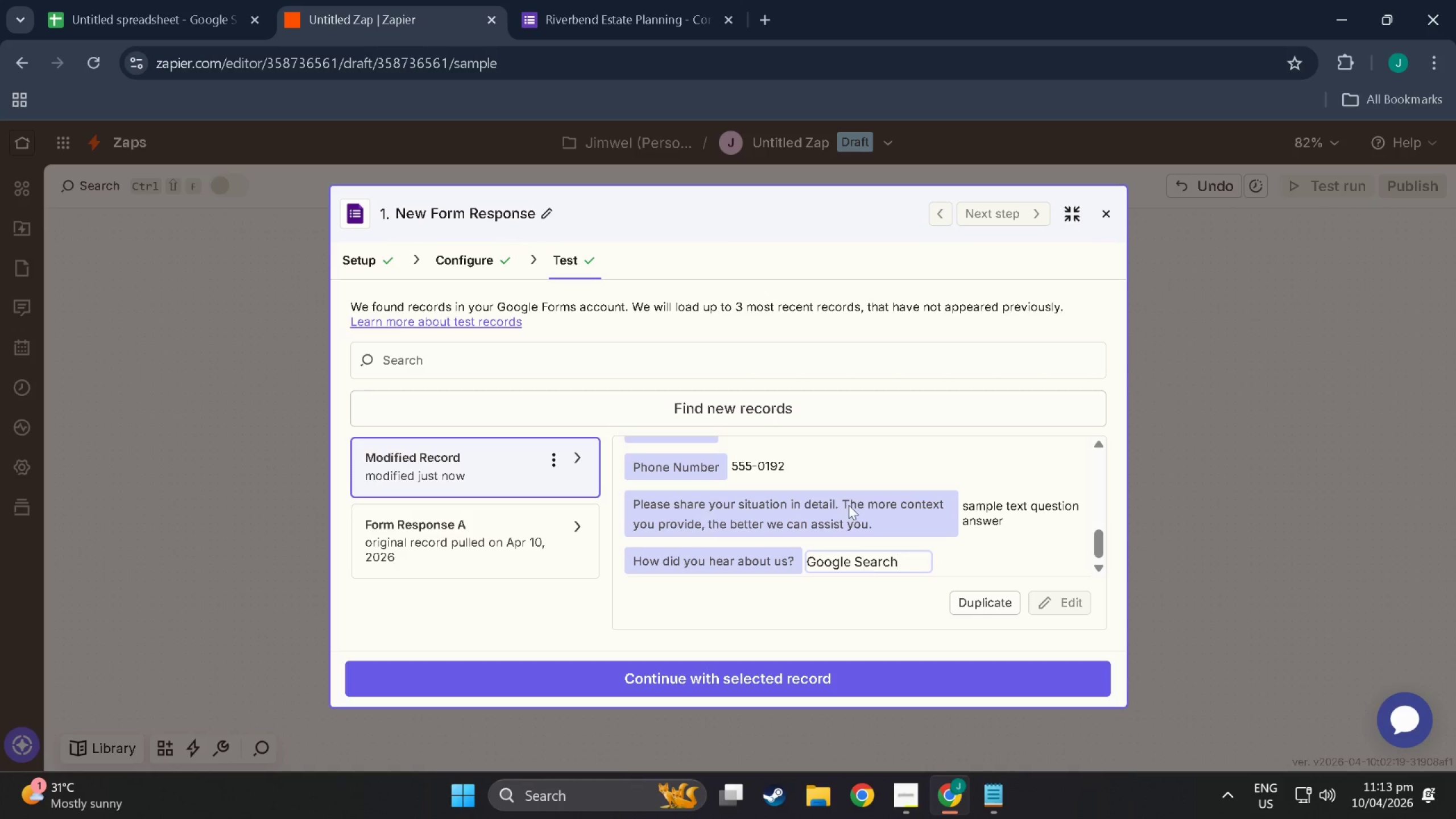 
mouse_move([866, 520])
 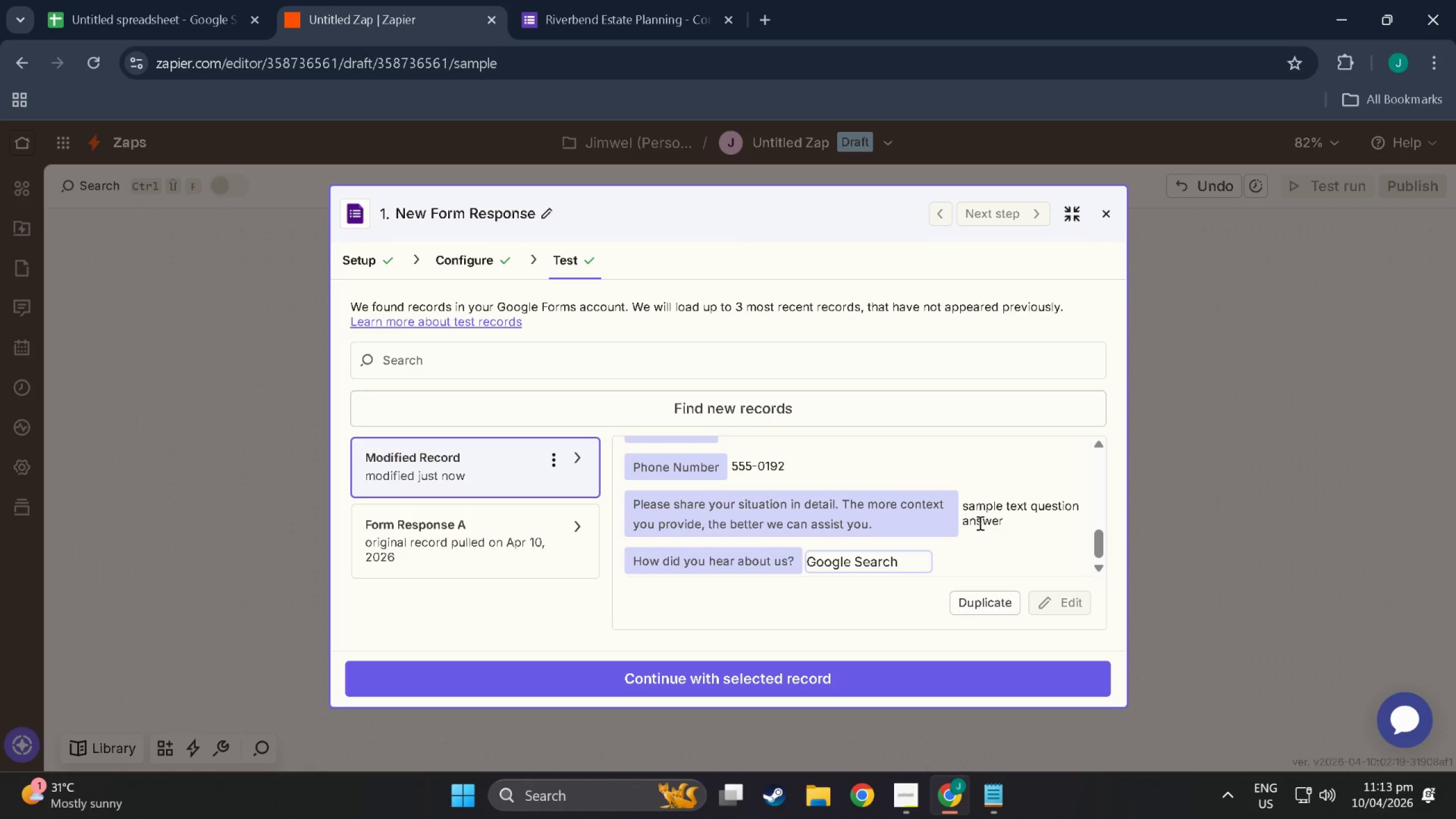 
left_click([987, 513])
 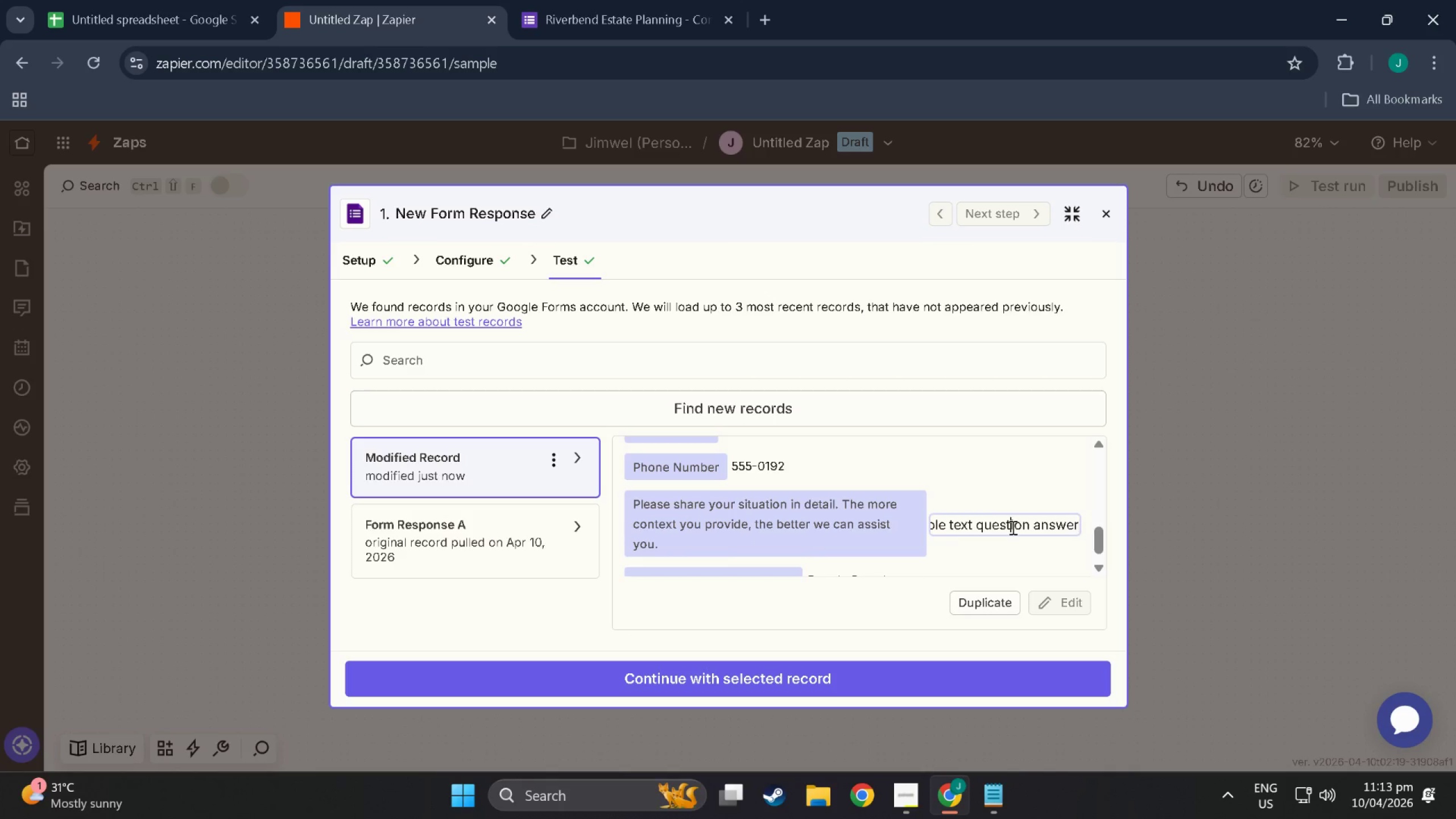 
double_click([1012, 527])
 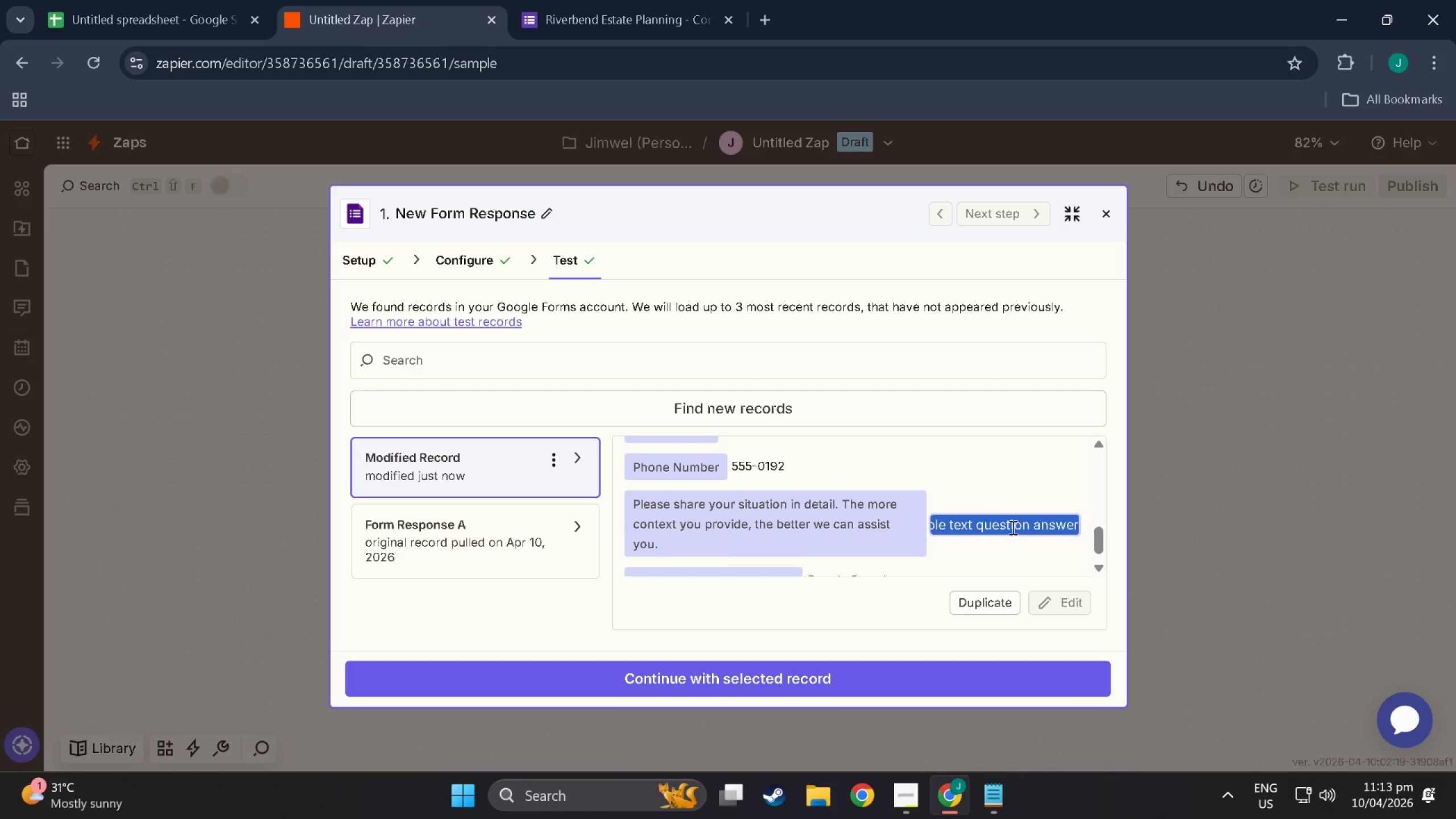 
triple_click([1012, 527])
 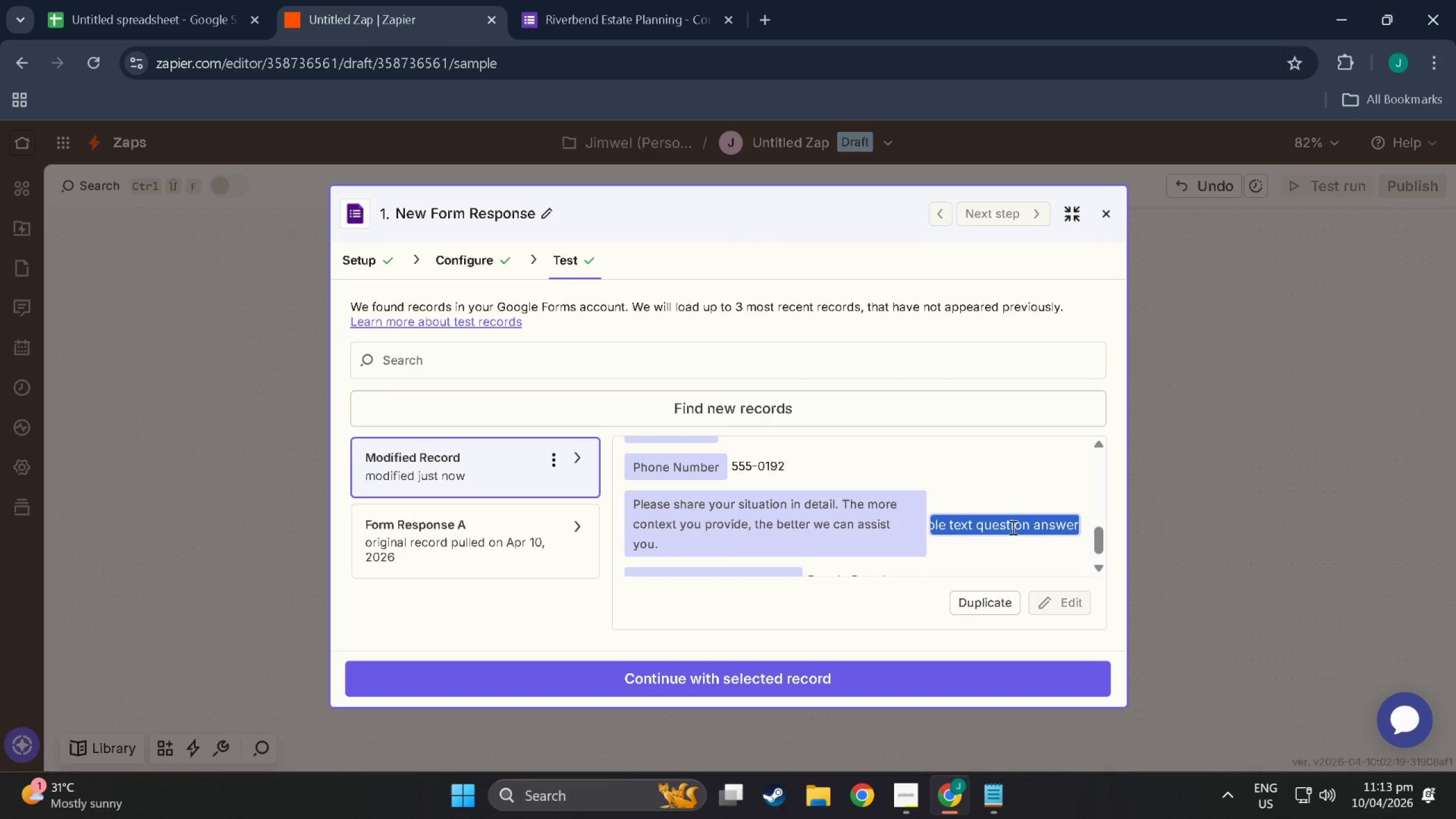 
key(Backspace)
 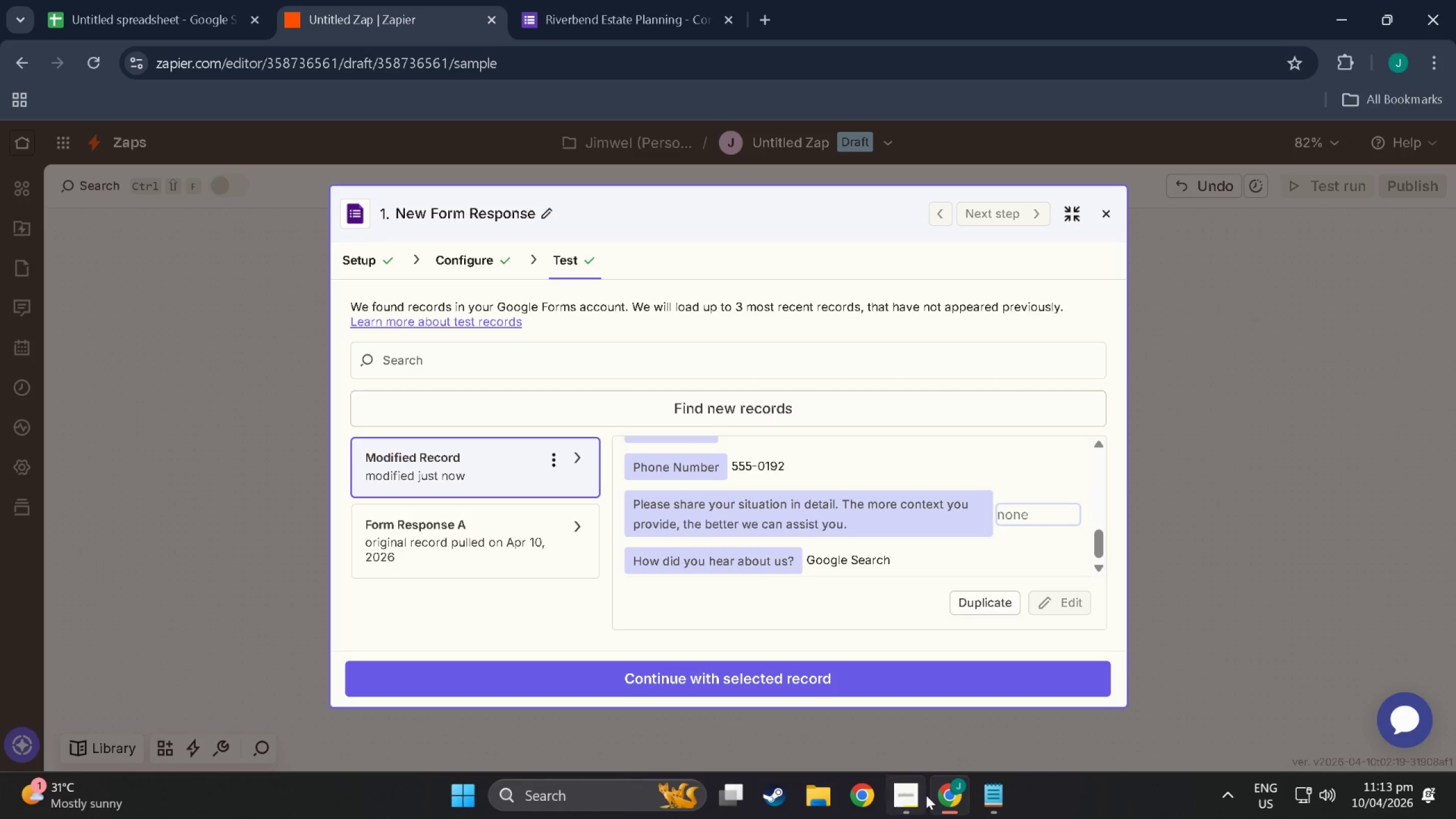 
left_click([998, 797])
 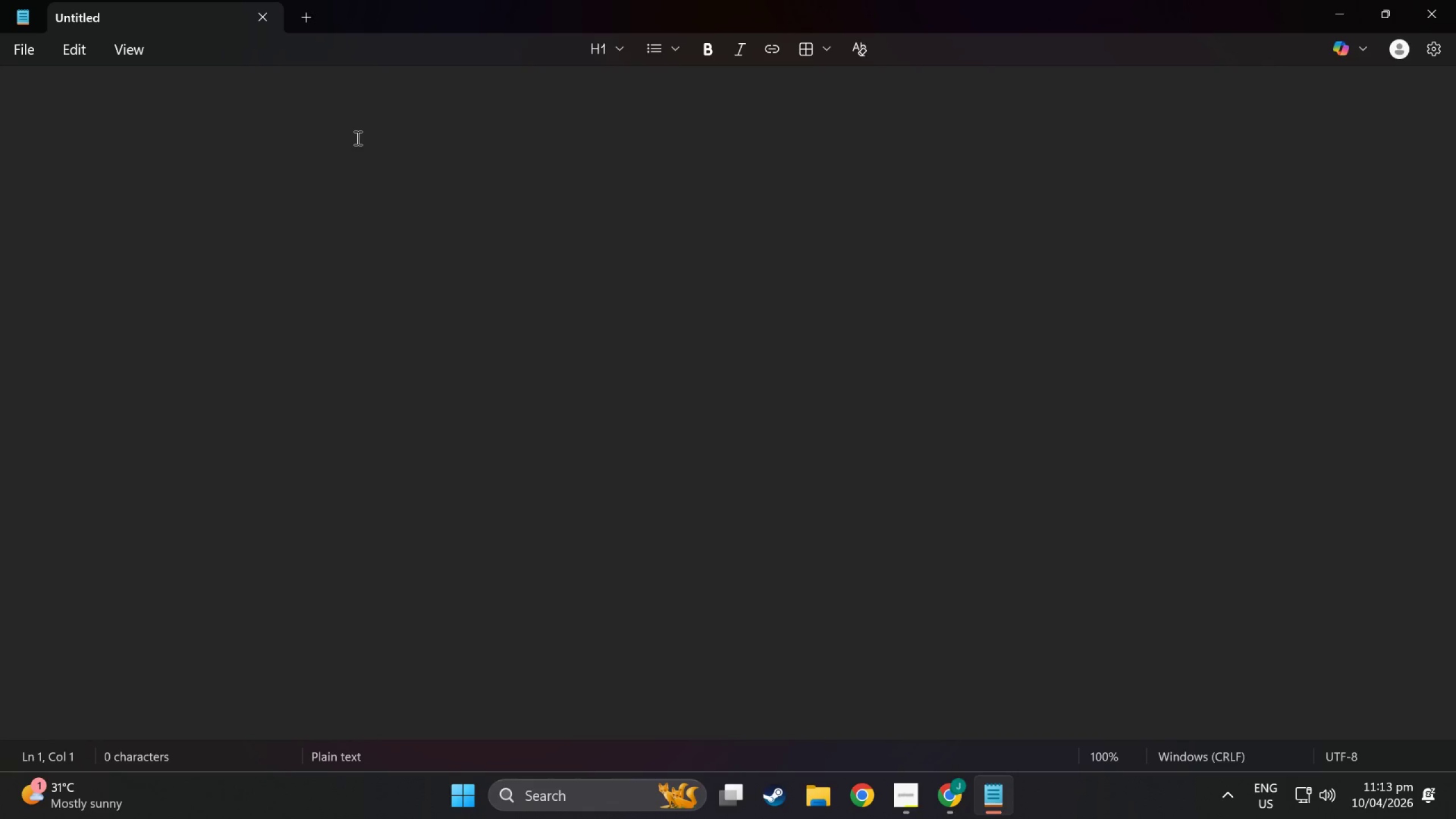 
left_click([357, 138])
 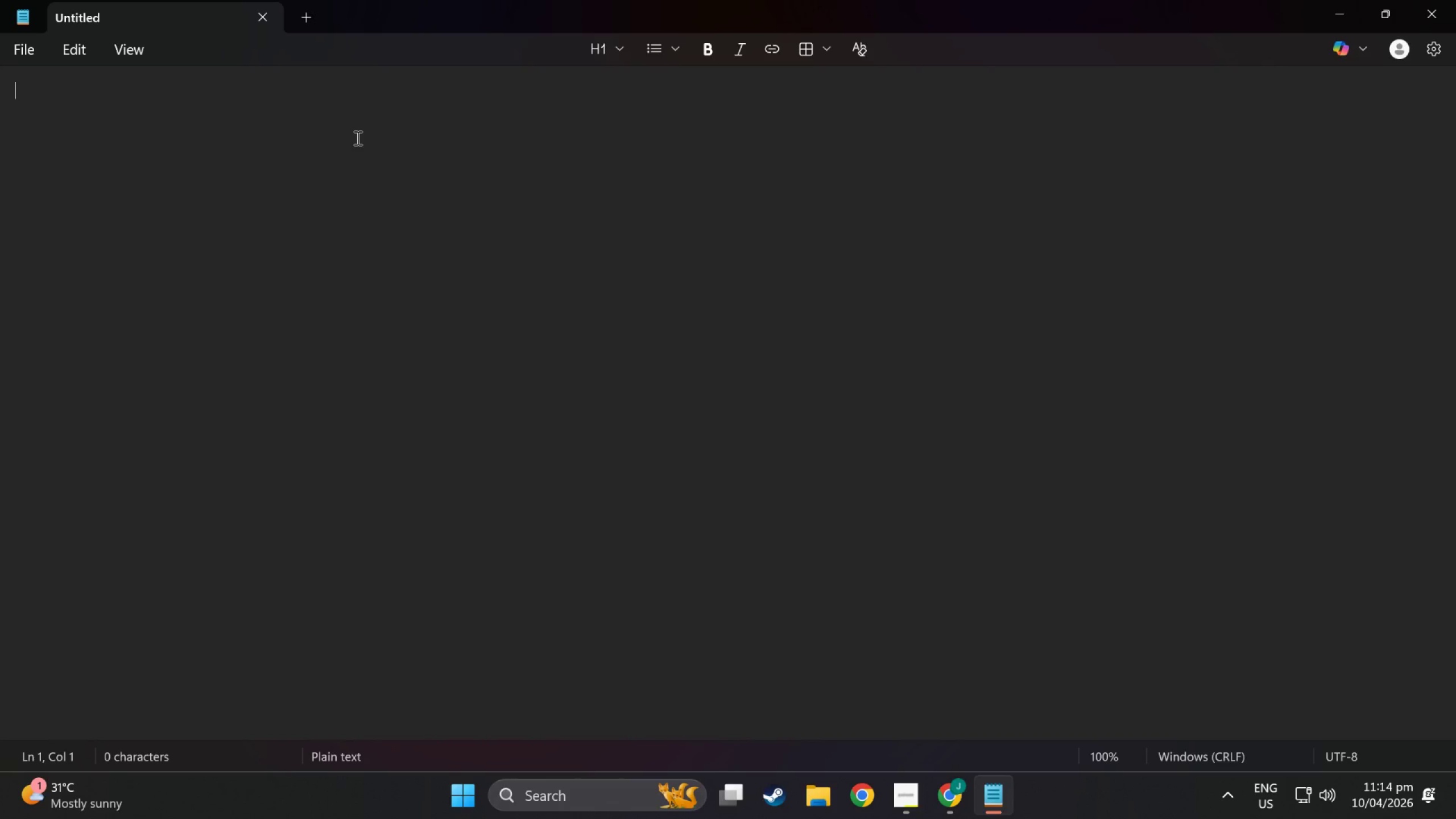 
wait(17.5)
 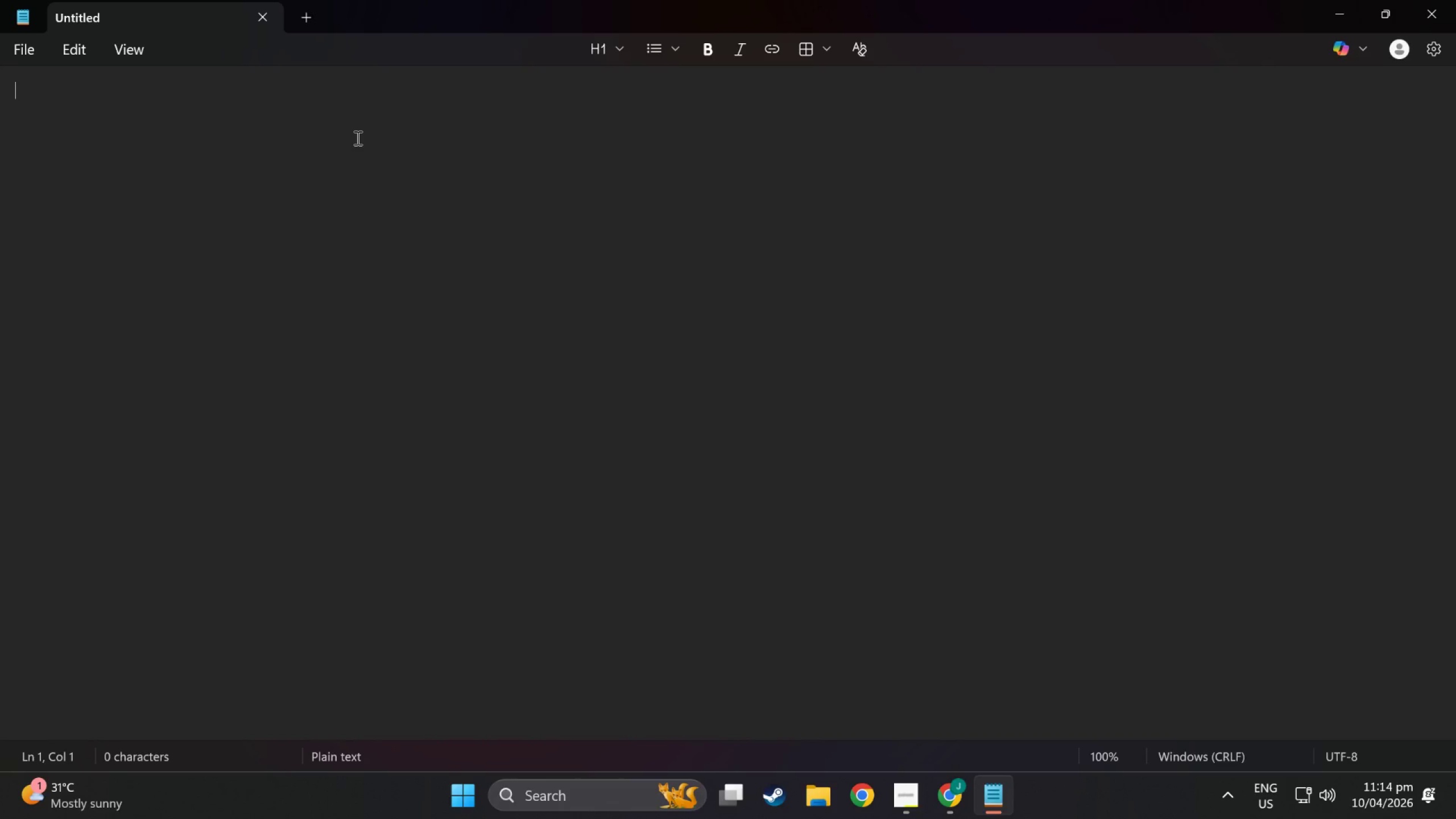 
type(My mother, Eleanor B)
key(Backspace)
type(Voss, passed away on March 34)
key(Backspace)
type(rd pf )
key(Backspace)
key(Backspace)
key(Backspace)
key(Backspace)
type(o)
key(Backspace)
type( of the)
key(Backspace)
type(is year after a long illn )
key(Backspace)
type(ess. She had a sizeabble)
key(Backspace)
key(Backspace)
key(Backspace)
type(le estate)
 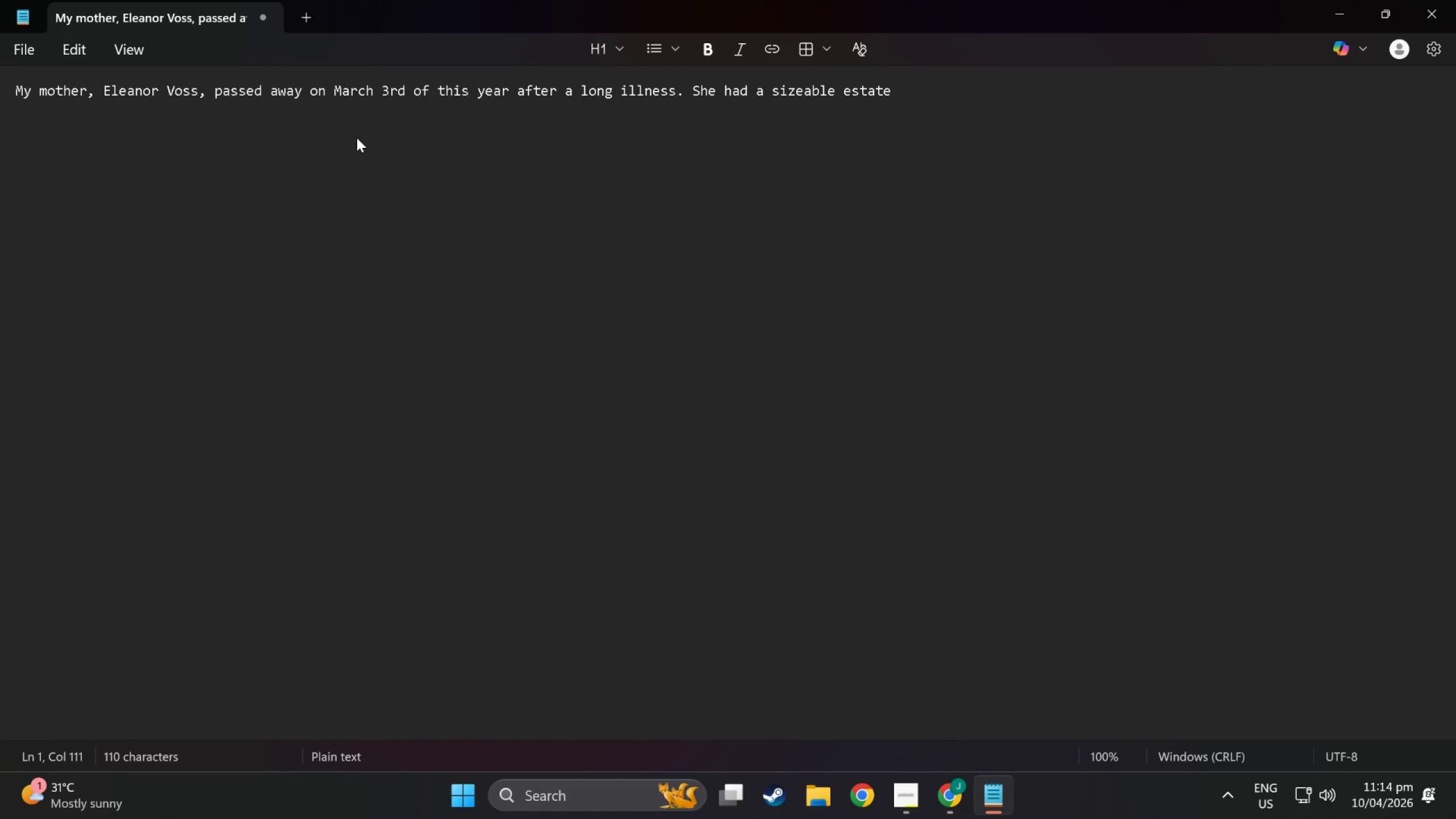 
wait(11.49)
 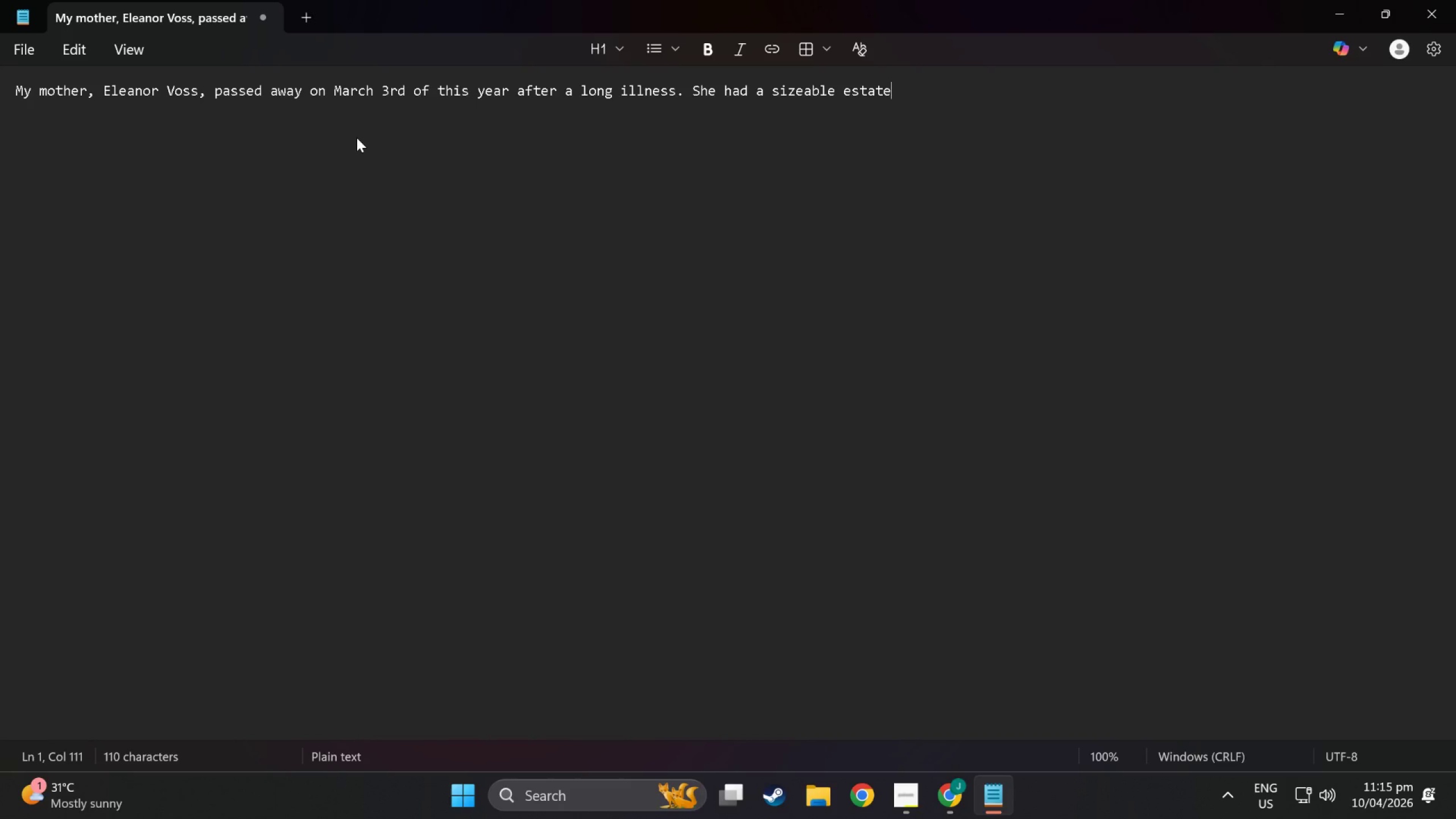 
type( includimg)
key(Backspace)
key(Backspace)
type(mn)
key(Backspace)
type(g the family )
 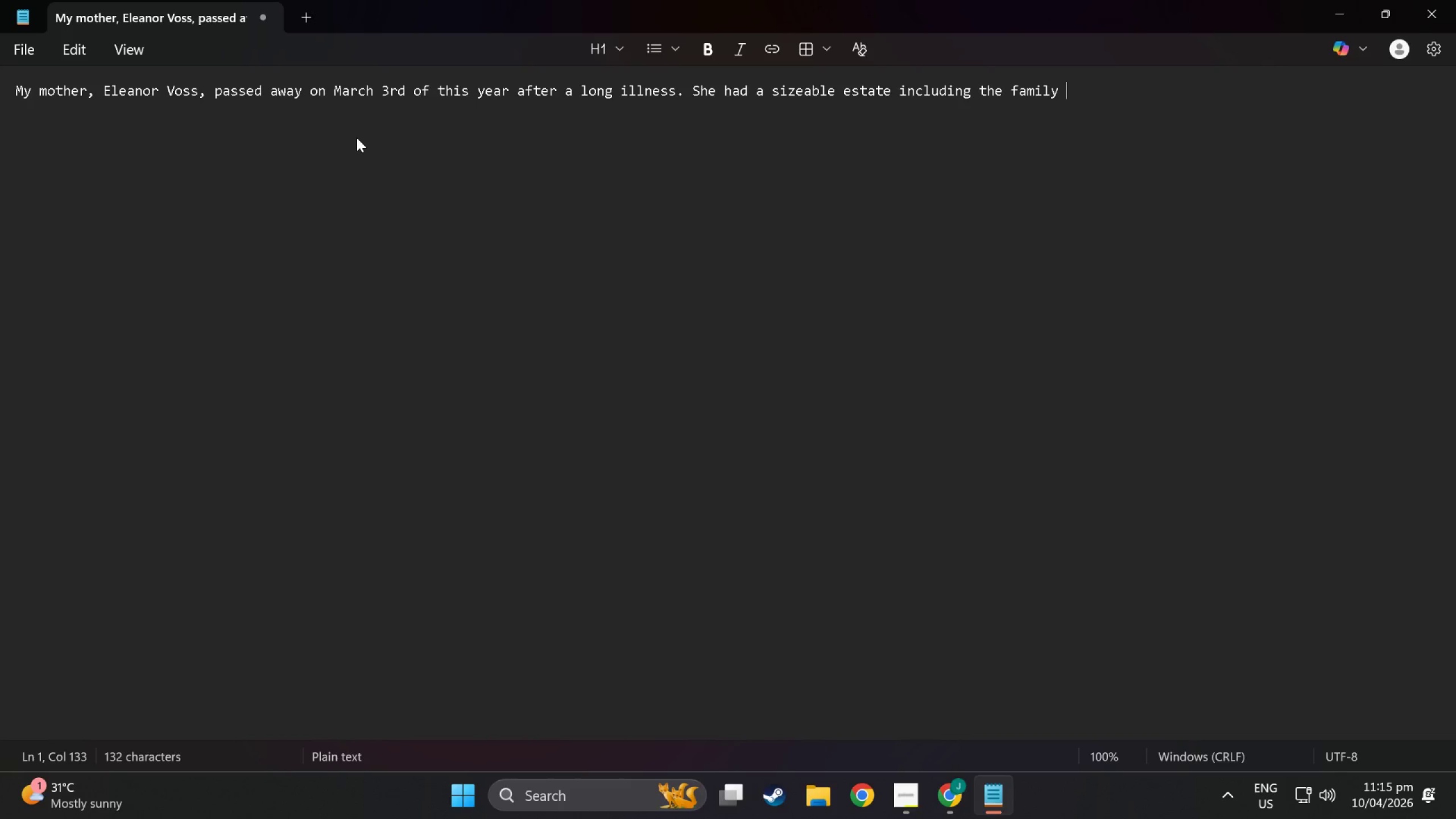 
type(home in ASg)
key(Backspace)
key(Backspace)
type(shford, a brokerage)
 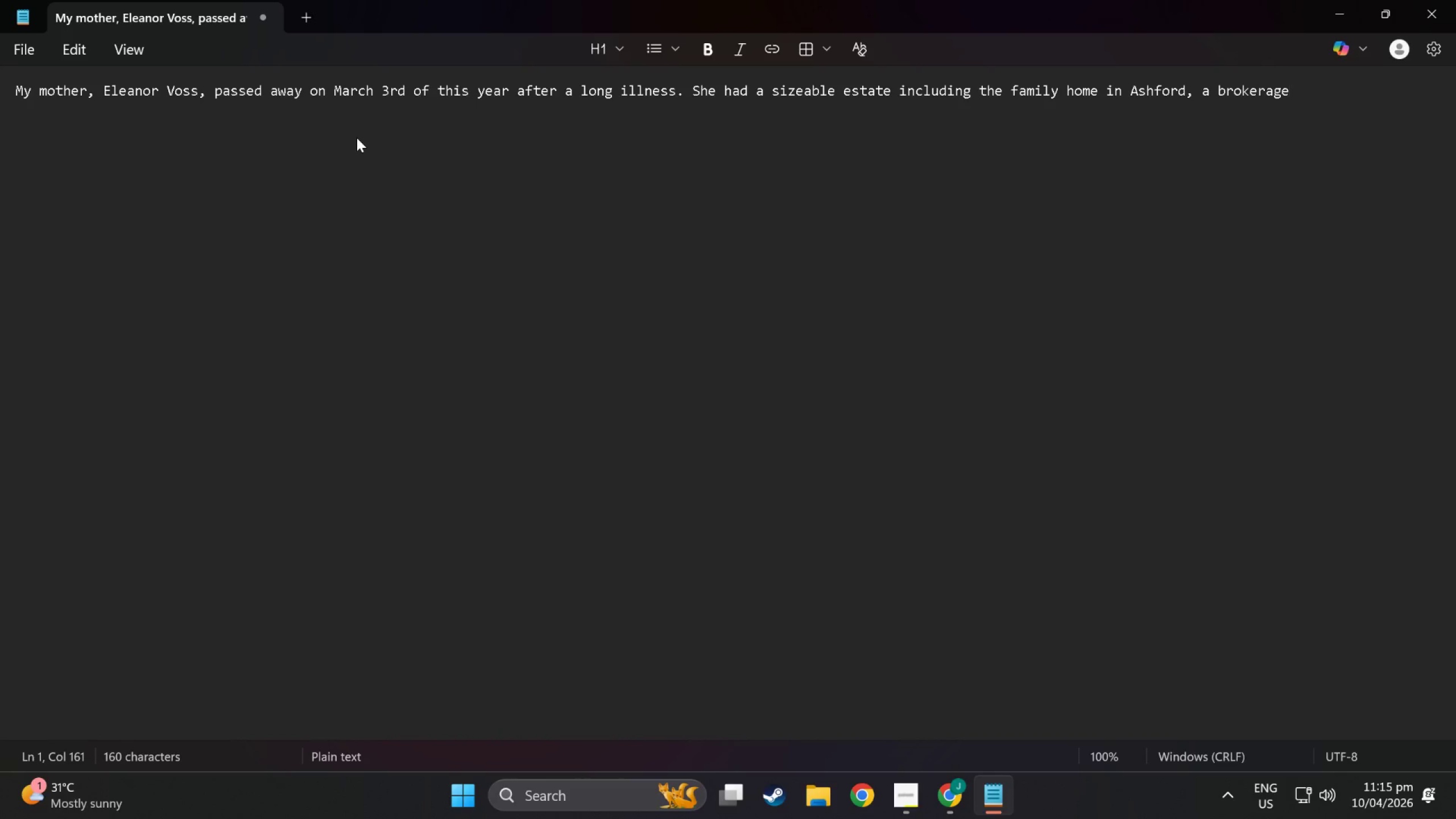 
key(Enter)
 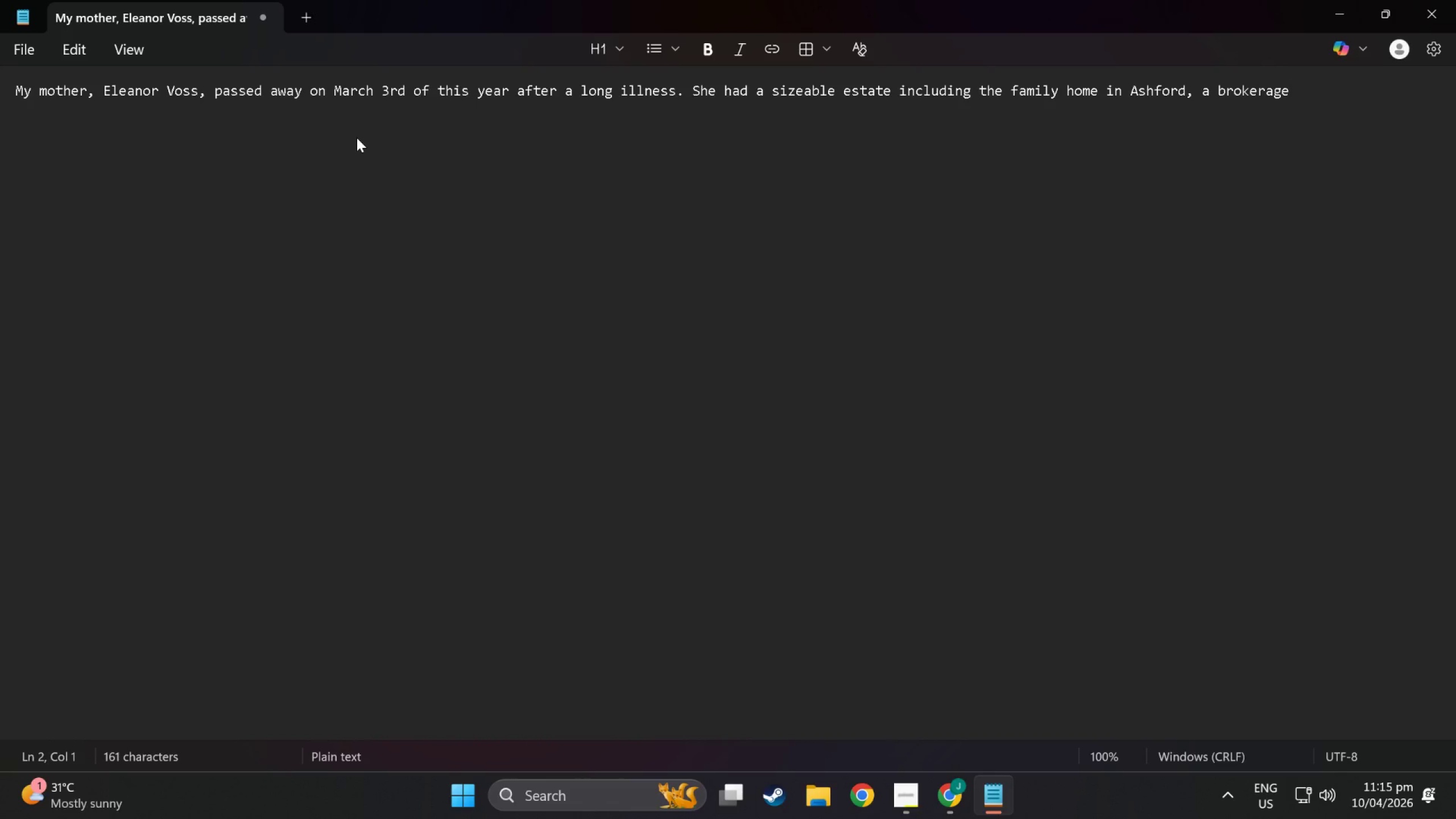 
key(Backspace)
type( acciy)
key(Backspace)
key(Backspace)
type(ount with approx)
 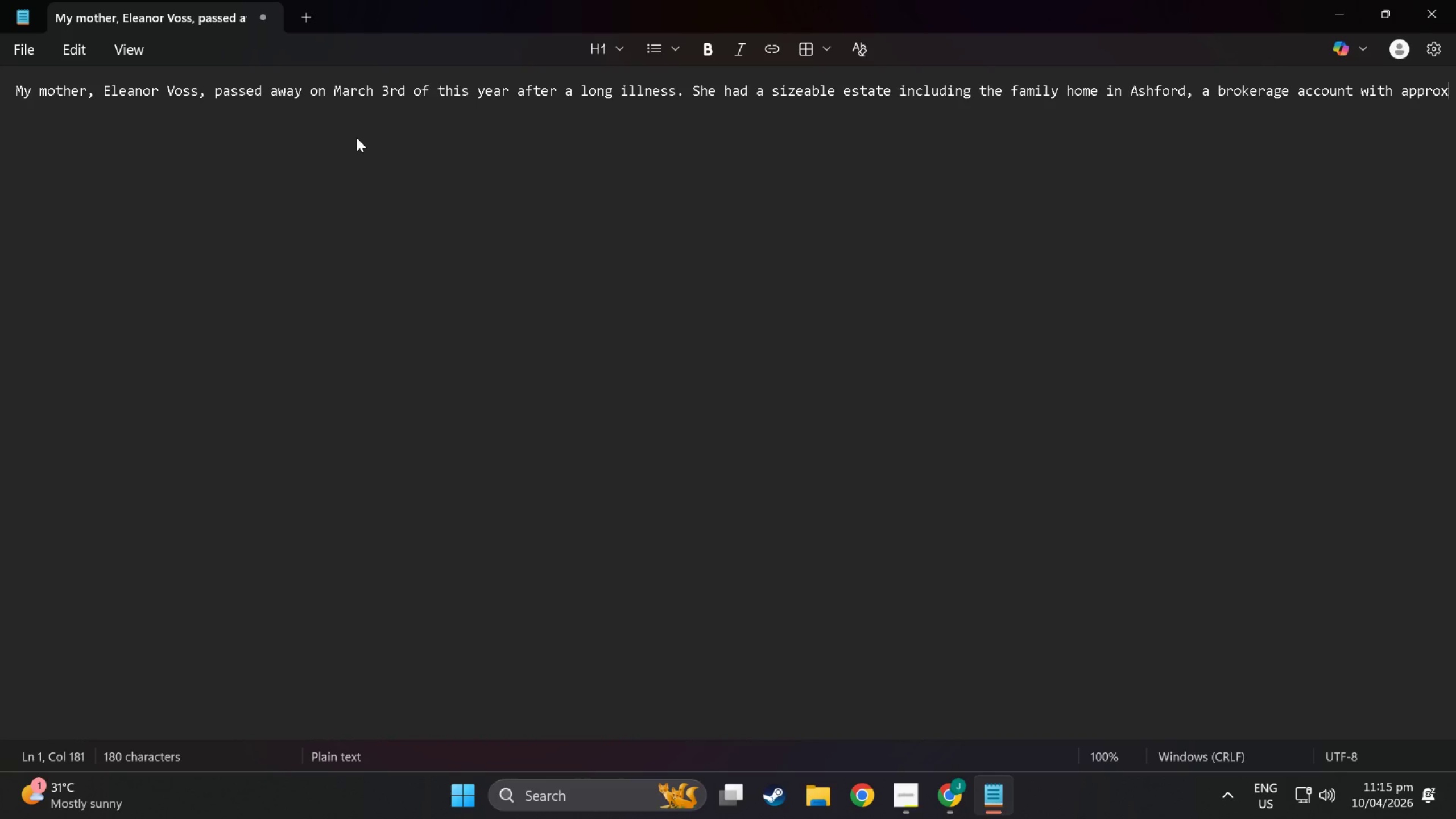 
type(imately )
 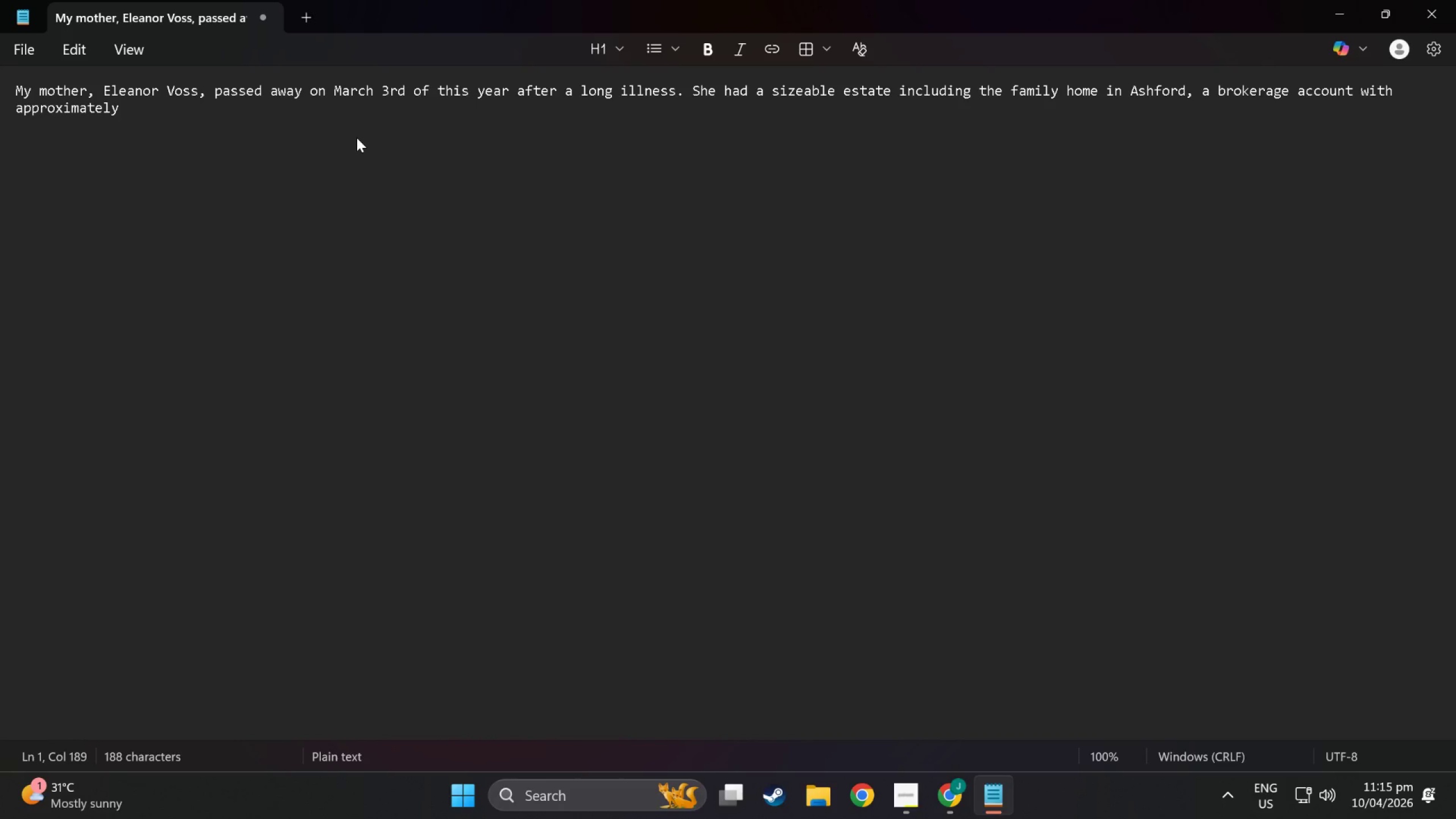 
wait(5.02)
 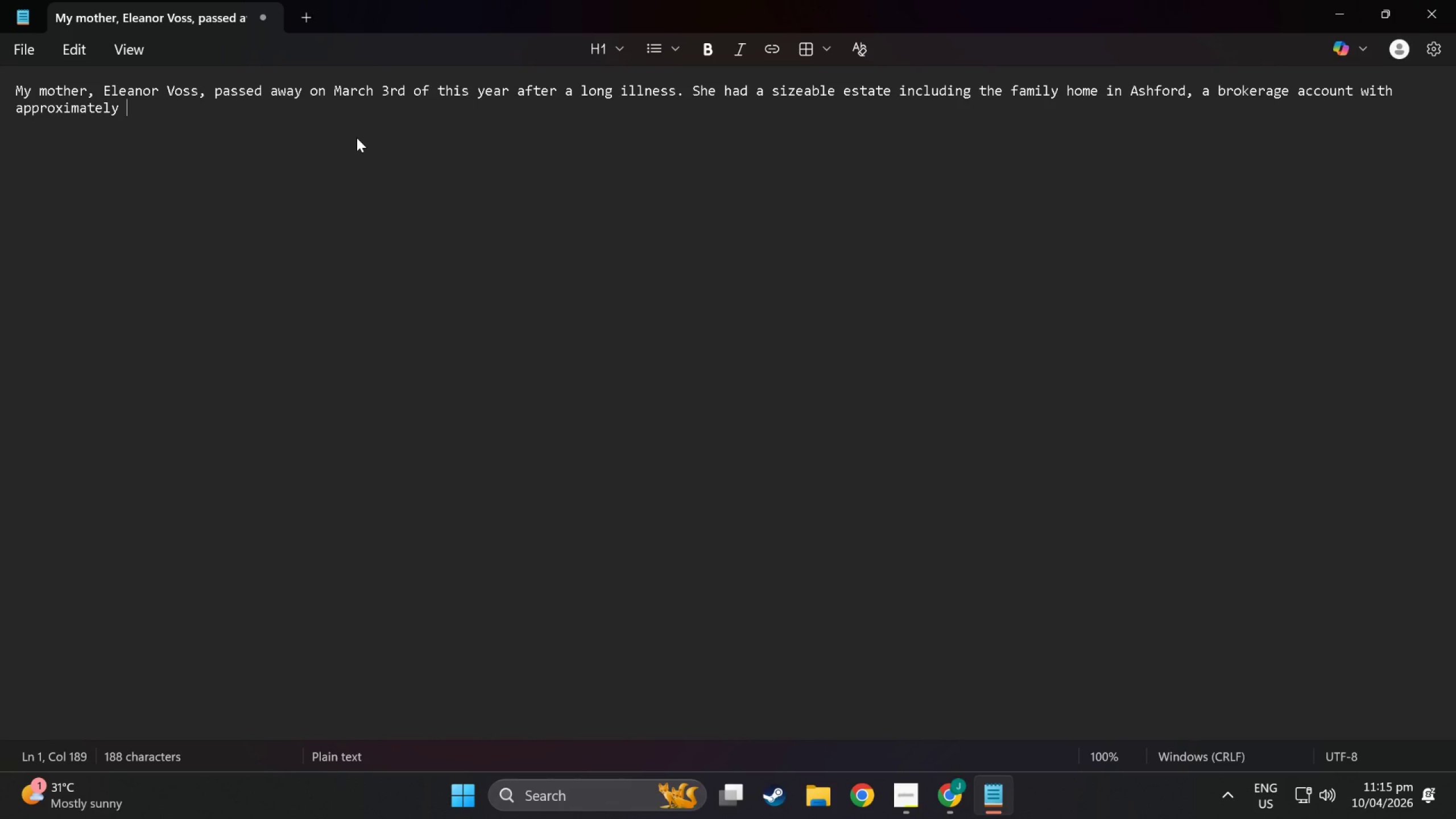 
type($340,000 in stocks.)
key(Backspace)
type(, and a  small renta;l)
key(Backspace)
key(Backspace)
type(l;)
key(Backspace)
key(Backspace)
type(a;)
key(Backspace)
type(l)
 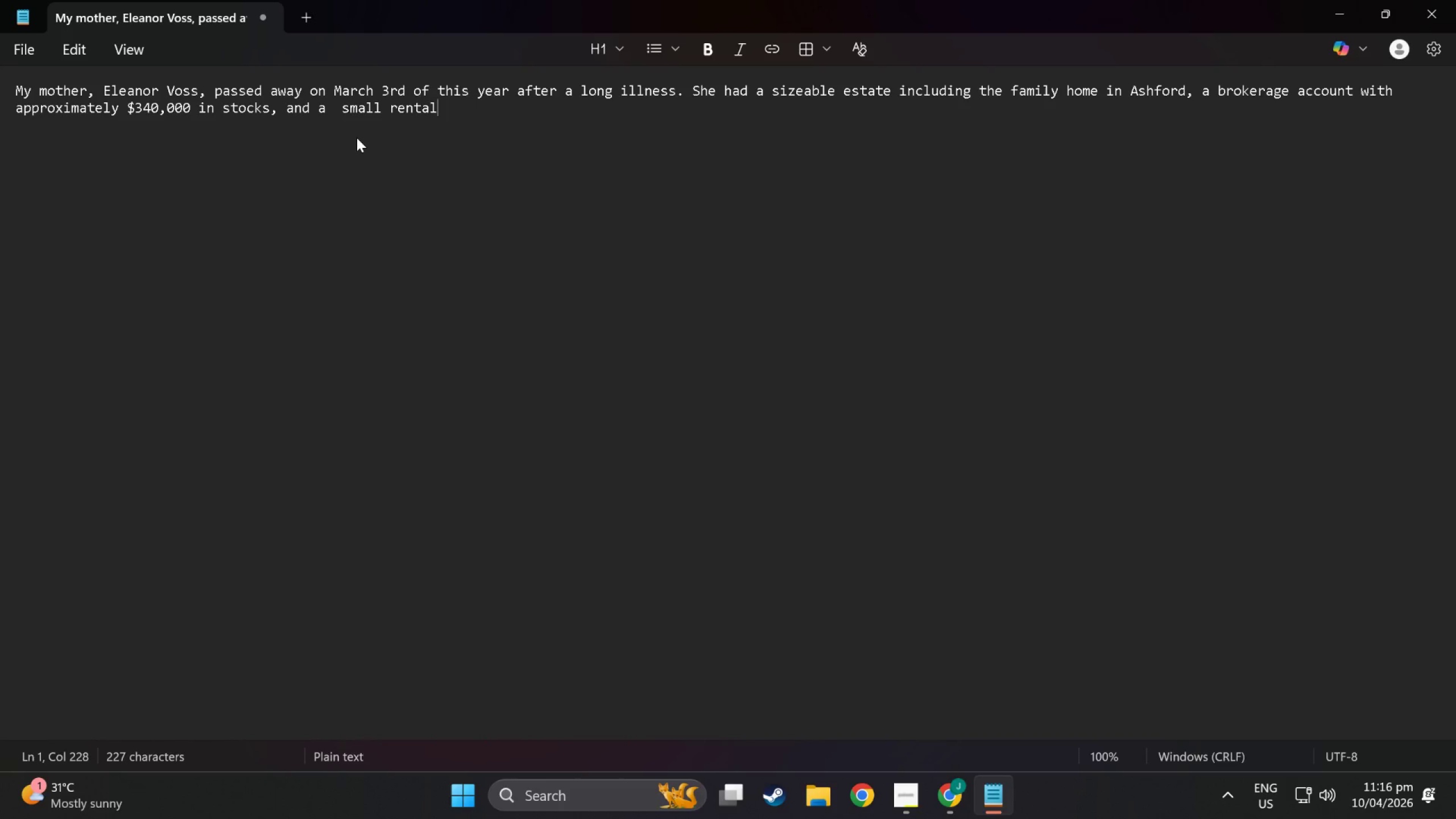 
key(Space)
 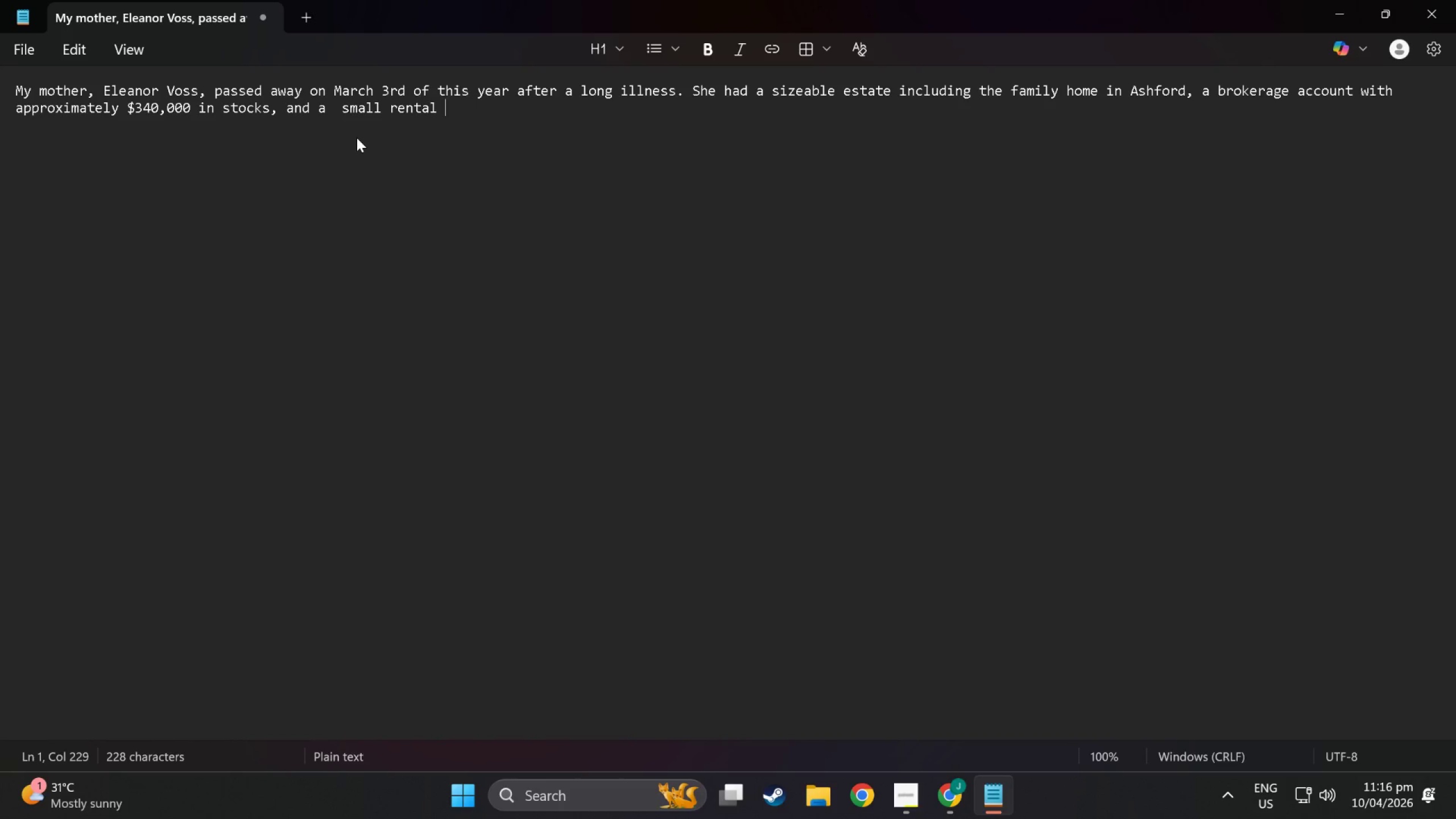 
type(propertyy)
key(Backspace)
type(. My beo)
key(Backspace)
key(Backspace)
type(roi)
key(Backspace)
type(ther)
 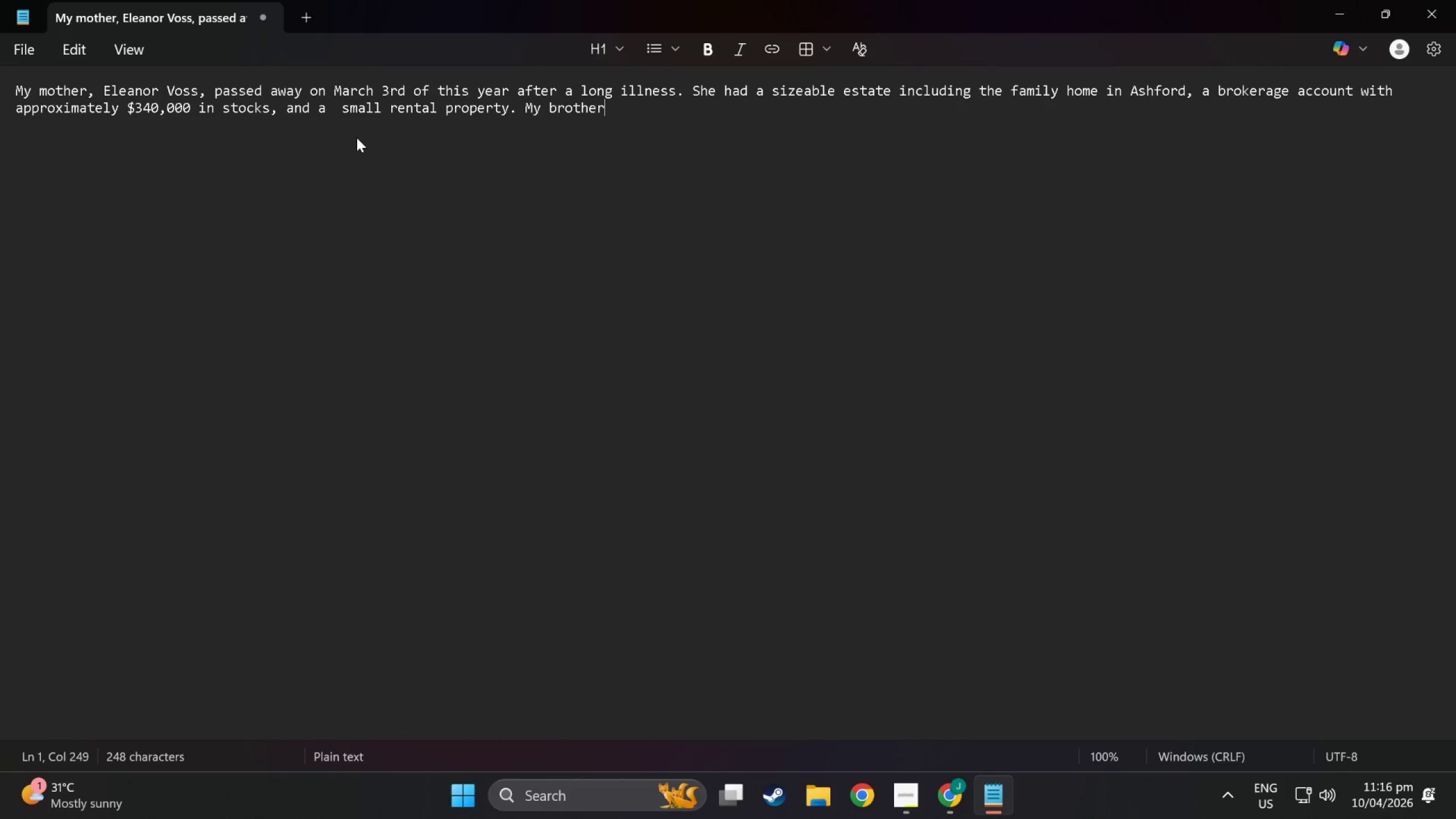 
type( has produced a will that)
 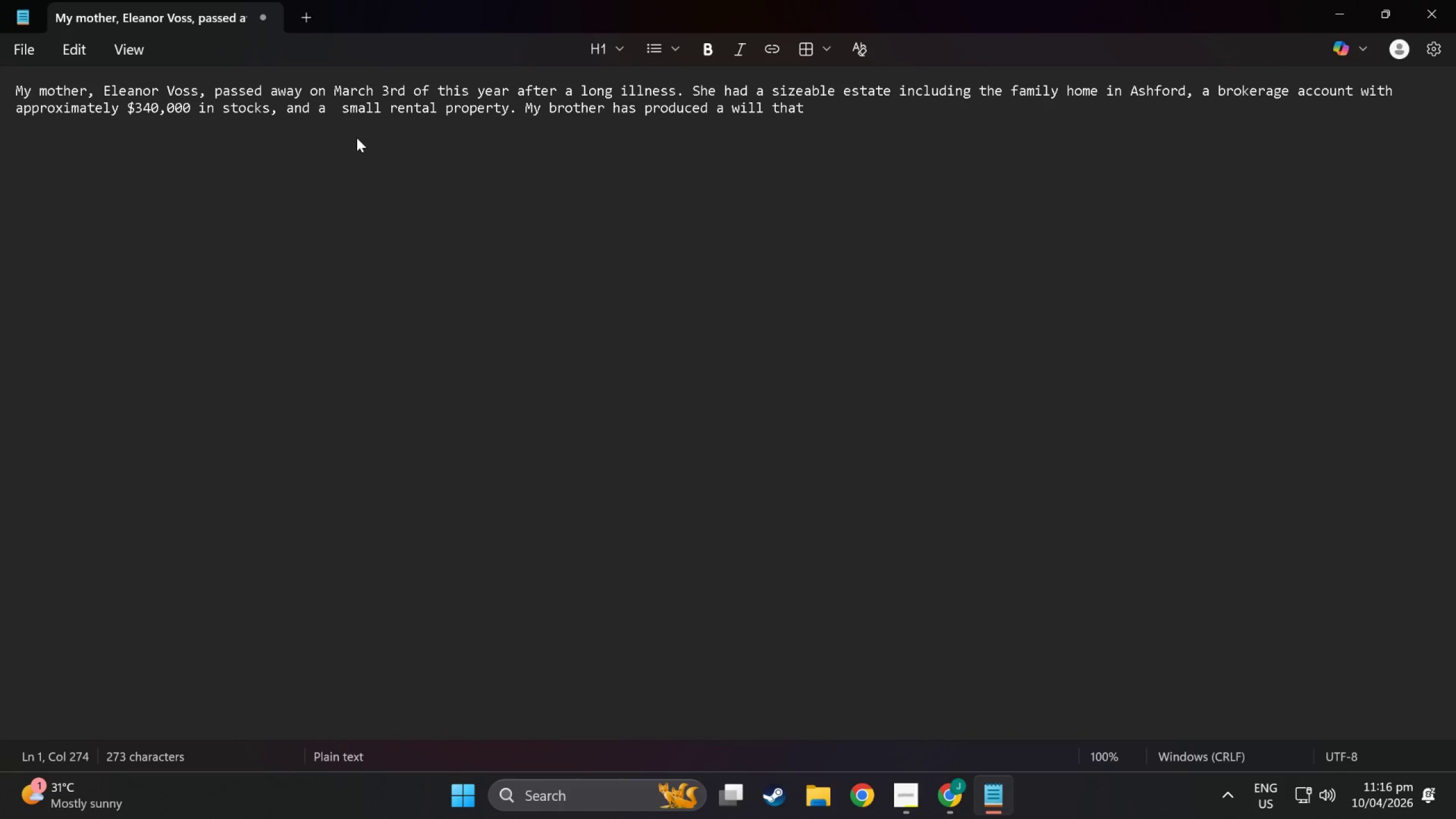 
type( none of us )
 